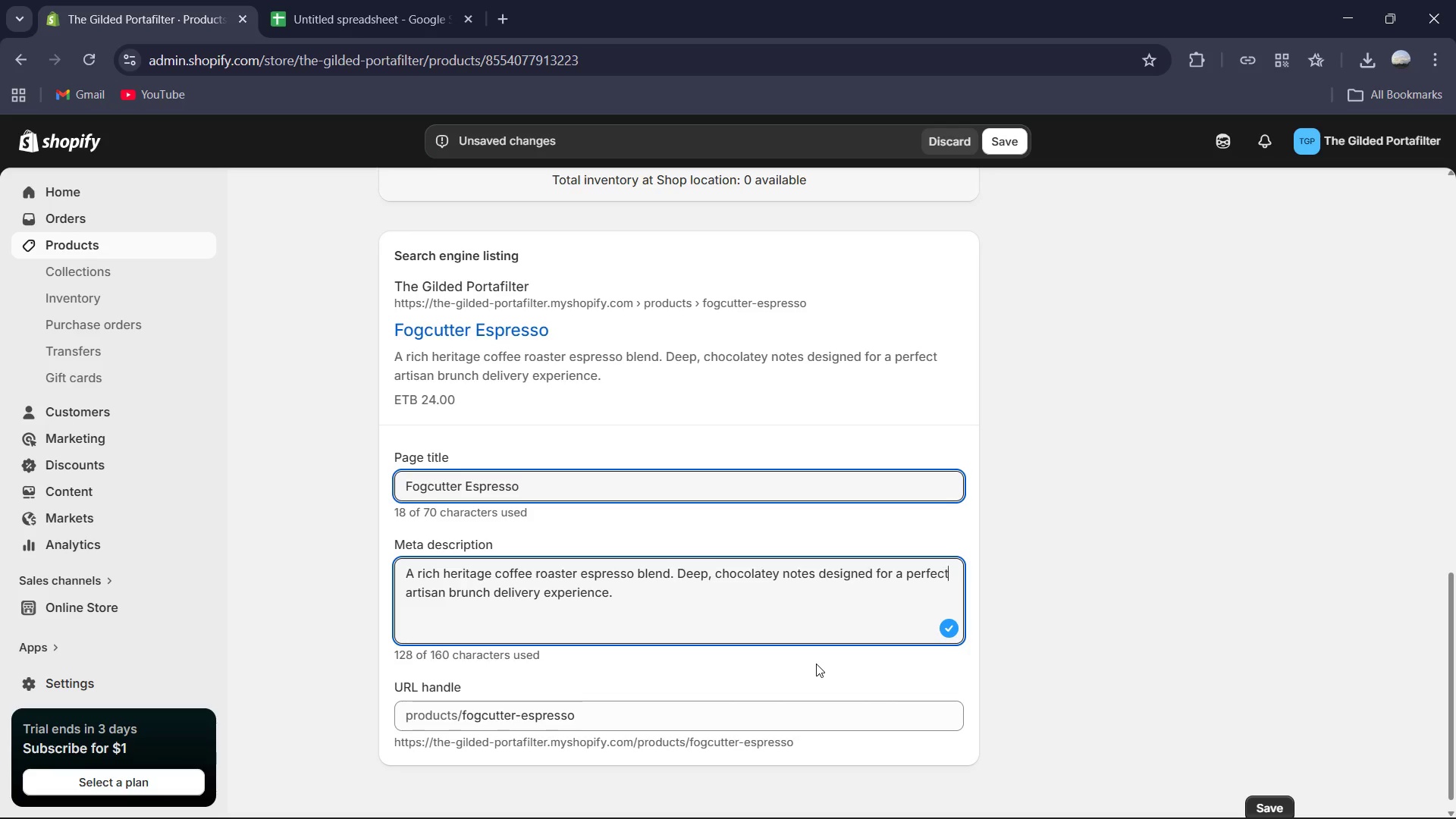 
scroll: coordinate [815, 664], scroll_direction: up, amount: 3.0
 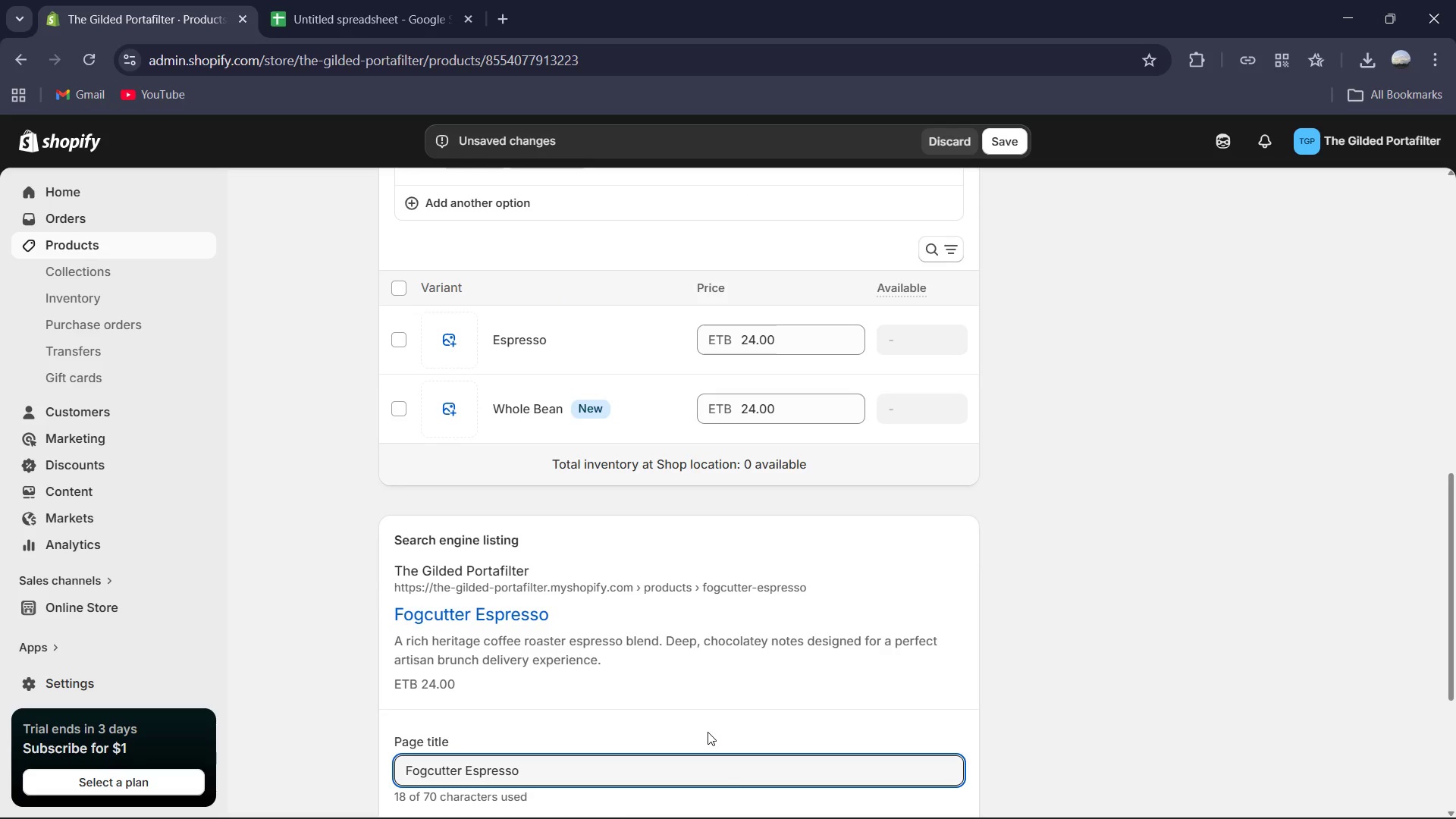 
scroll: coordinate [698, 738], scroll_direction: down, amount: 1.0
 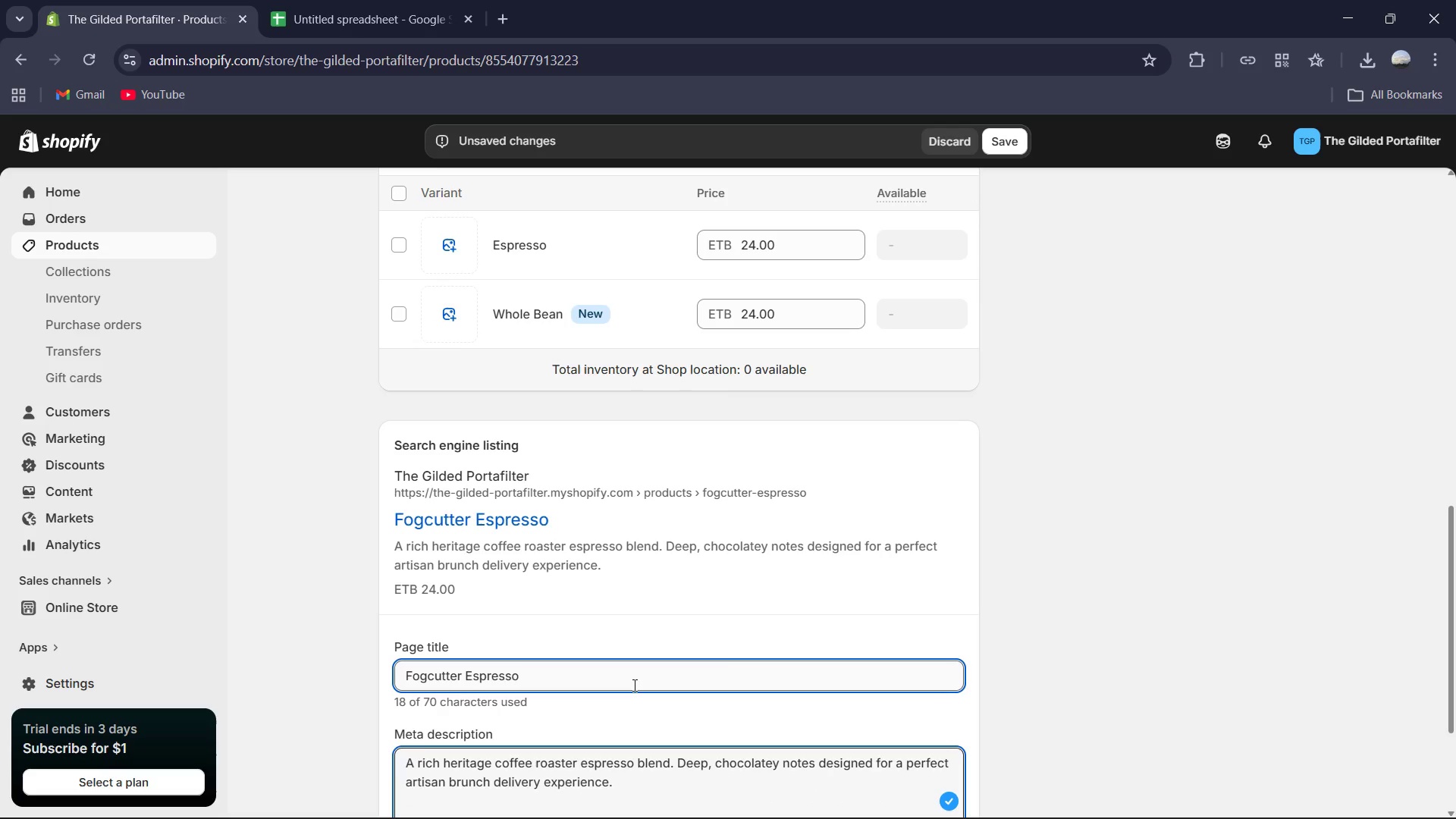 
left_click([633, 685])
 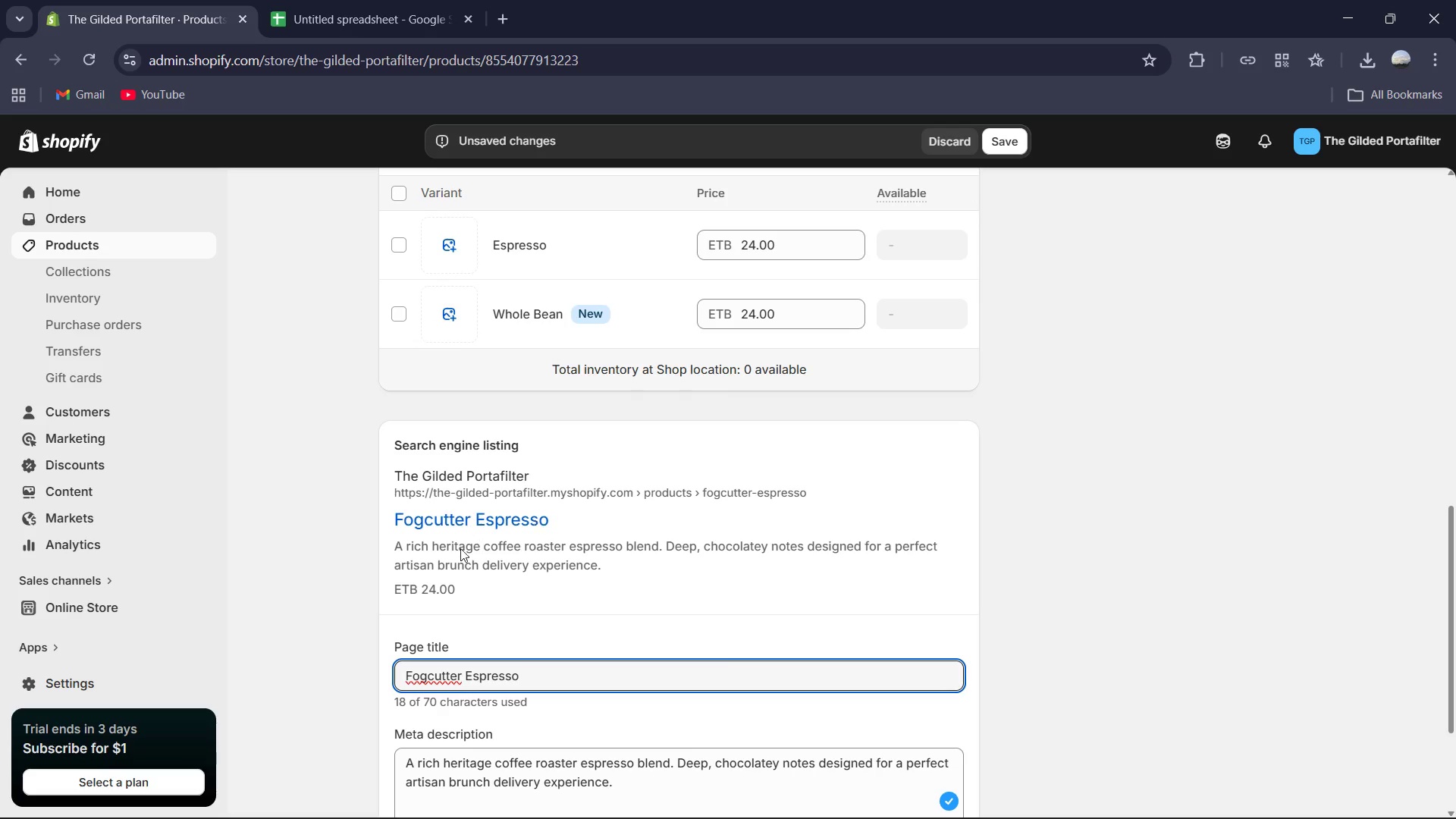 
left_click_drag(start_coordinate=[446, 675], to_coordinate=[441, 675])
 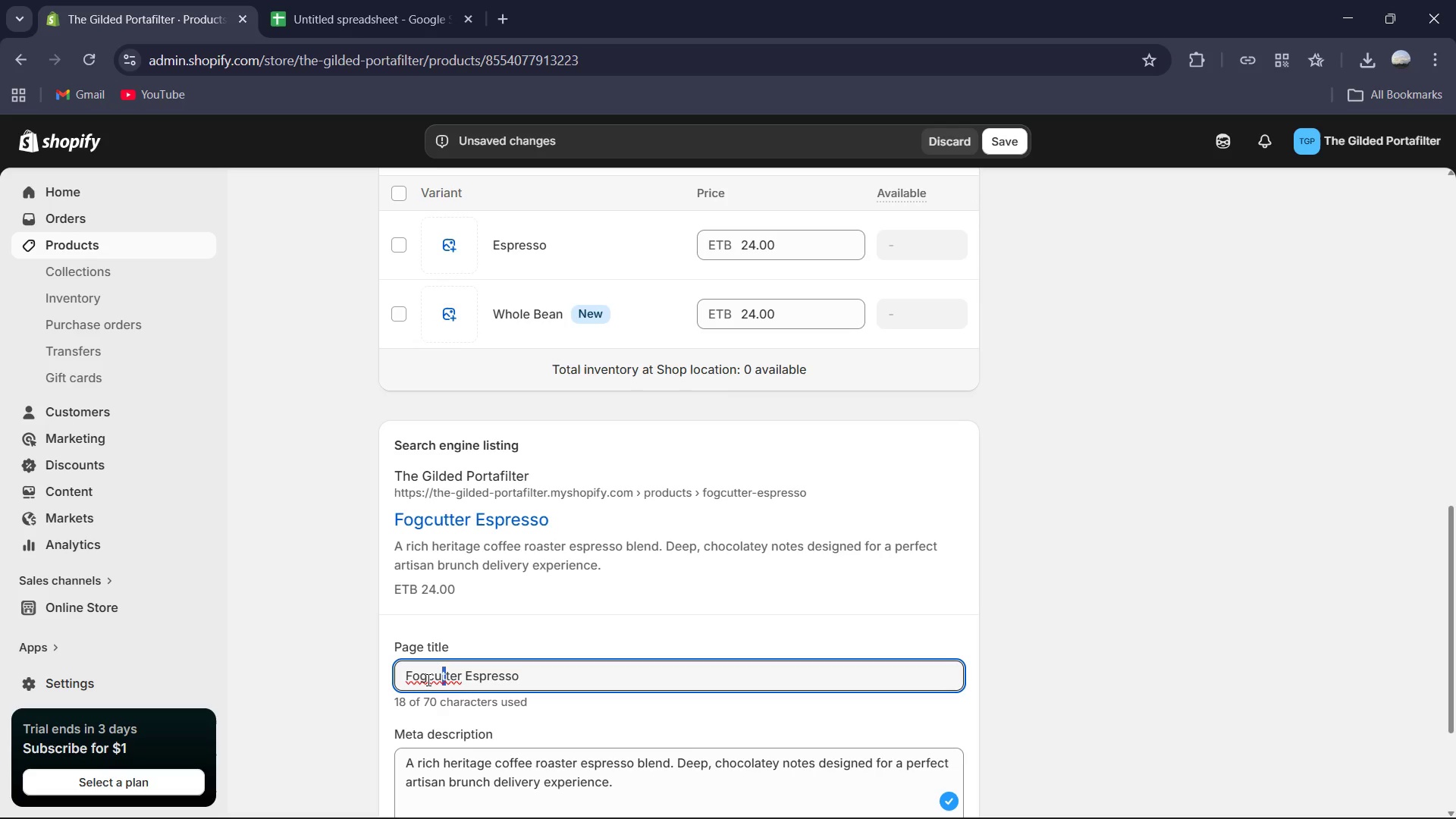 
left_click([427, 679])
 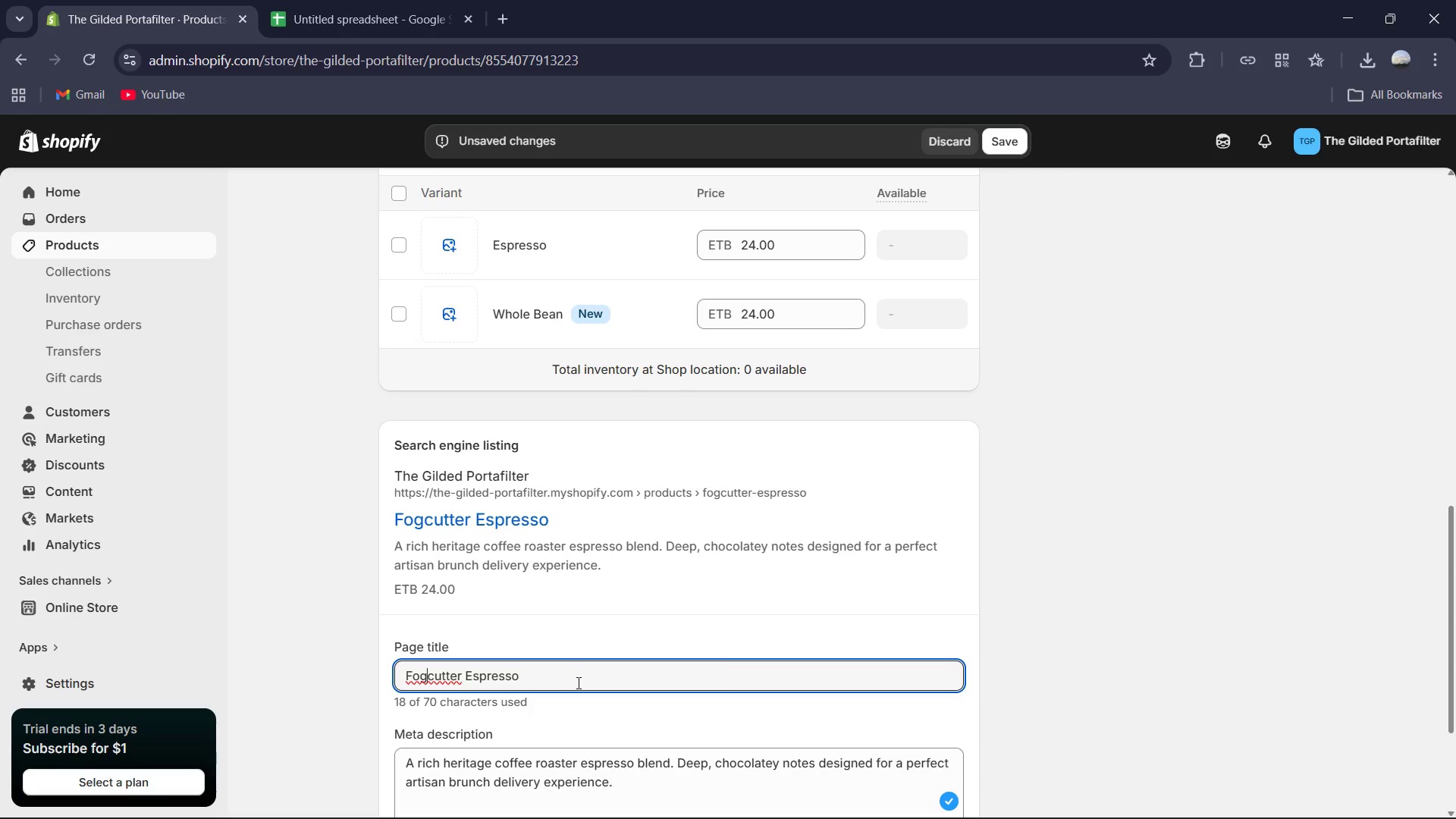 
left_click([646, 679])
 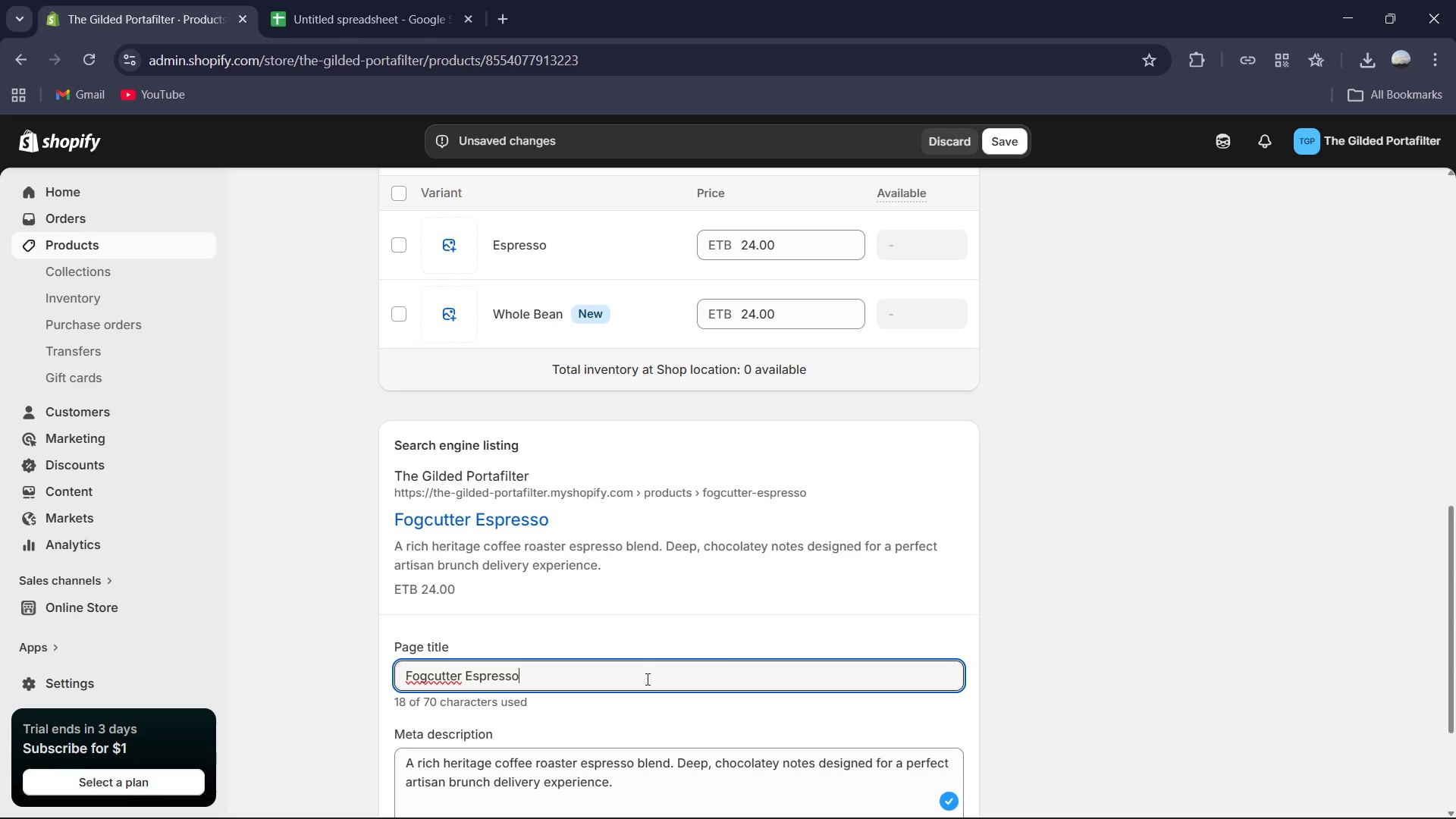 
type( | Gildered Portafilter )
 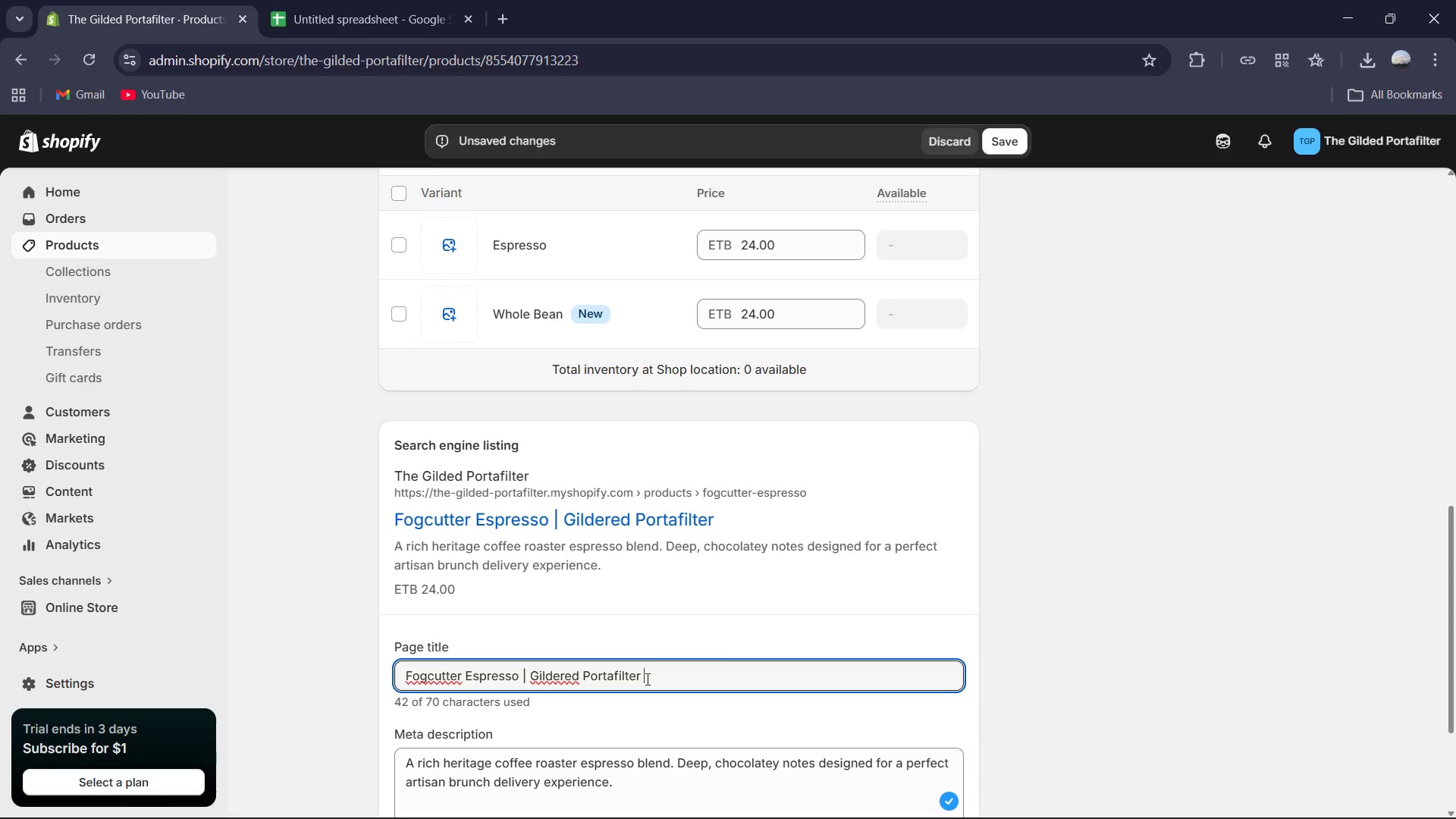 
left_click([551, 681])
 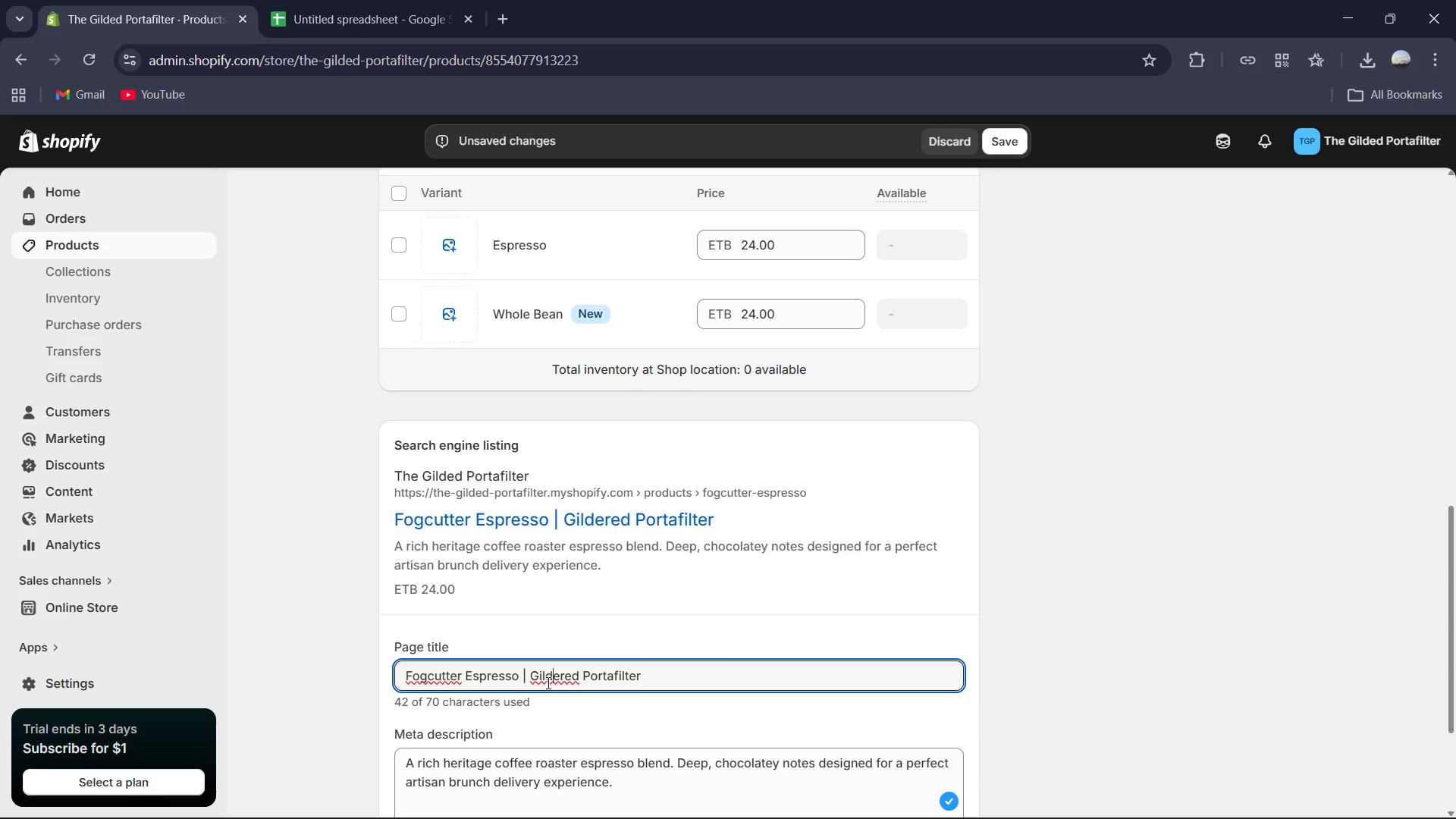 
wait(5.92)
 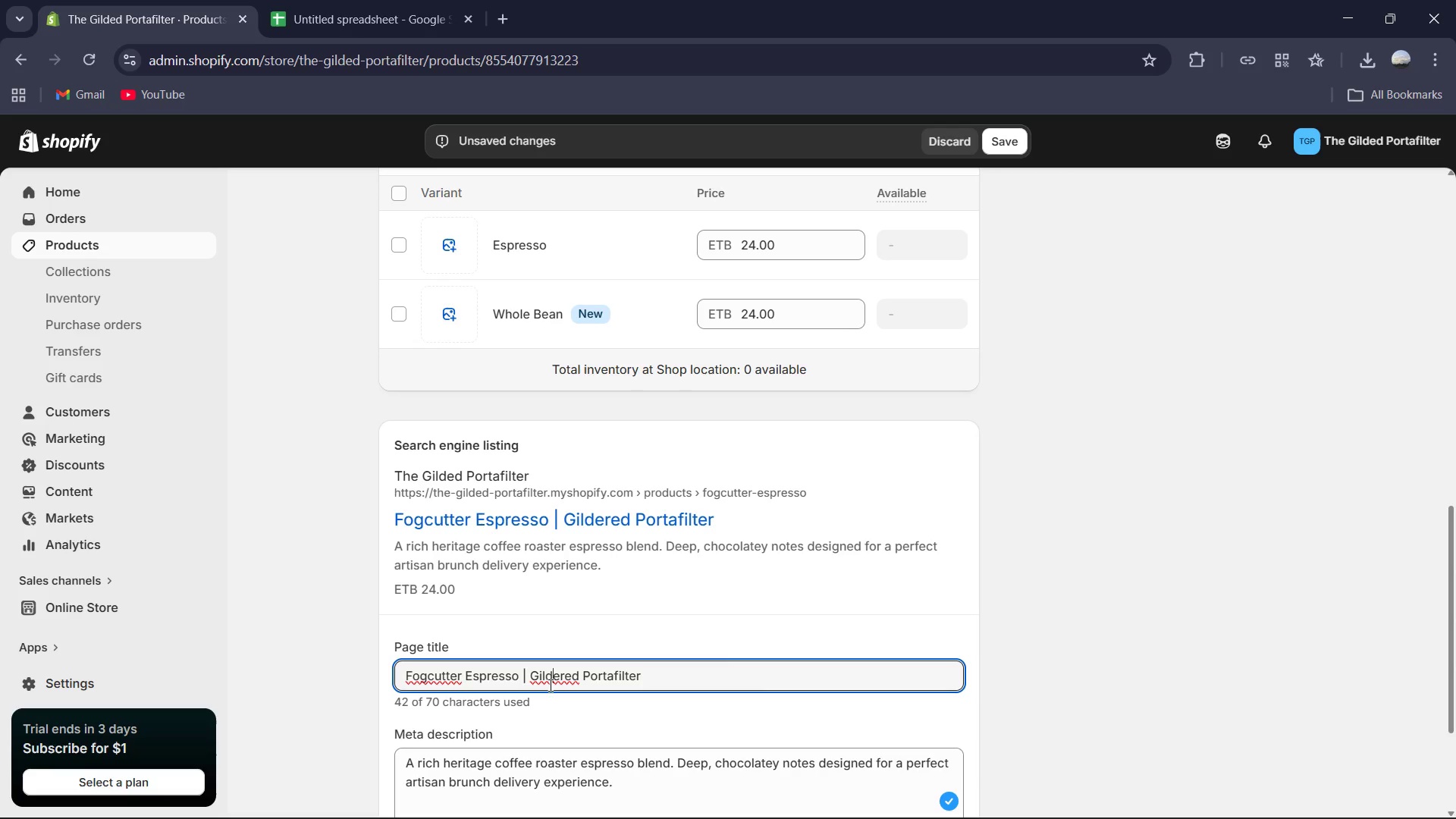 
left_click([563, 683])
 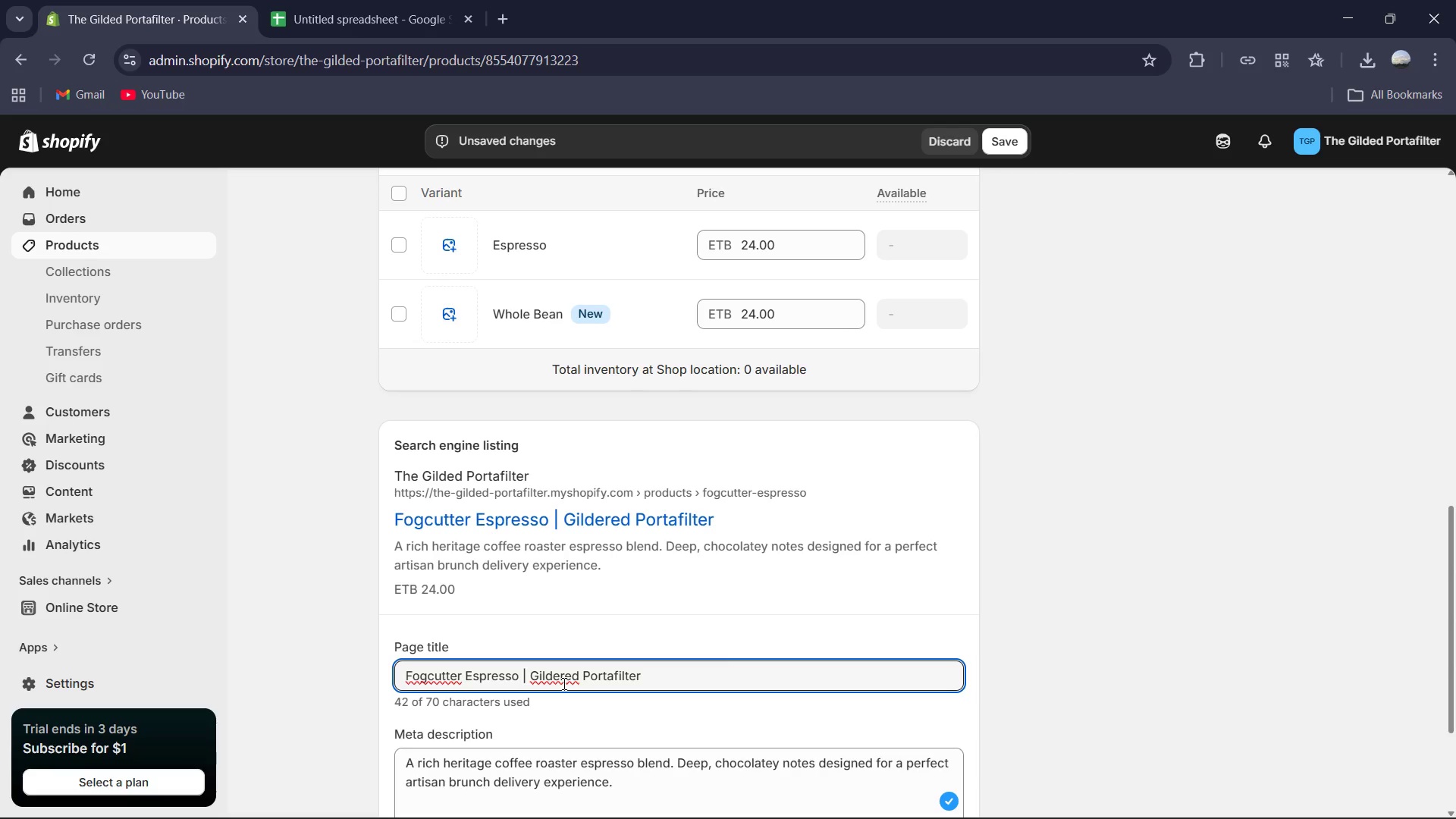 
key(Backspace)
 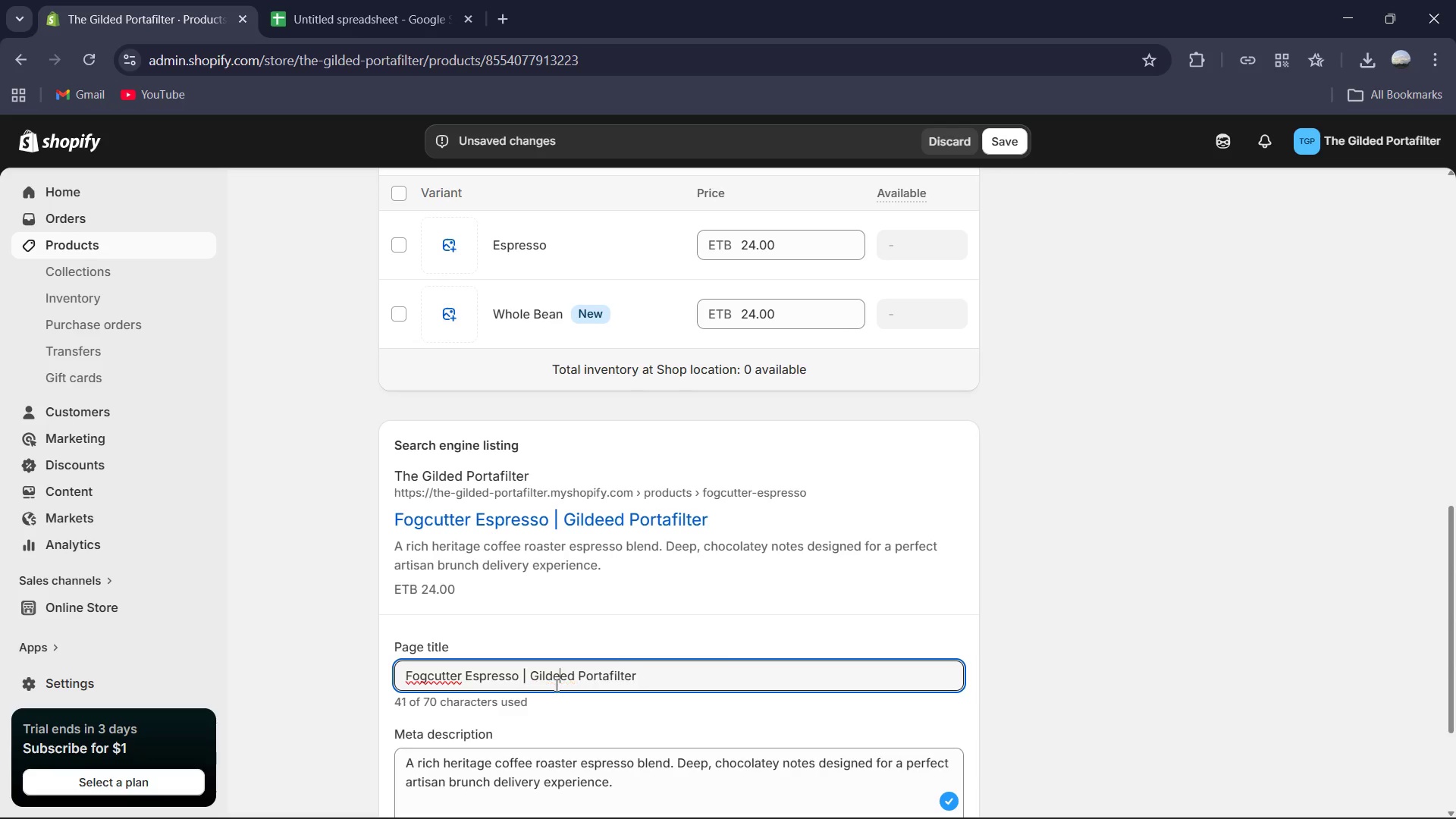 
key(Backspace)
 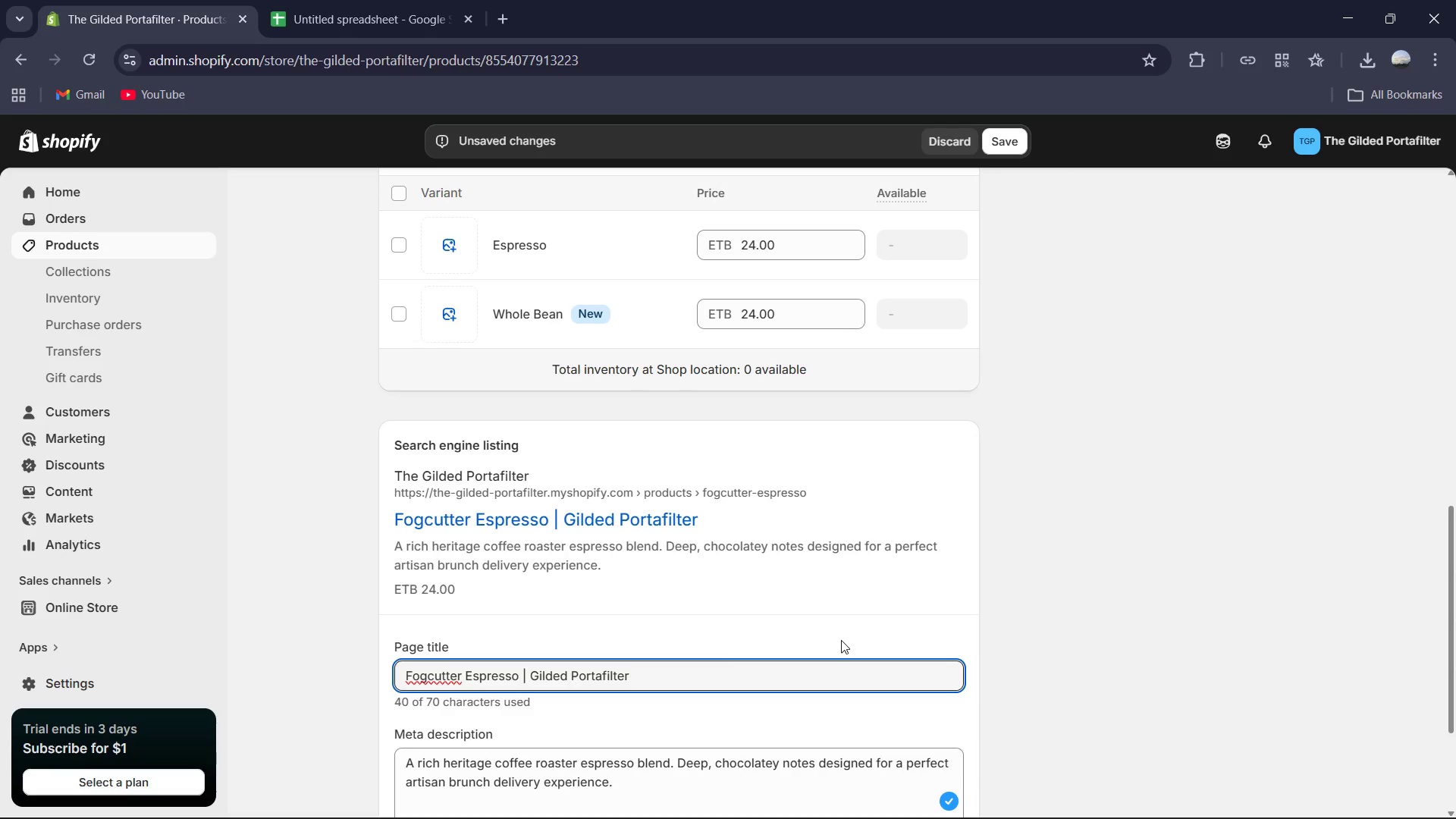 
scroll: coordinate [668, 636], scroll_direction: up, amount: 3.0
 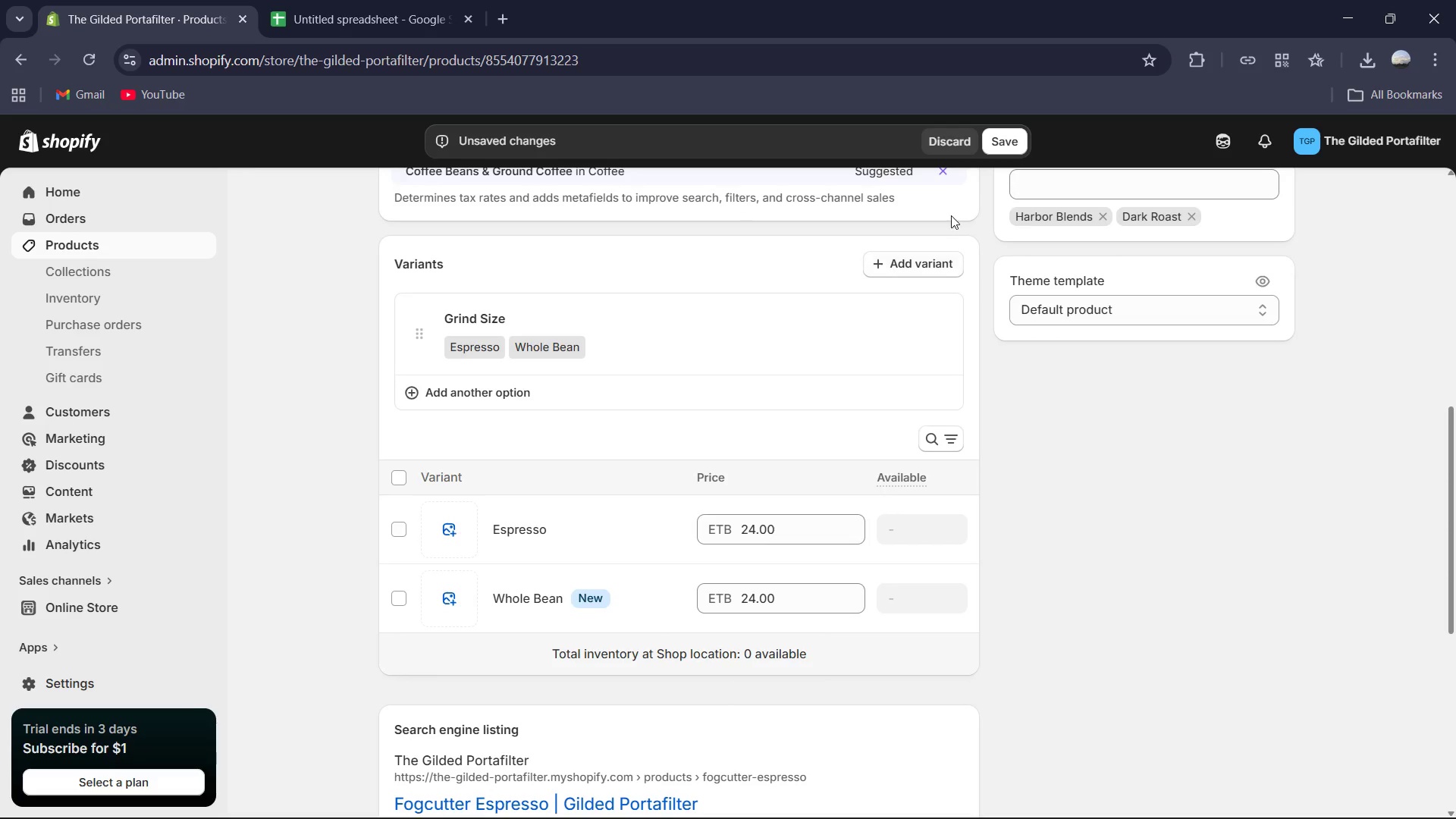 
left_click([1007, 135])
 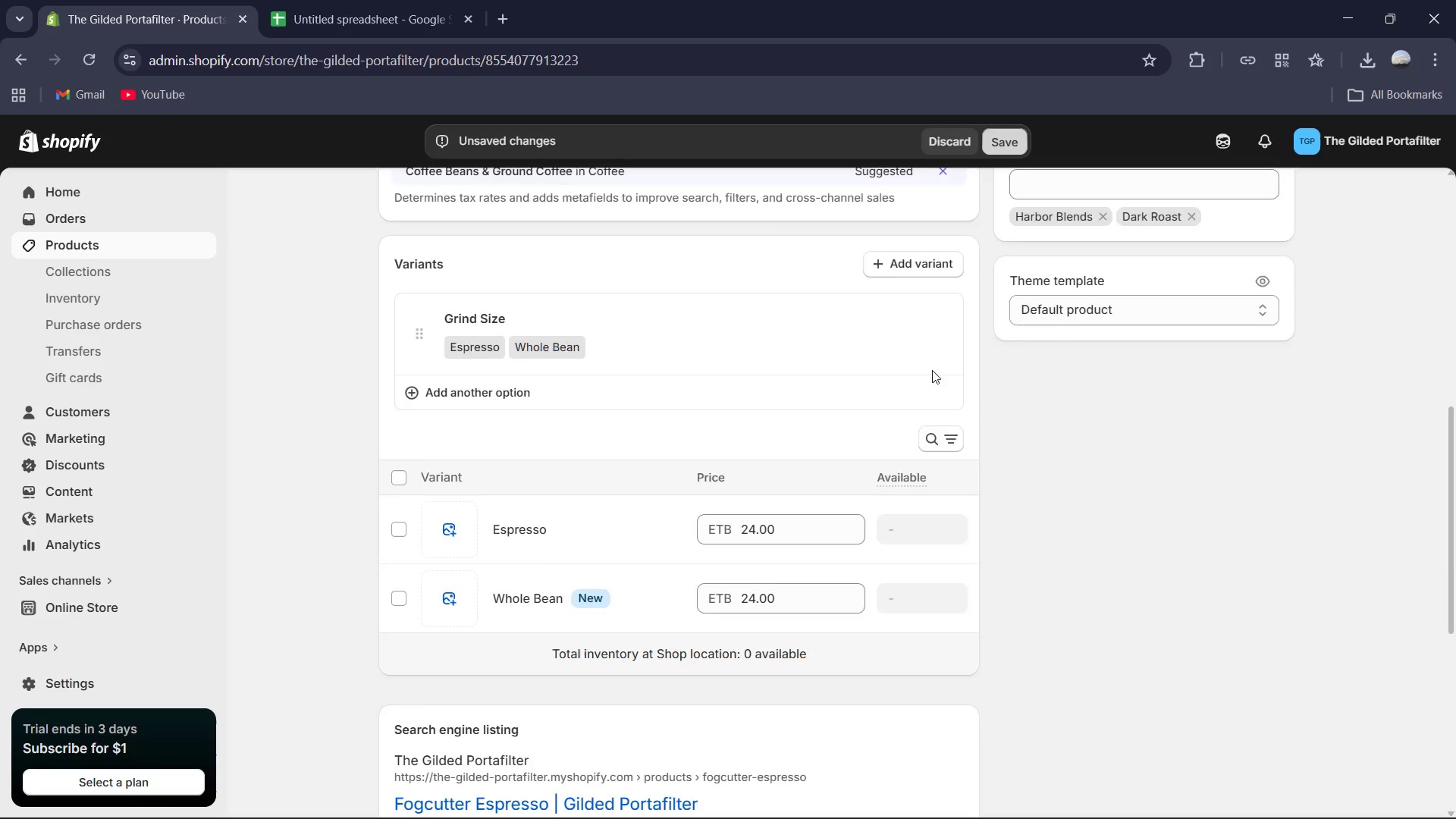 
scroll: coordinate [915, 423], scroll_direction: up, amount: 1.0
 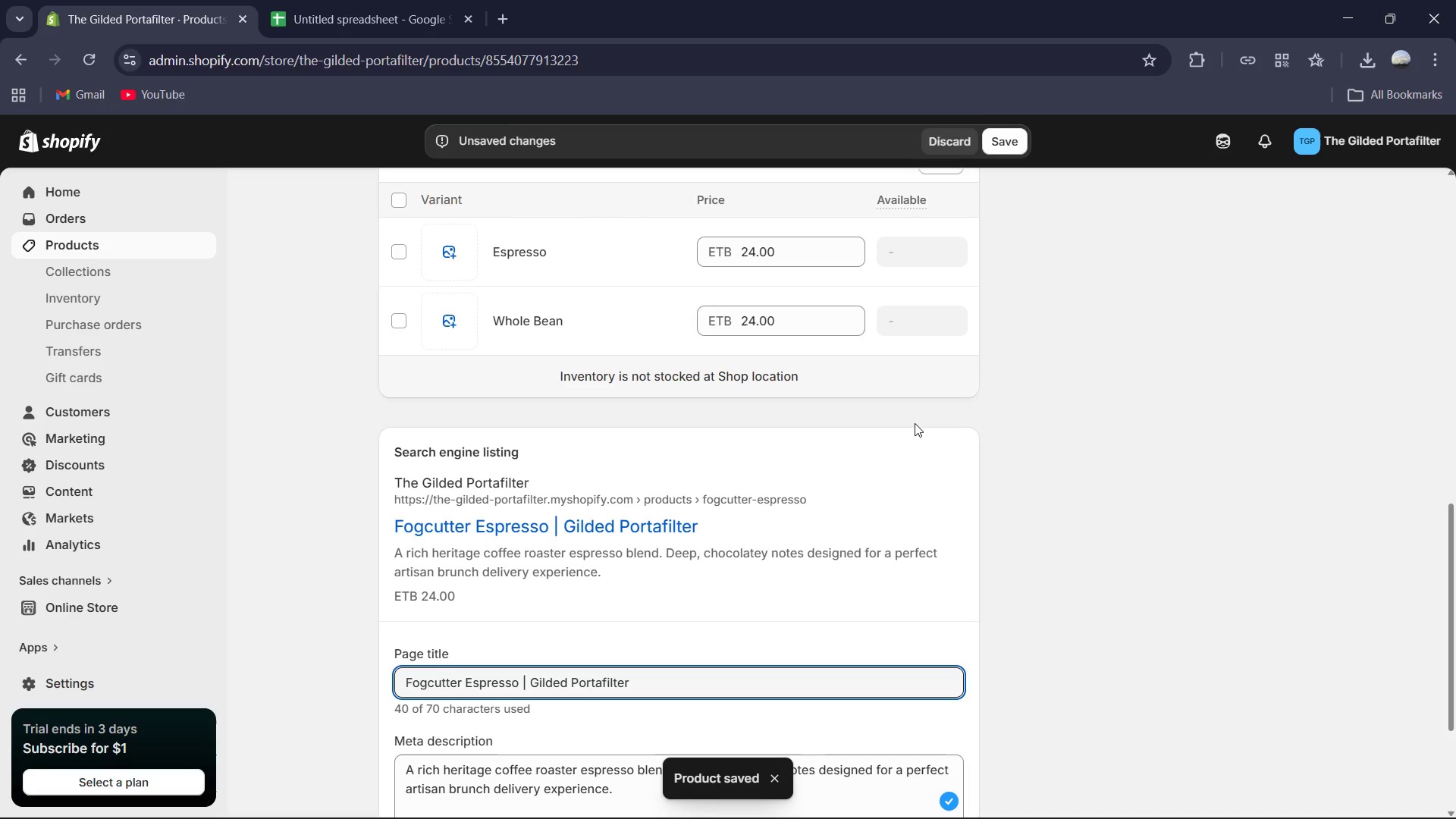 
wait(10.59)
 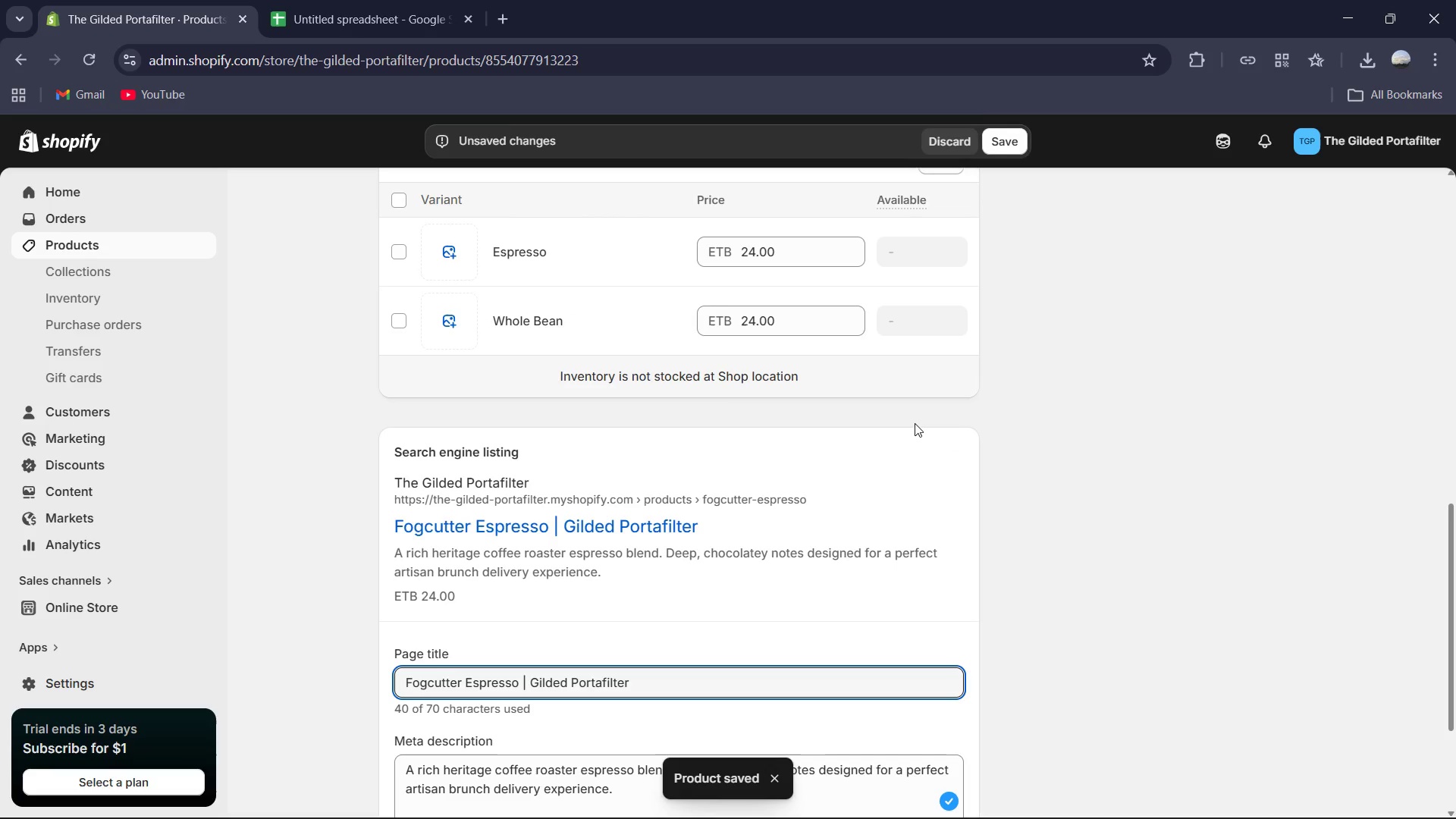 
scroll: coordinate [949, 419], scroll_direction: up, amount: 6.0
 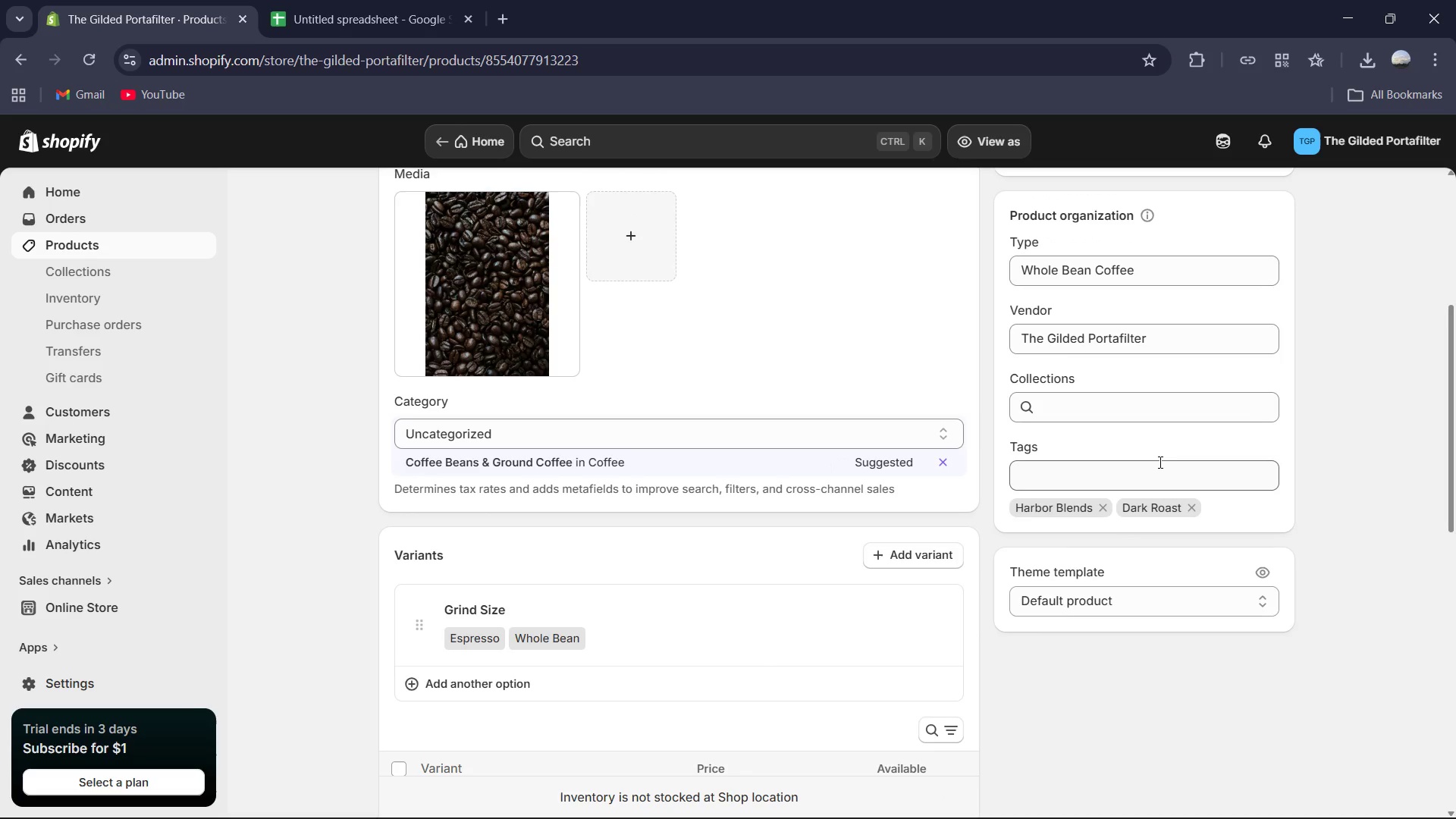 
left_click([1159, 462])
 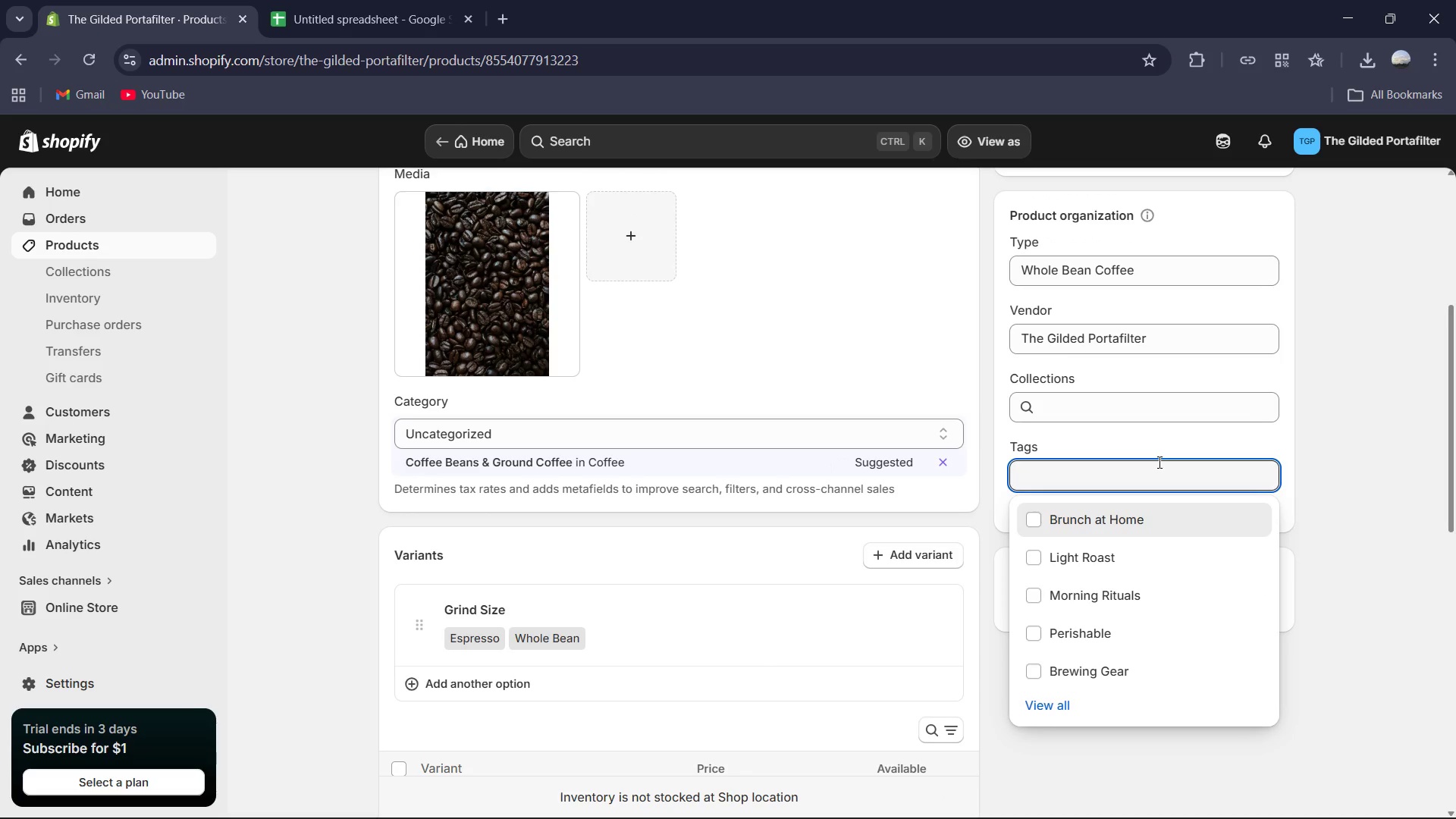 
type(Espresso)
 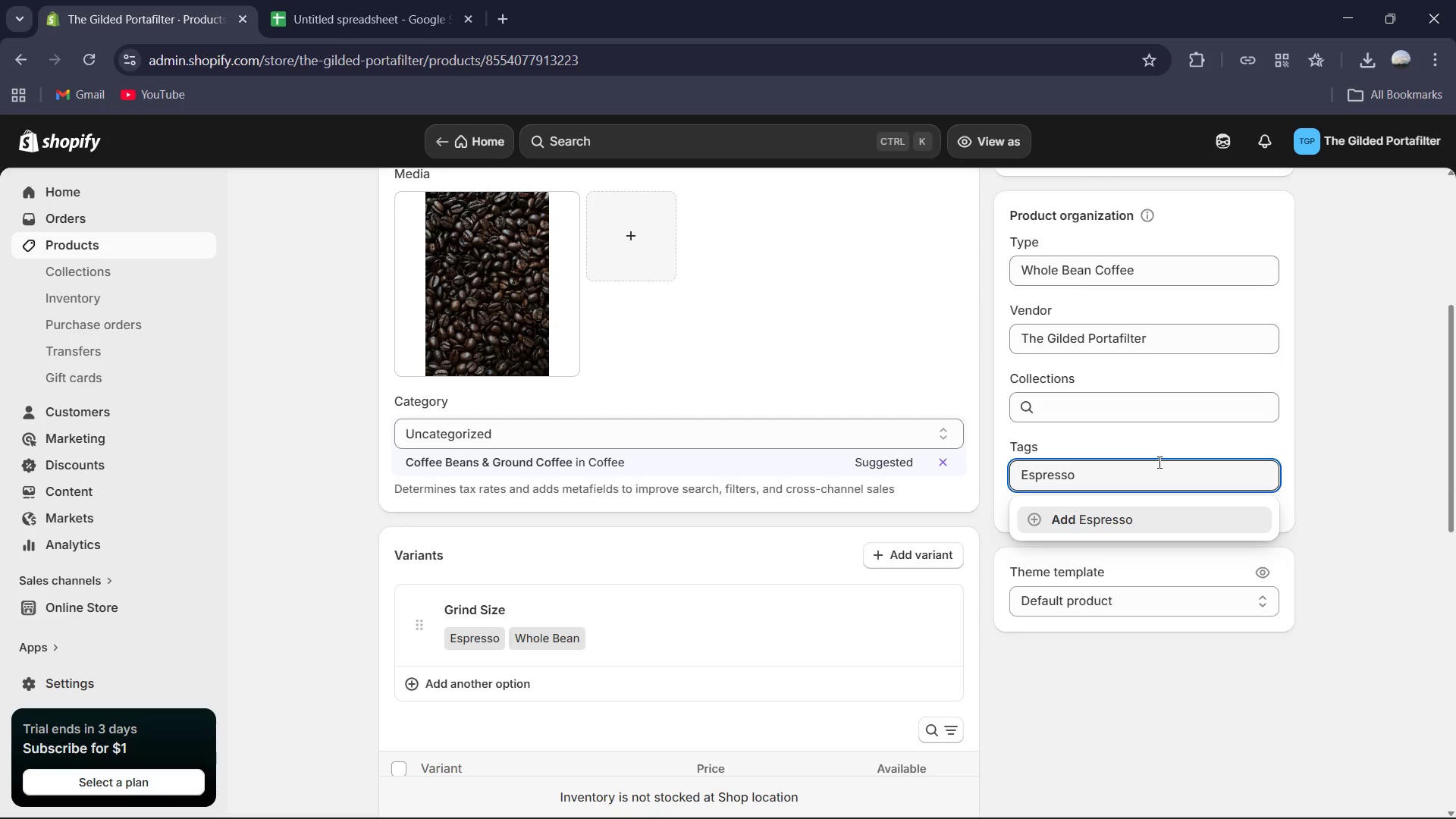 
left_click([1133, 518])
 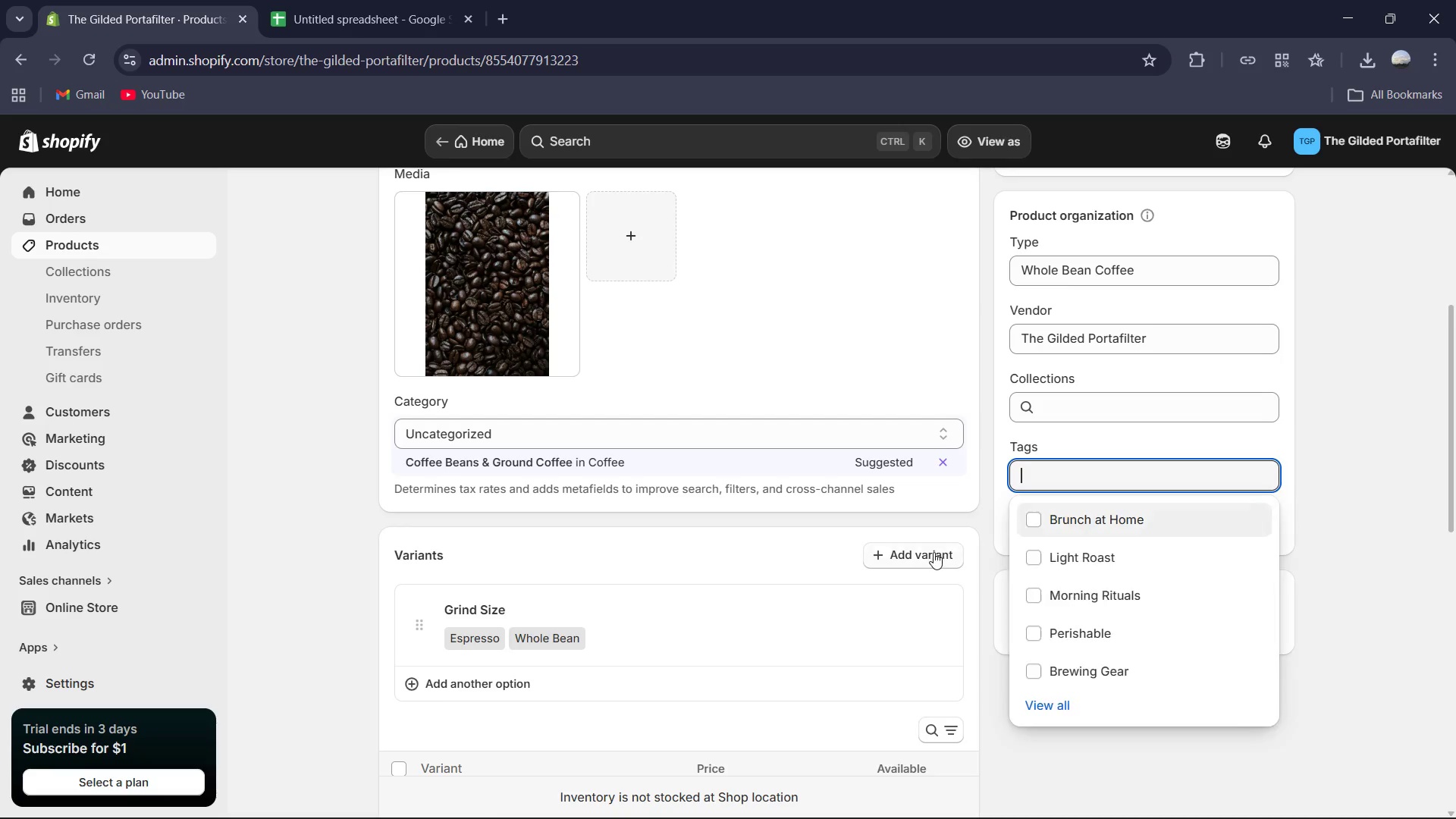 
scroll: coordinate [934, 552], scroll_direction: down, amount: 2.0
 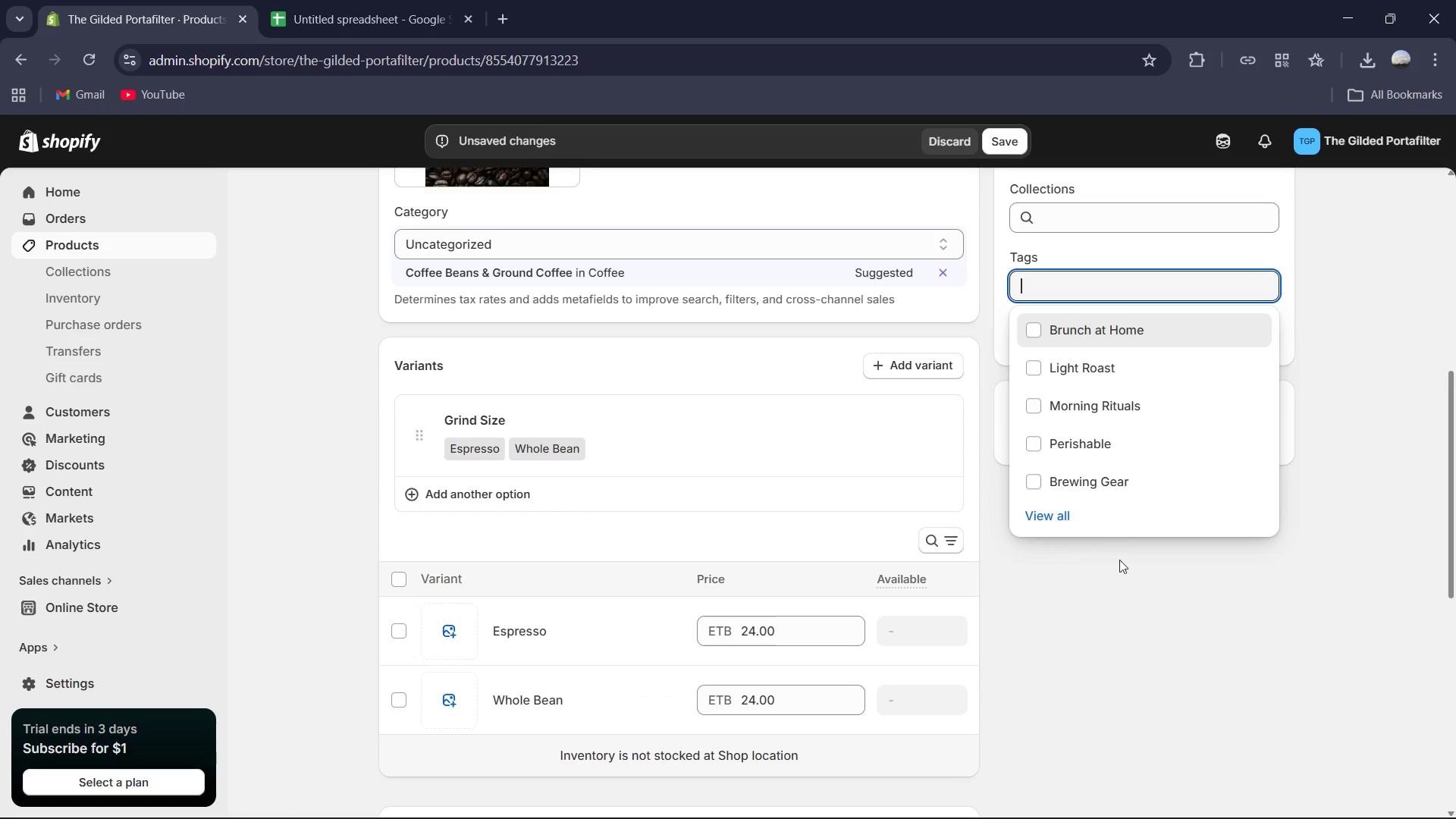 
left_click([1120, 608])
 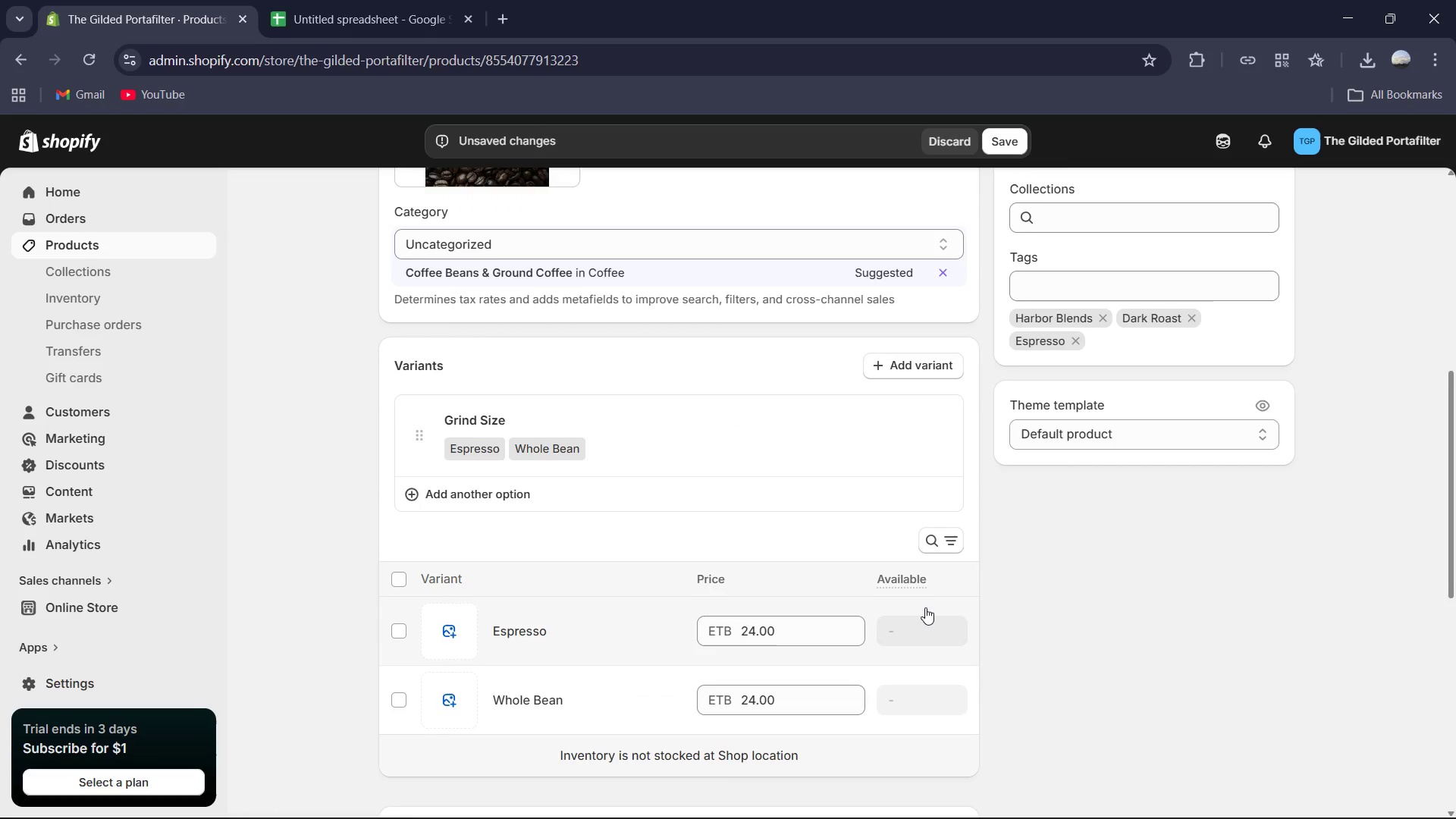 
scroll: coordinate [925, 607], scroll_direction: down, amount: 4.0
 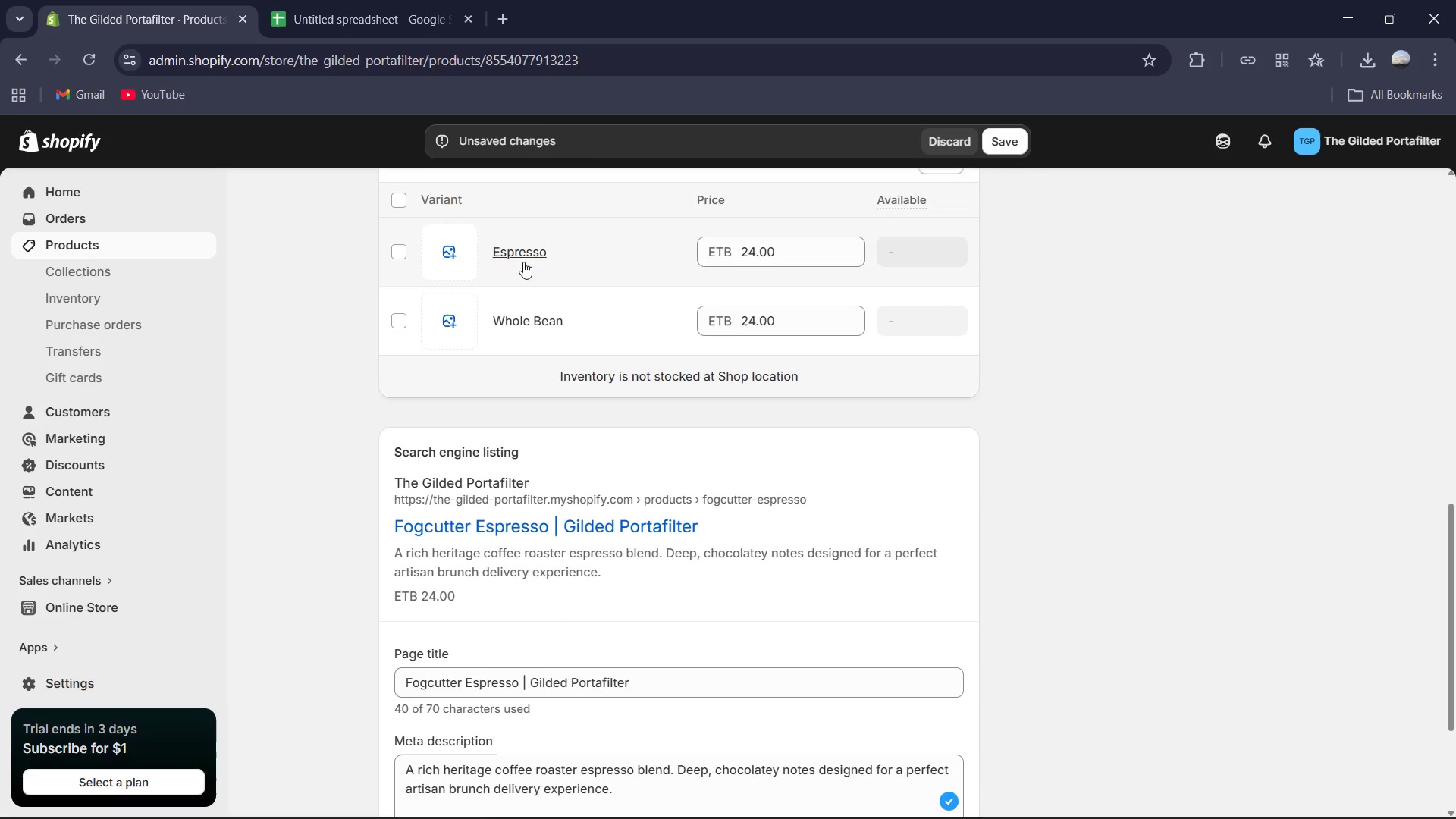 
left_click([527, 252])
 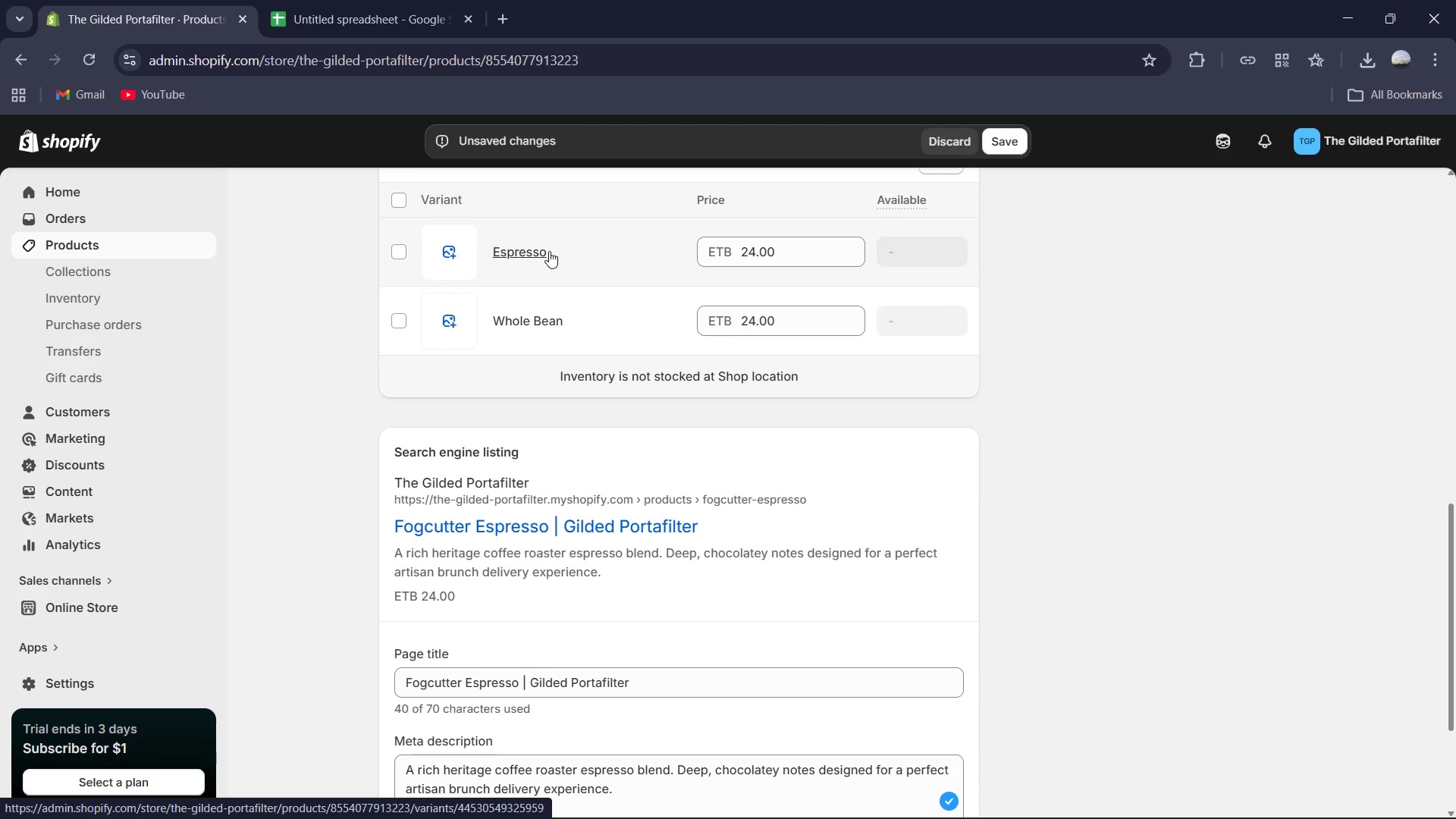 
wait(5.86)
 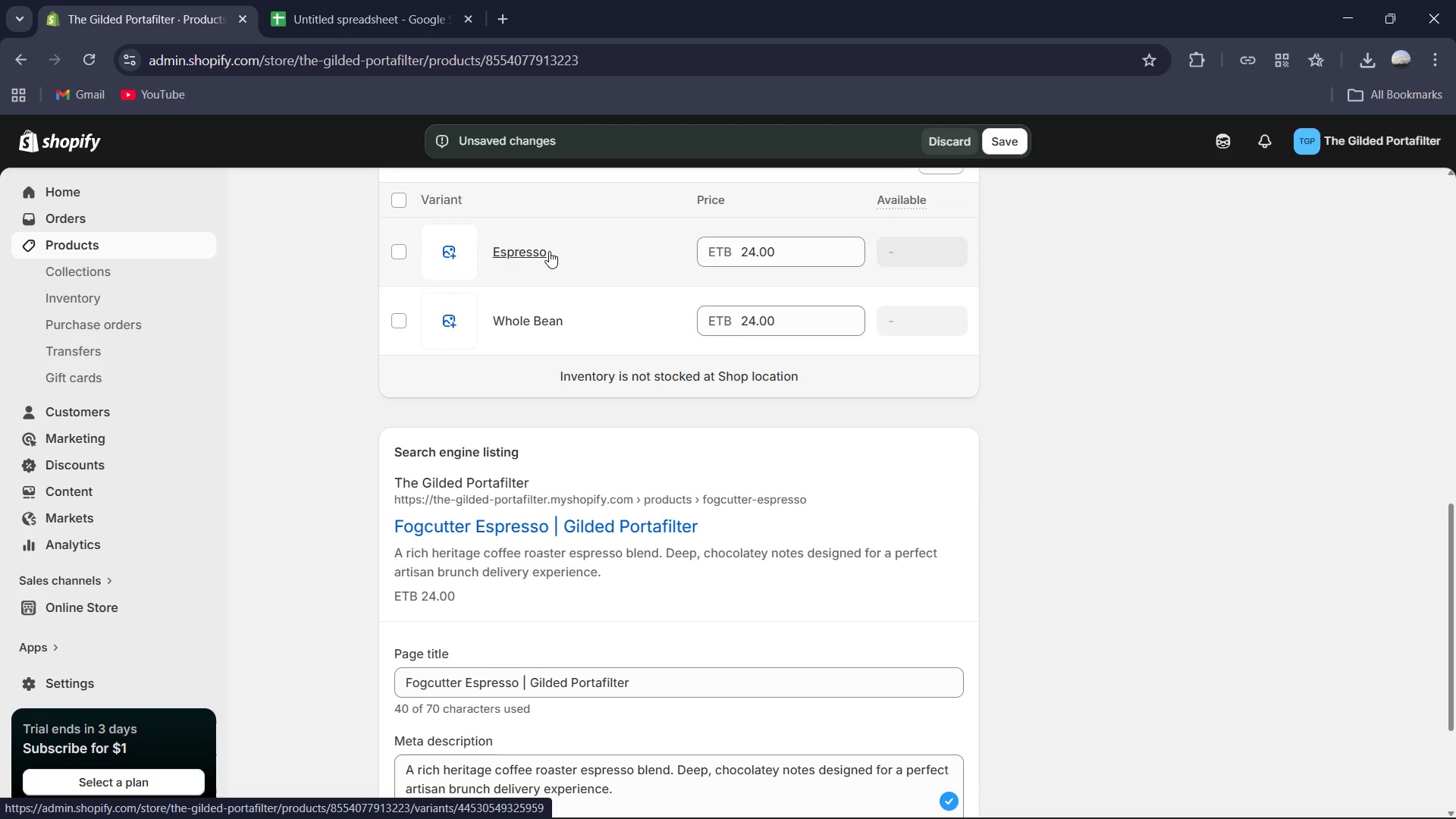 
left_click([1005, 133])
 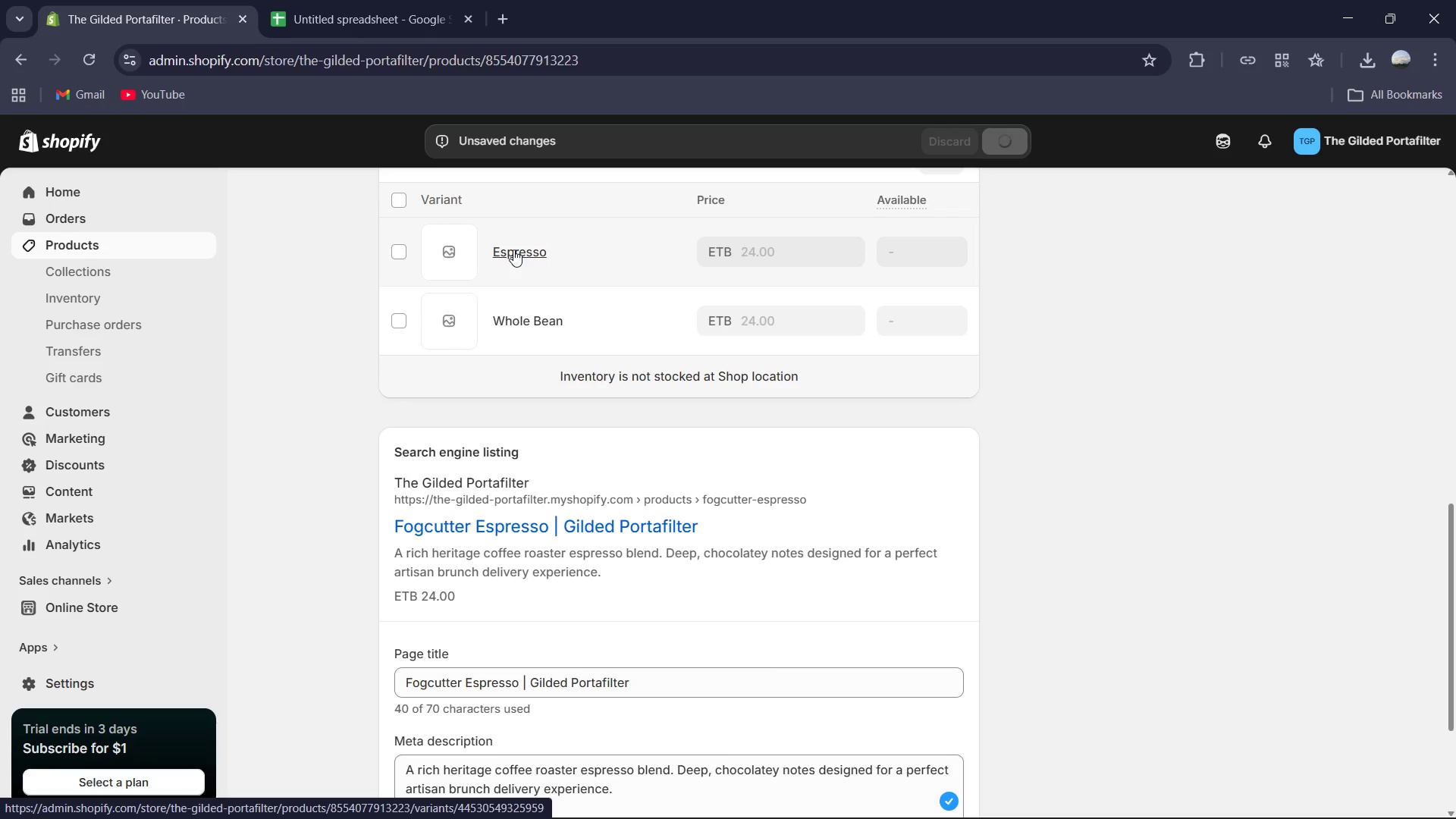 
left_click([513, 249])
 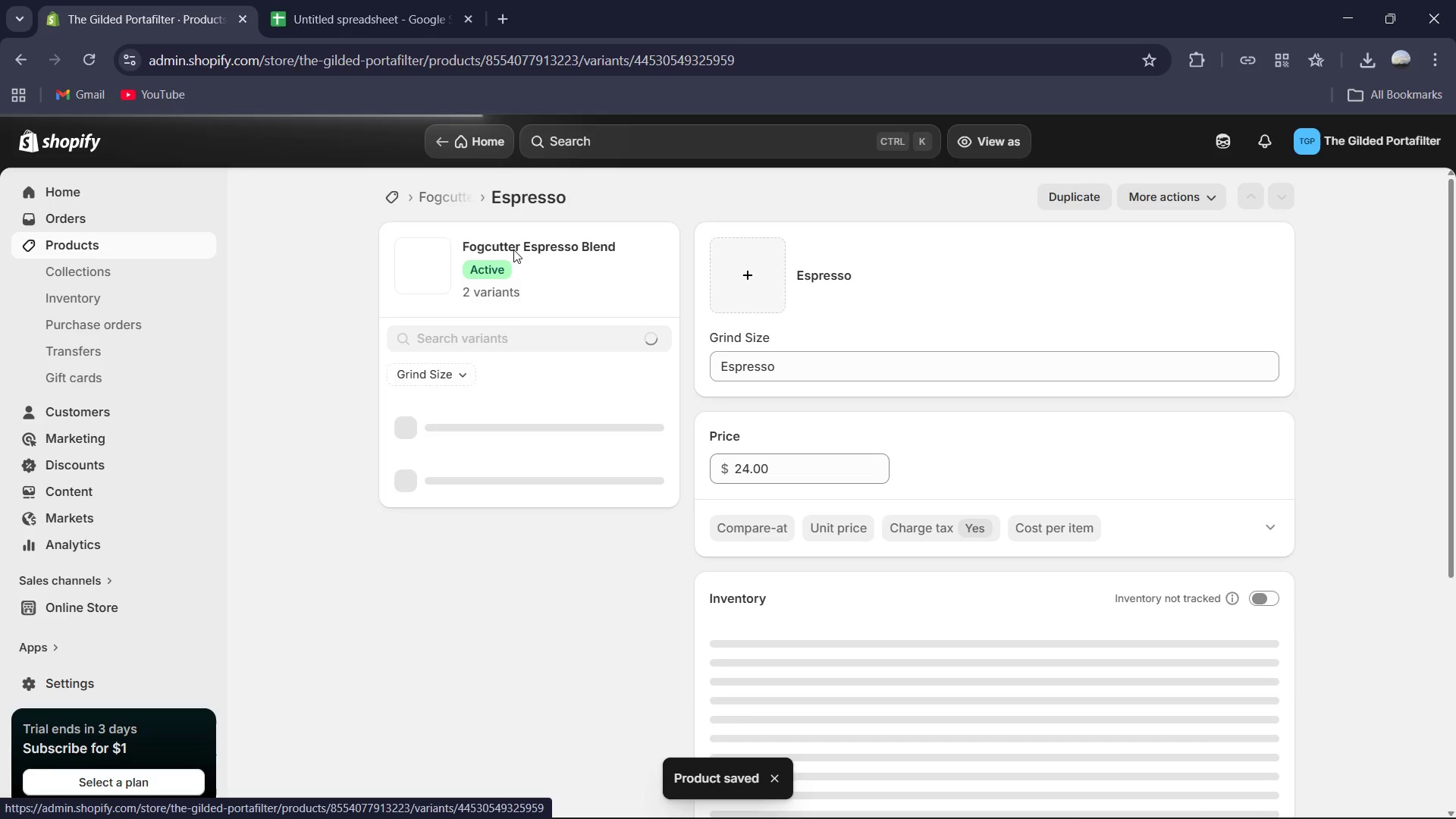 
scroll: coordinate [882, 477], scroll_direction: down, amount: 5.0
 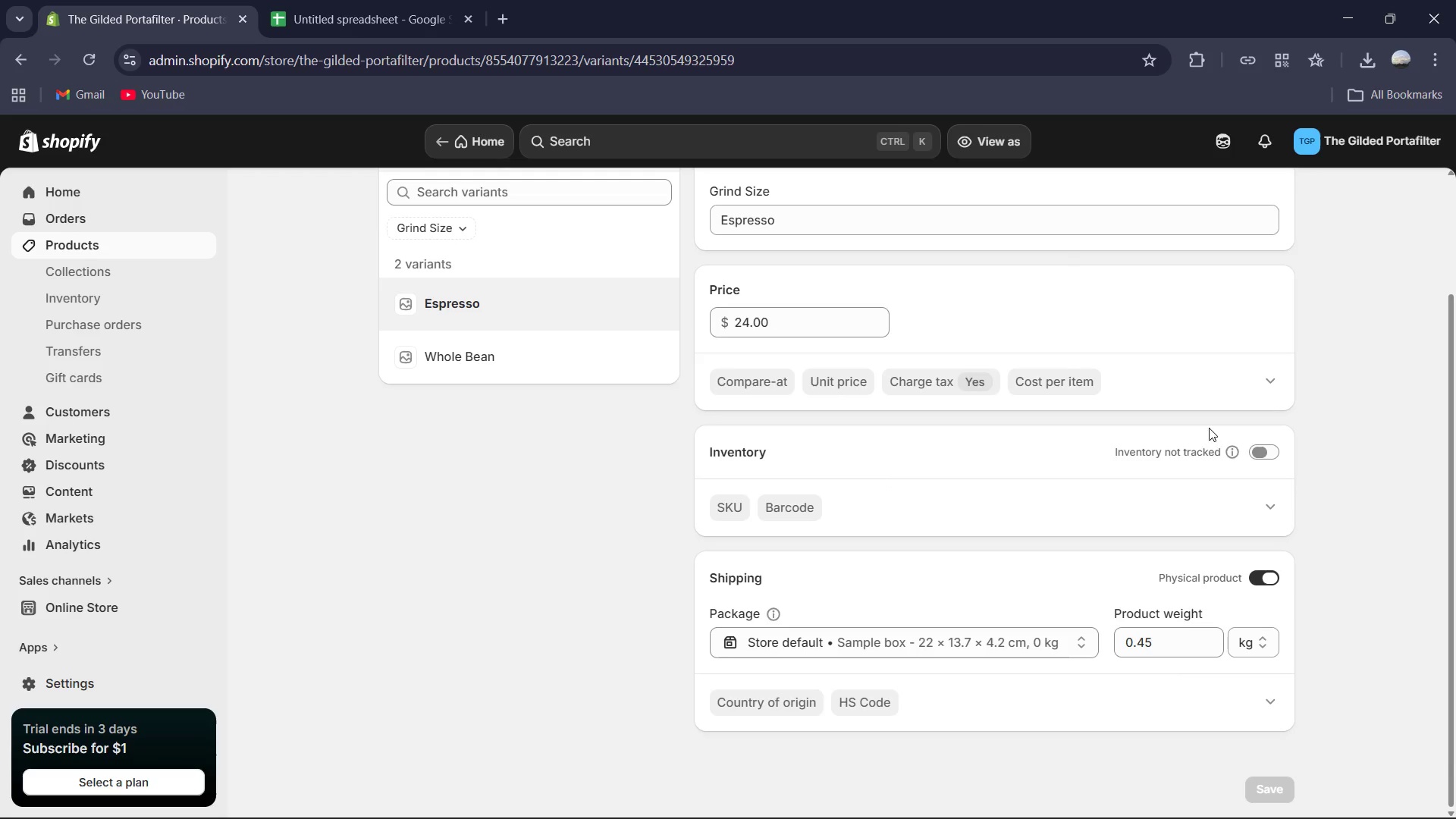 
left_click([1258, 446])
 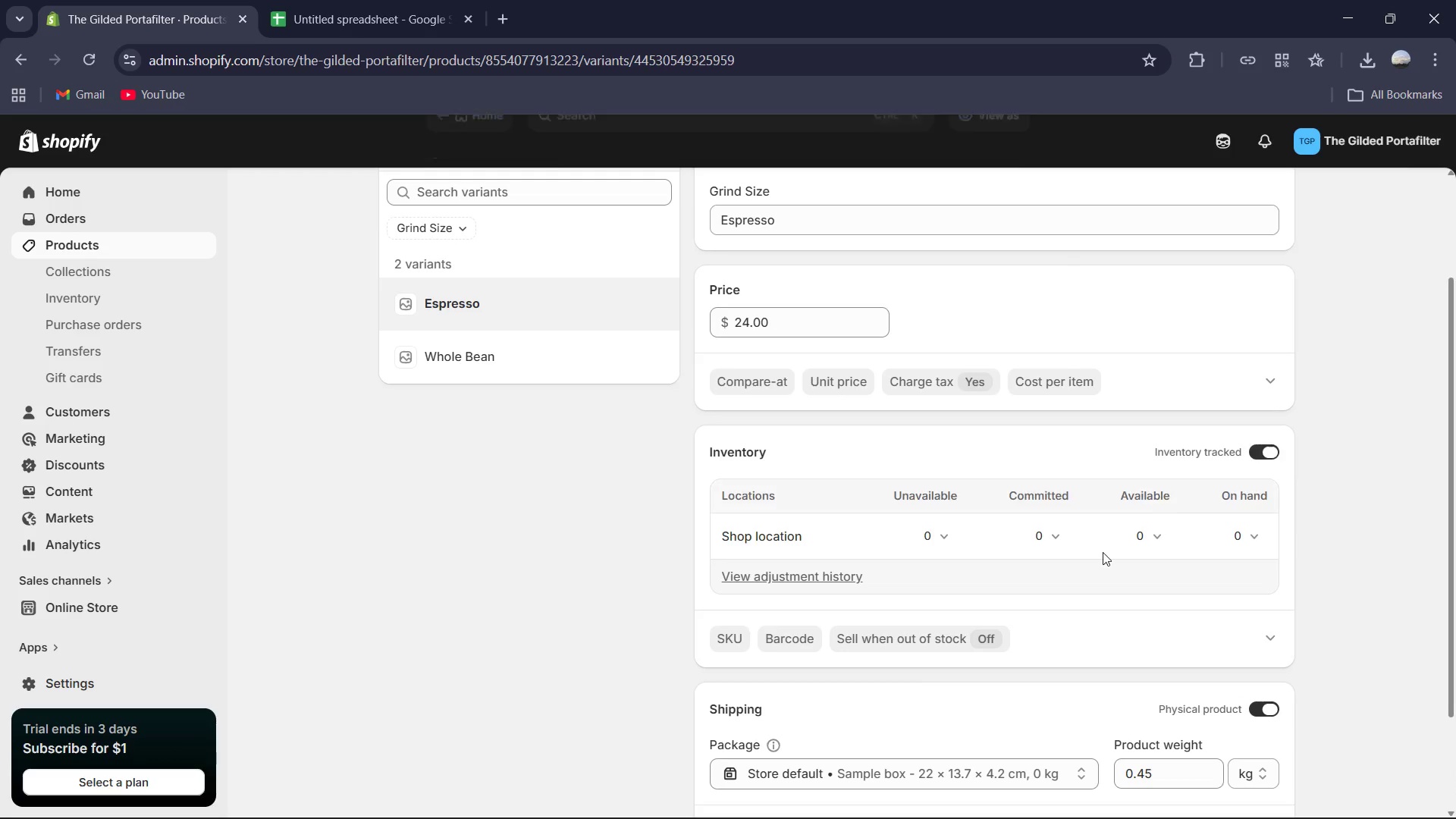 
scroll: coordinate [1103, 553], scroll_direction: down, amount: 2.0
 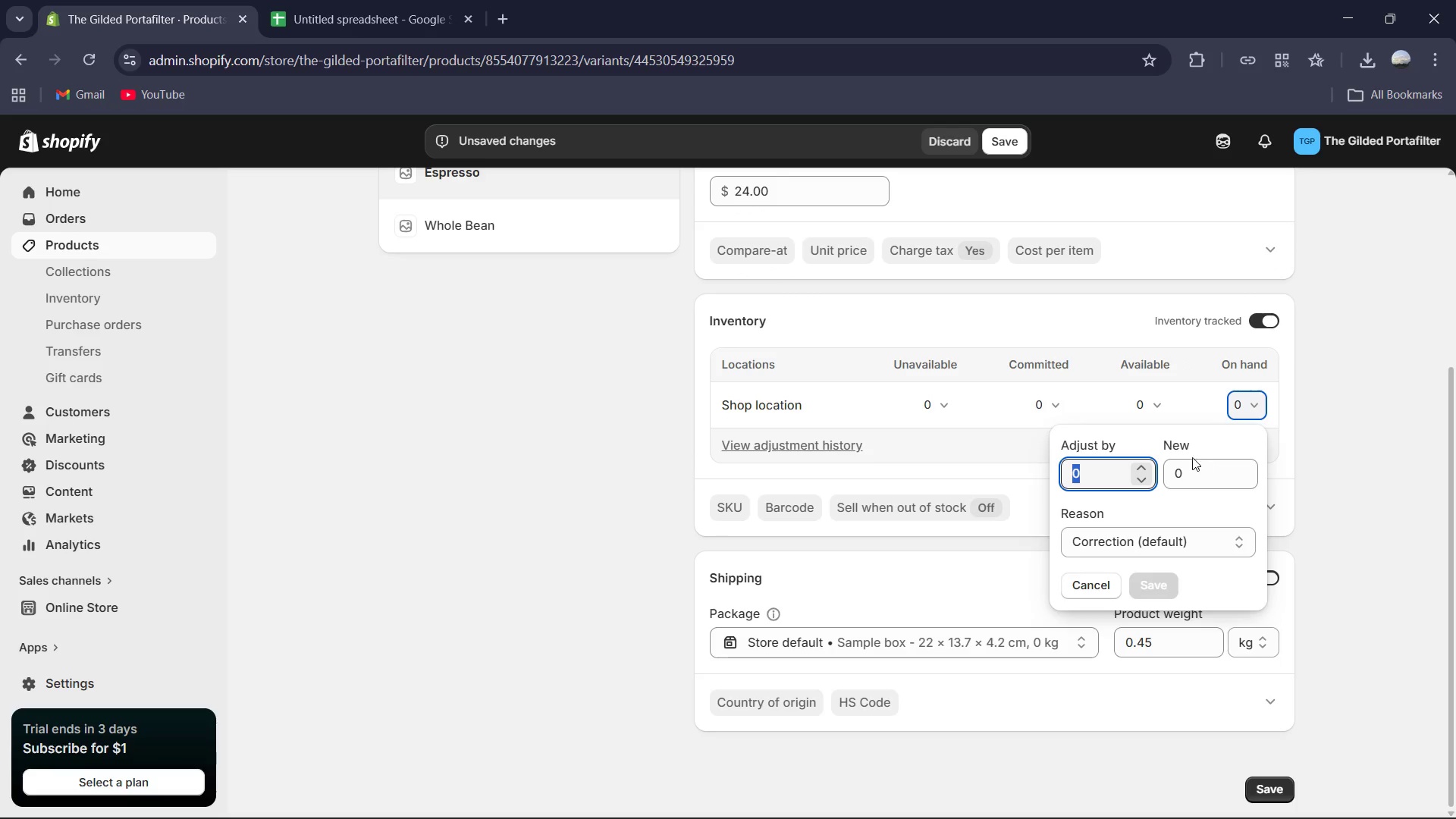 
left_click([1187, 480])
 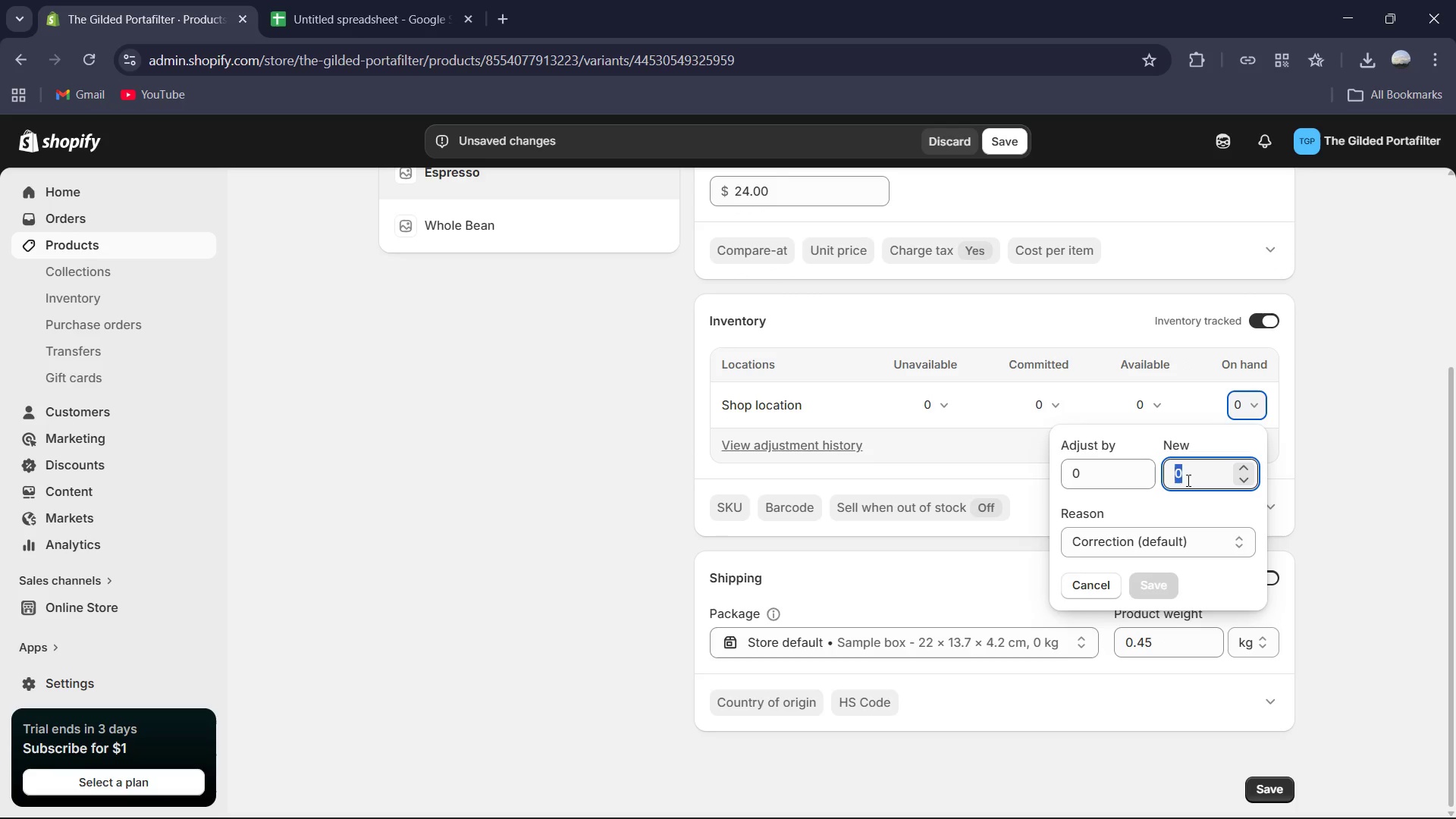 
key(Numpad7)
 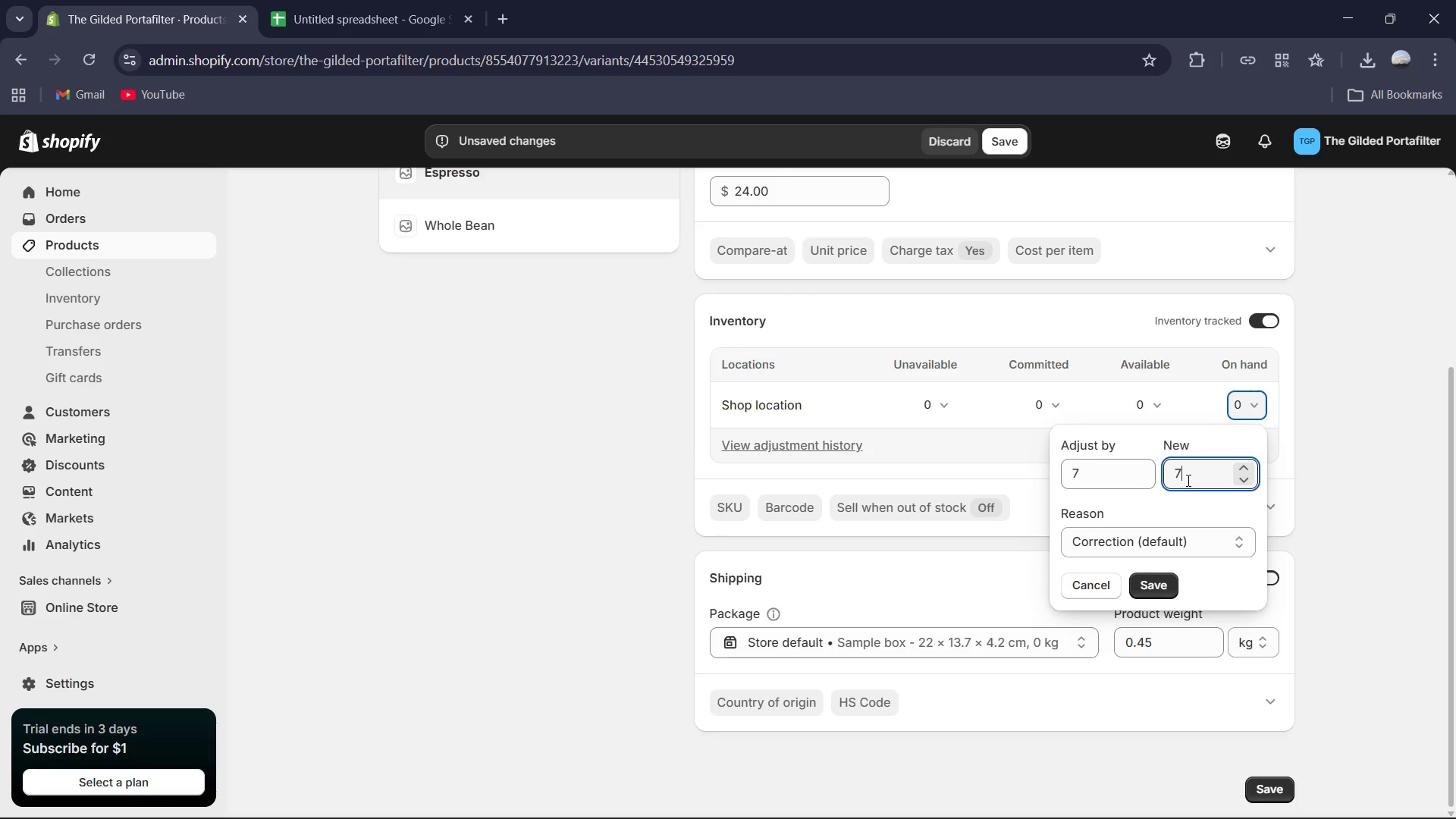 
key(Numpad8)
 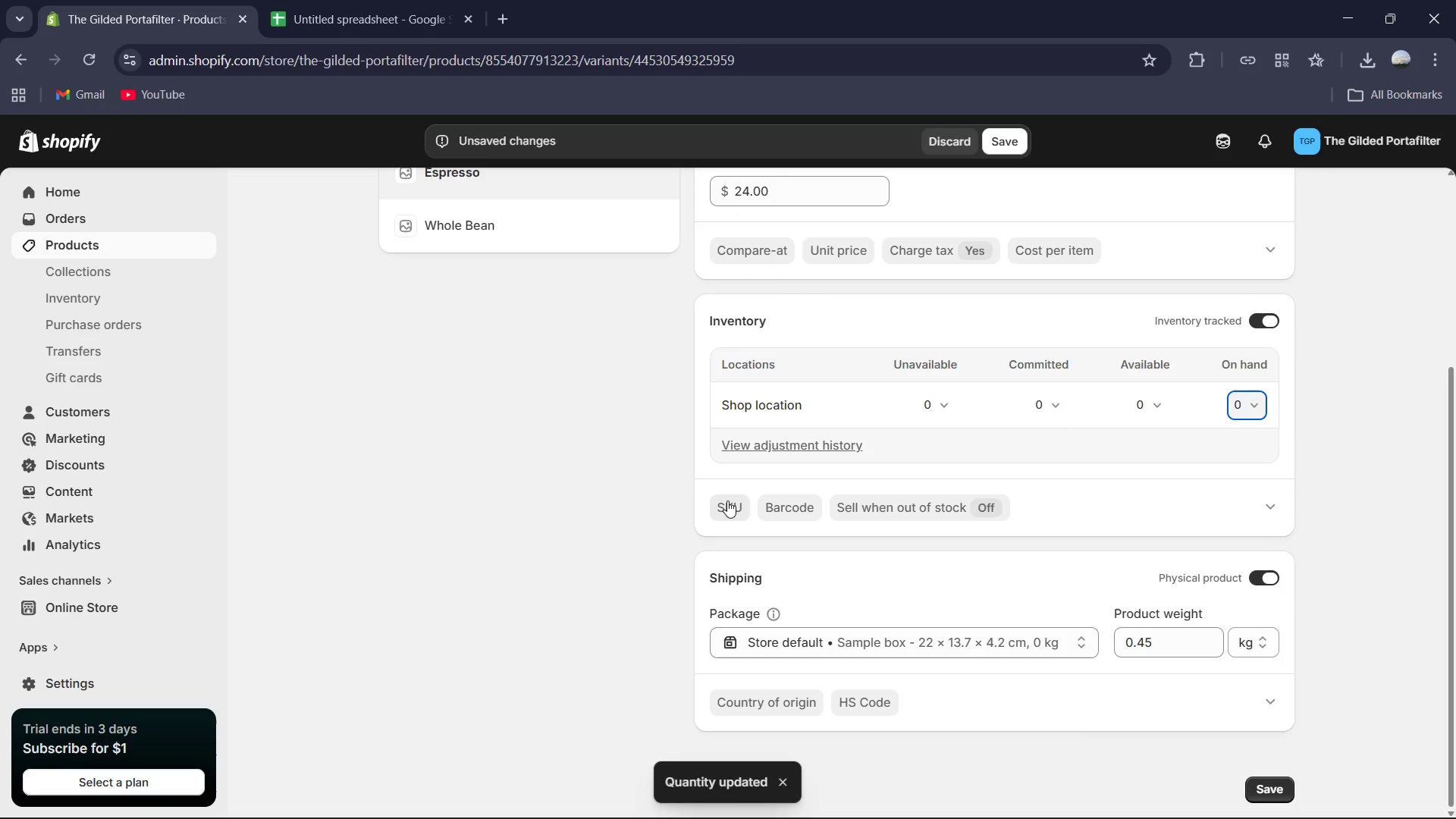 
left_click([726, 505])
 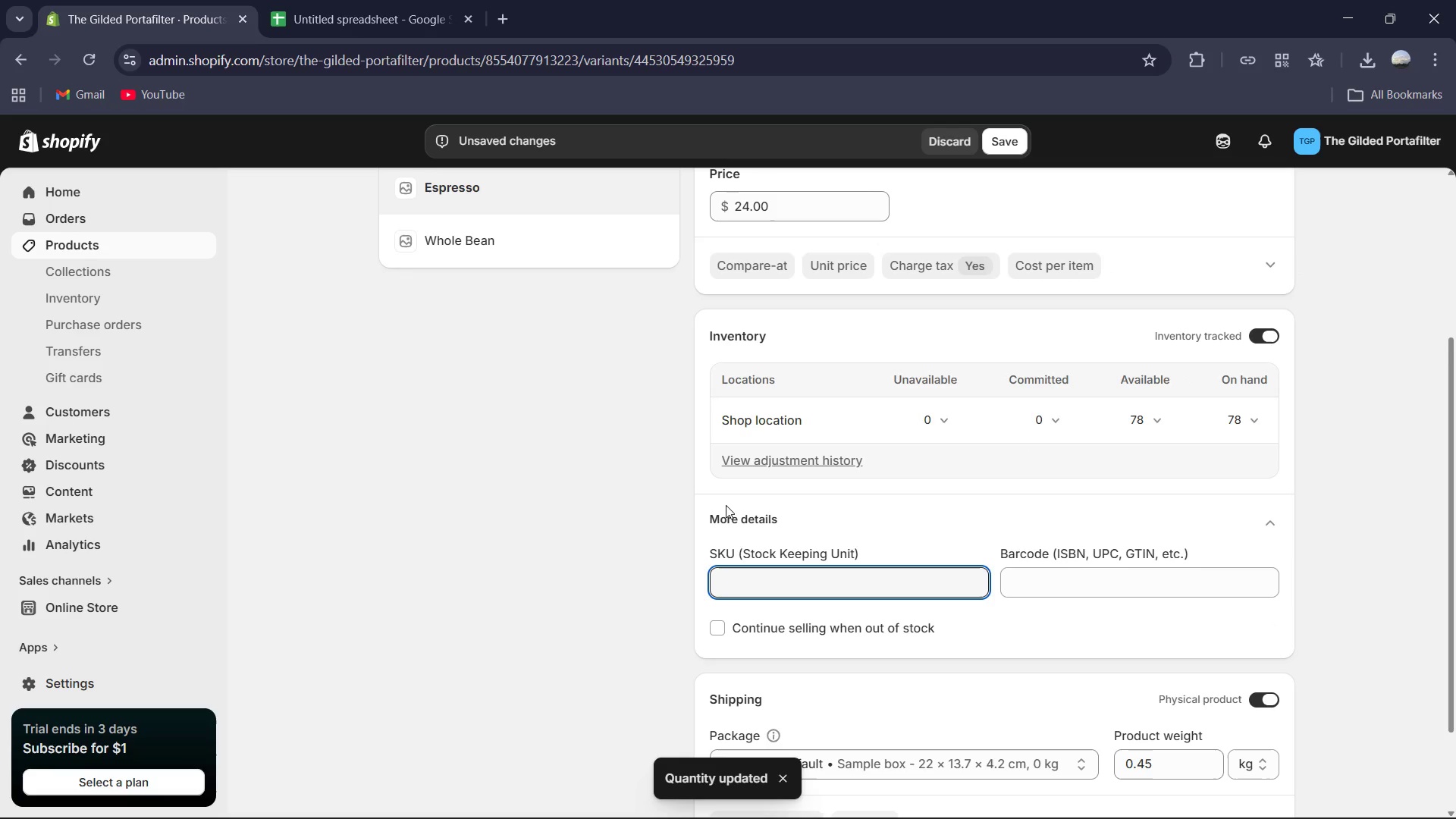 
type(GP-G)
key(Backspace)
type(FOG-WB-12)
 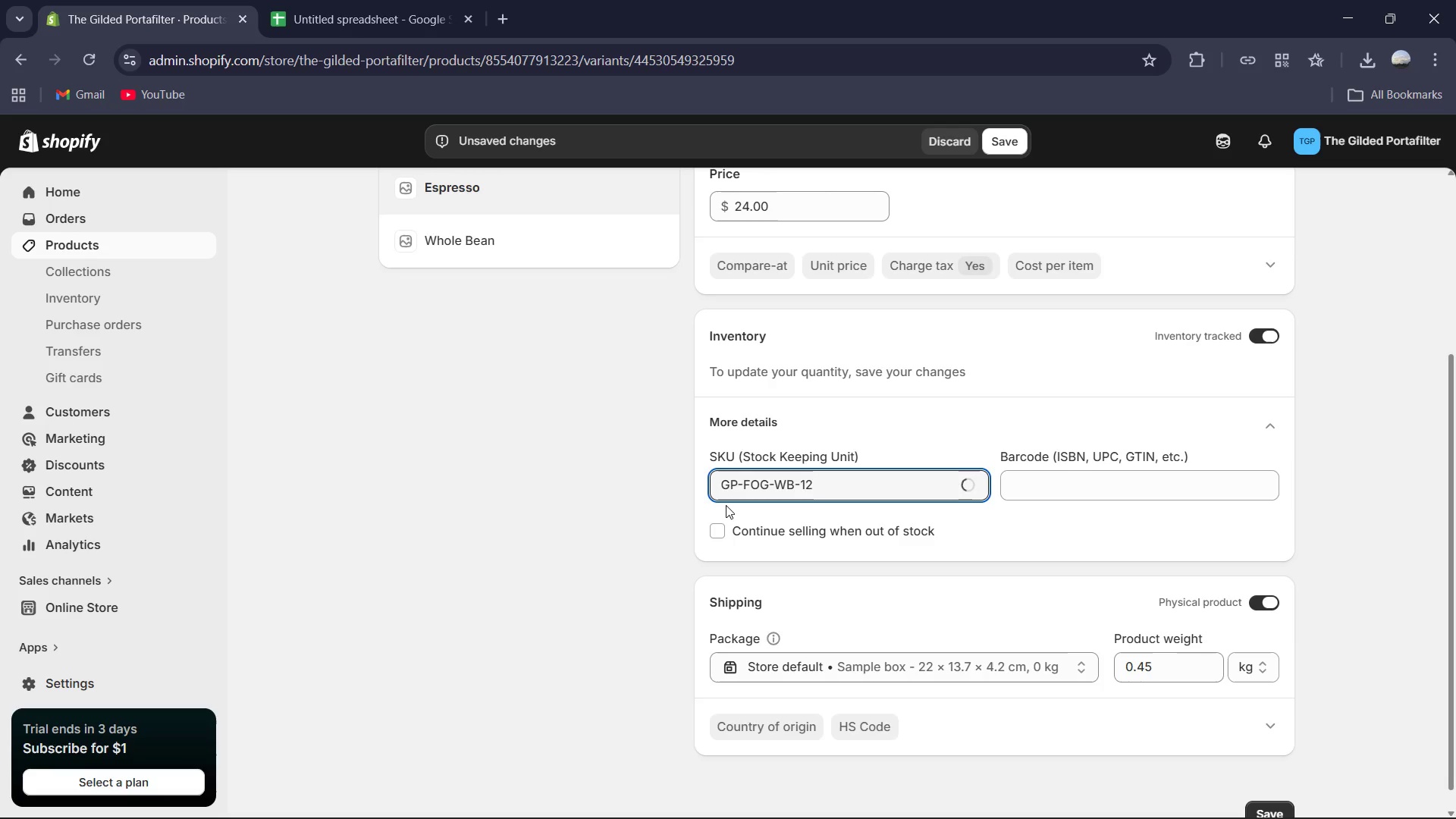 
key(Control+A)
 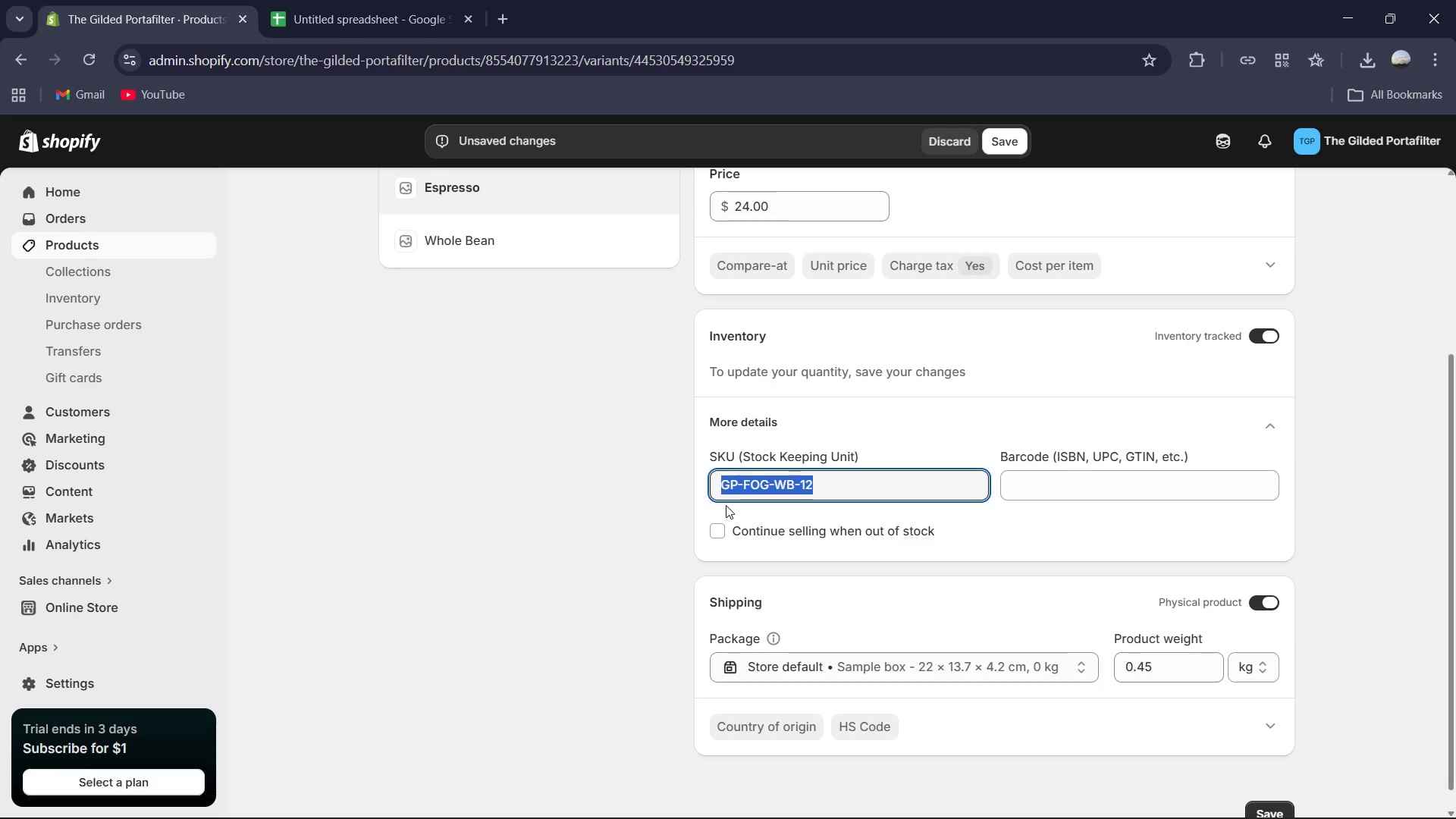 
key(Control+C)
 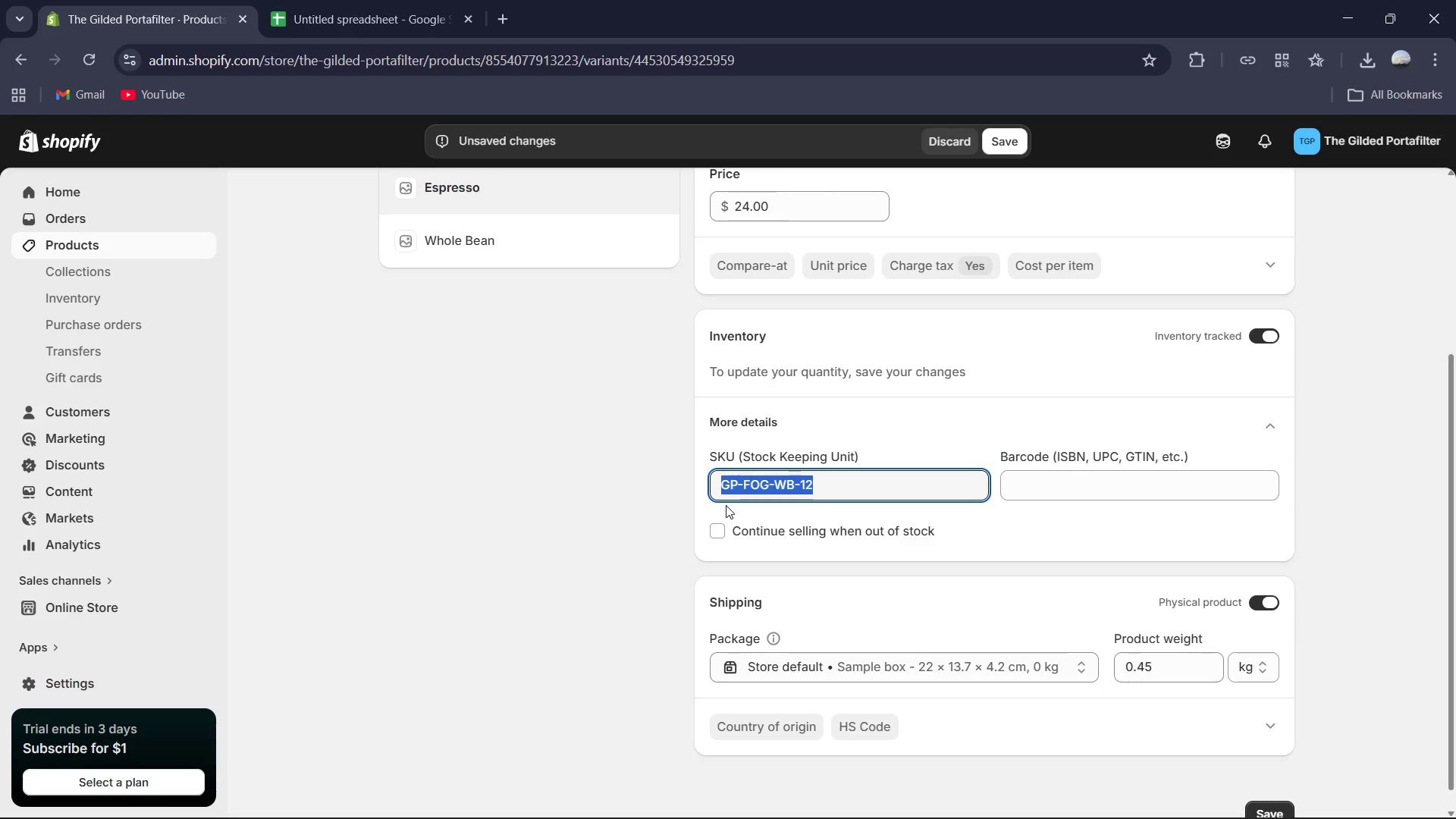 
key(CapsLock)
 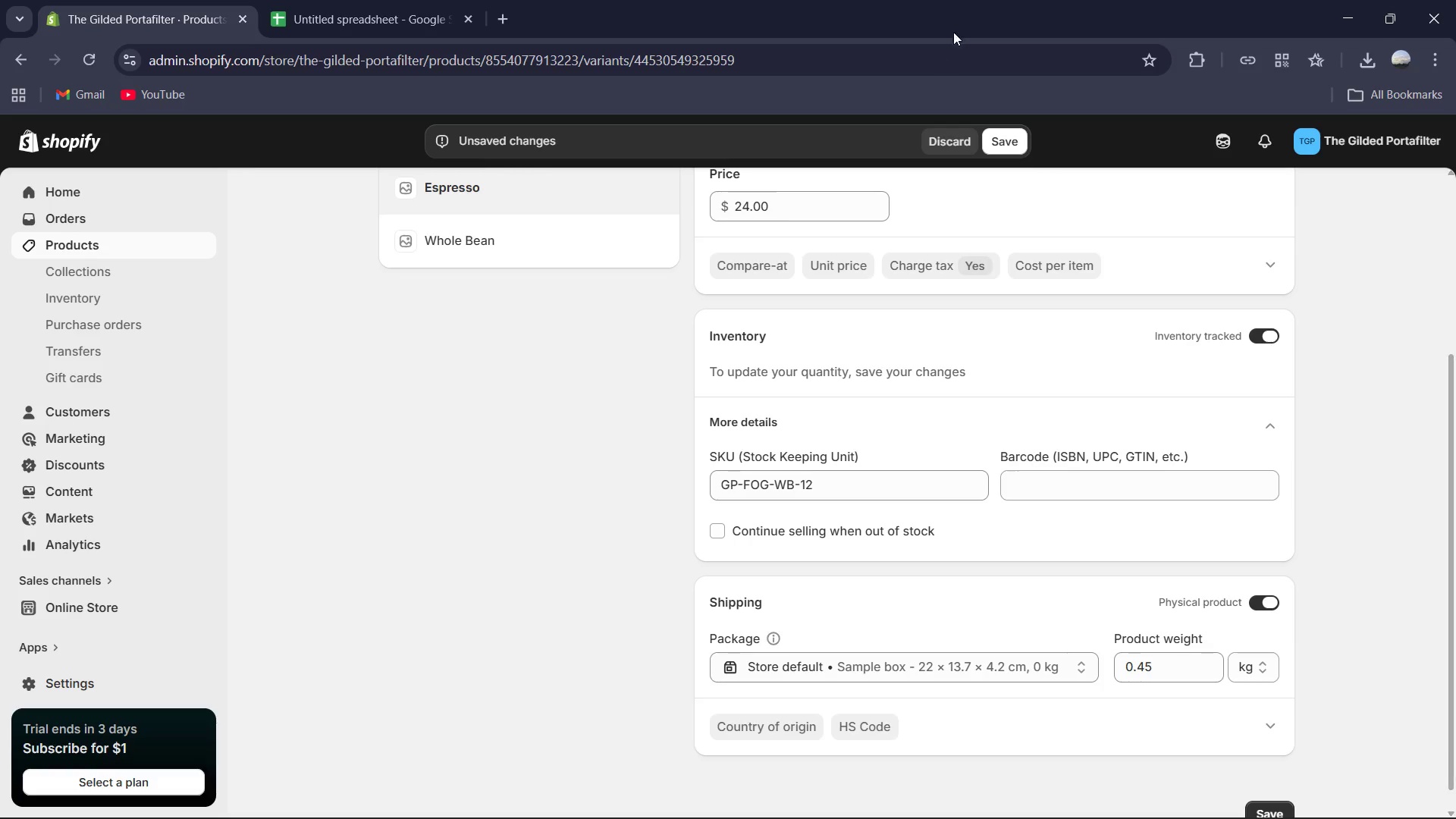 
left_click([1003, 128])
 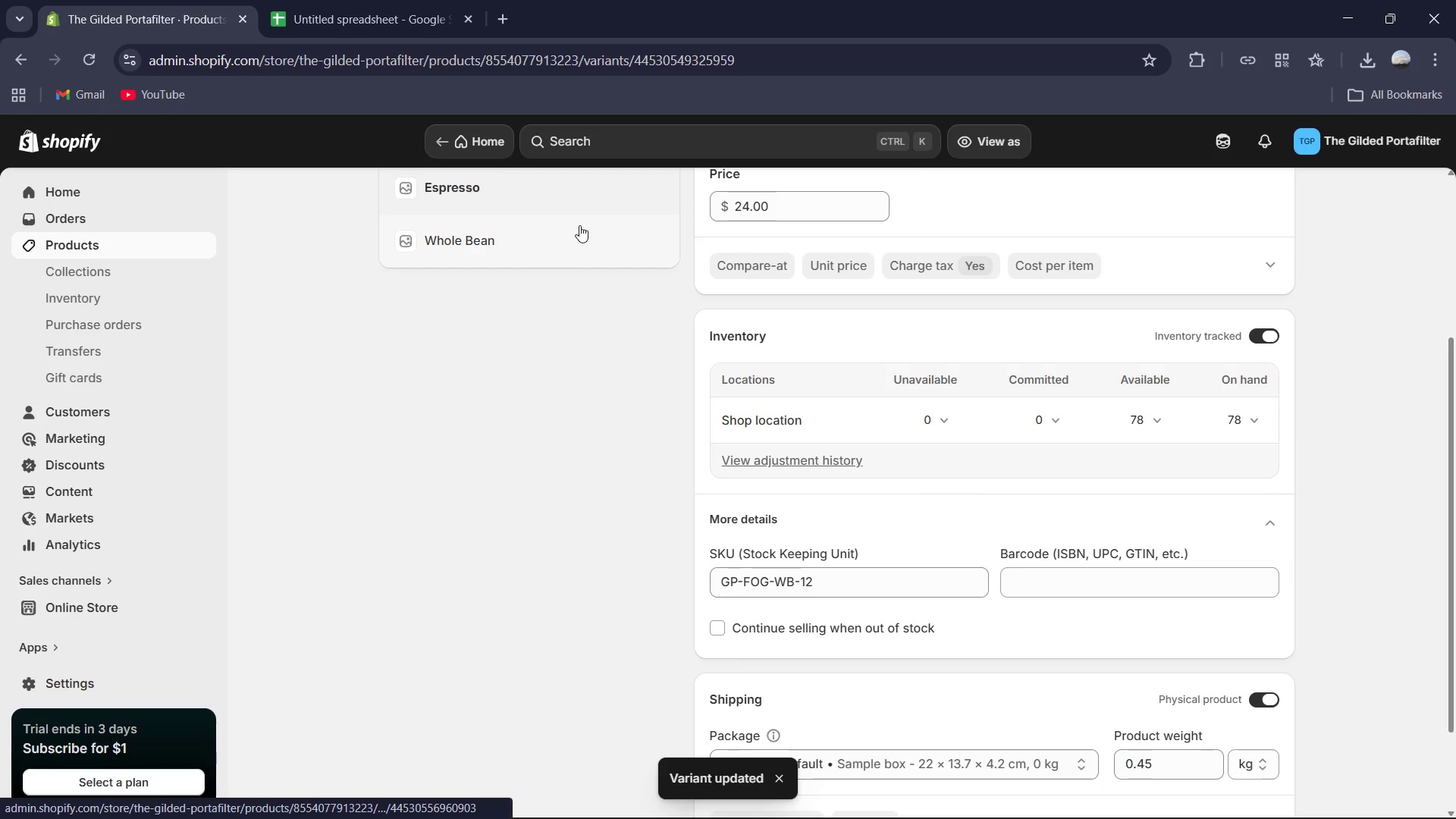 
wait(6.12)
 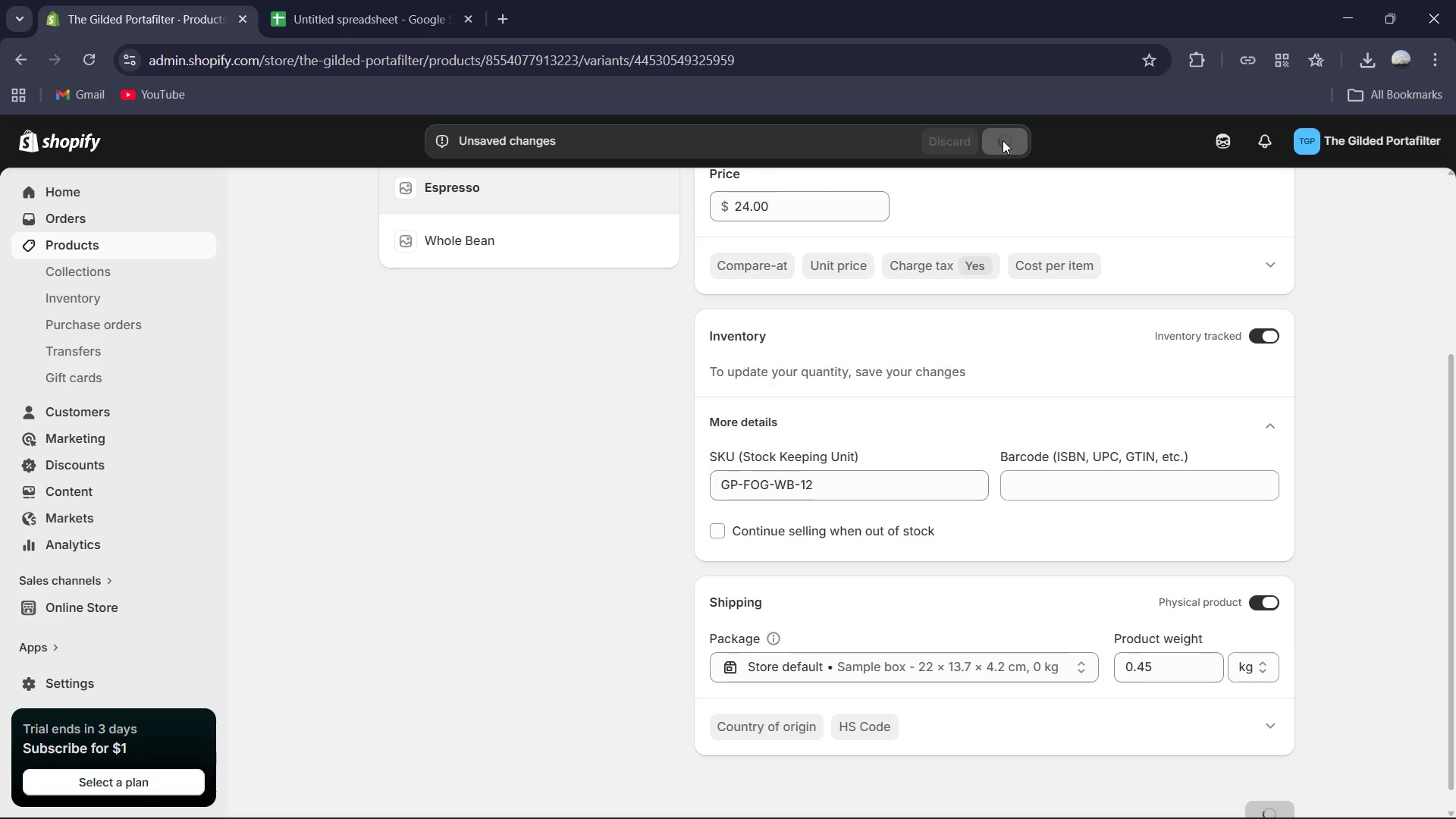 
scroll: coordinate [802, 301], scroll_direction: down, amount: 2.0
 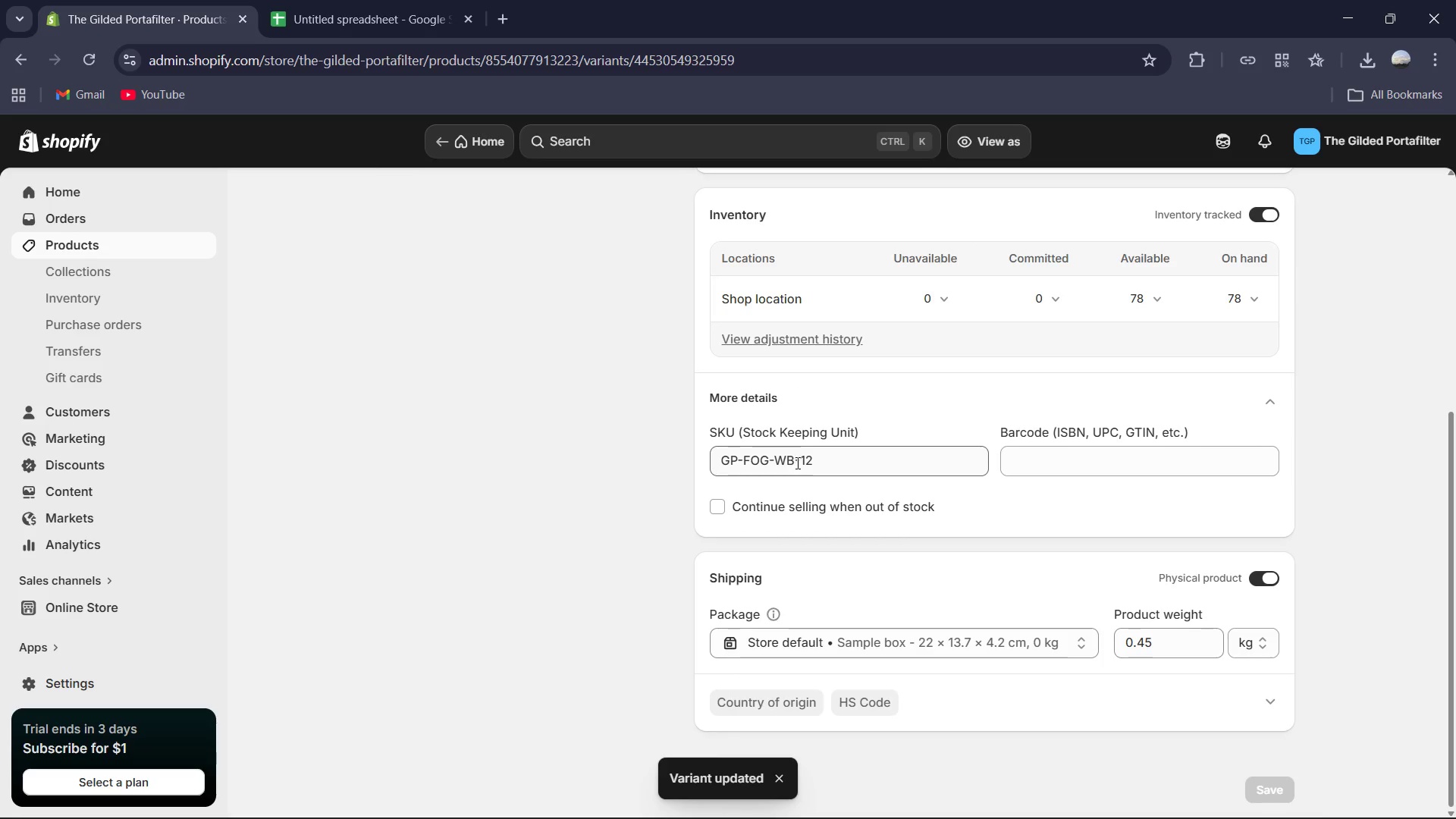 
left_click([790, 460])
 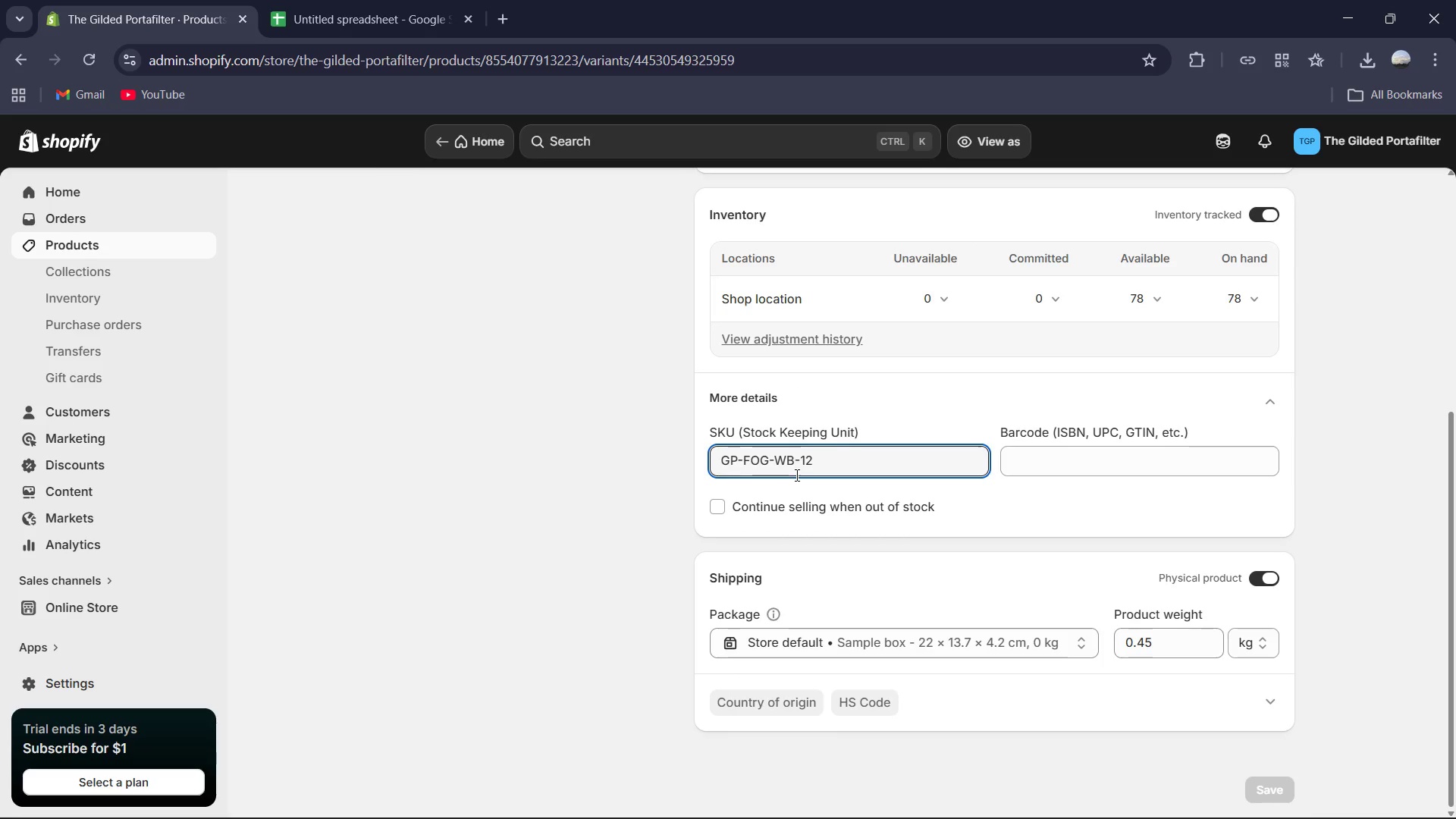 
key(ArrowRight)
 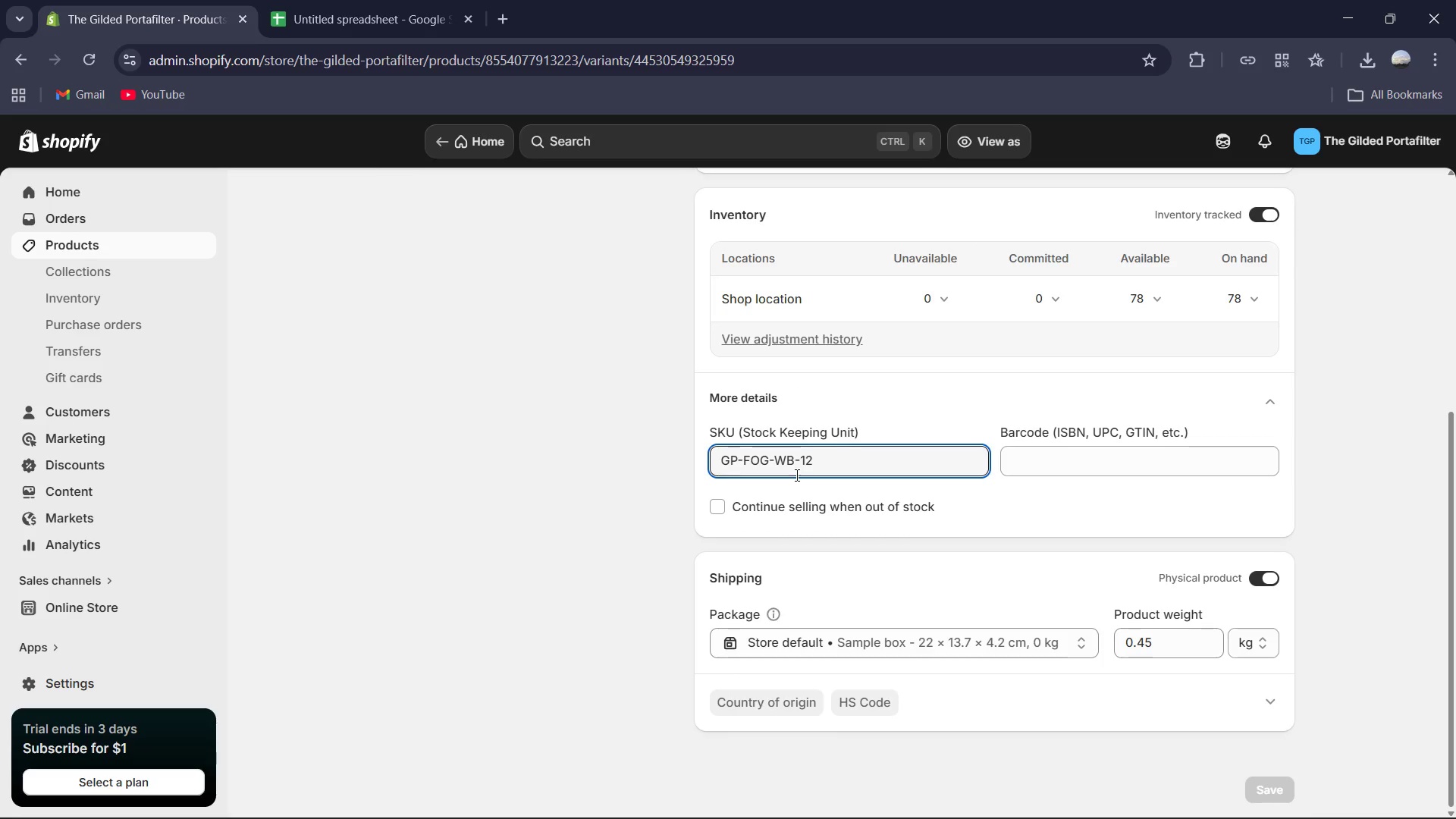 
key(Backspace)
key(Backspace)
type(ES)
 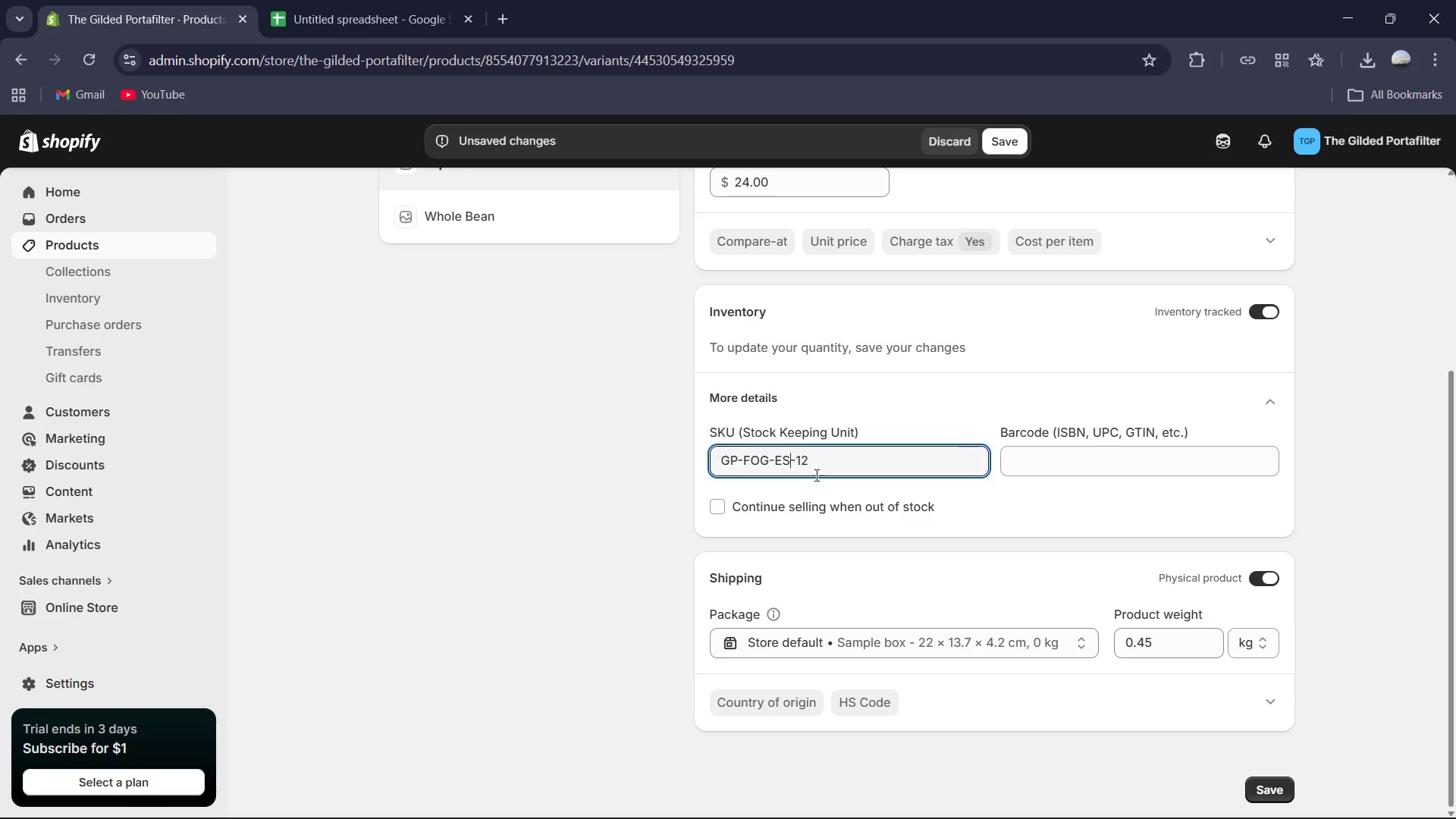 
left_click([1011, 138])
 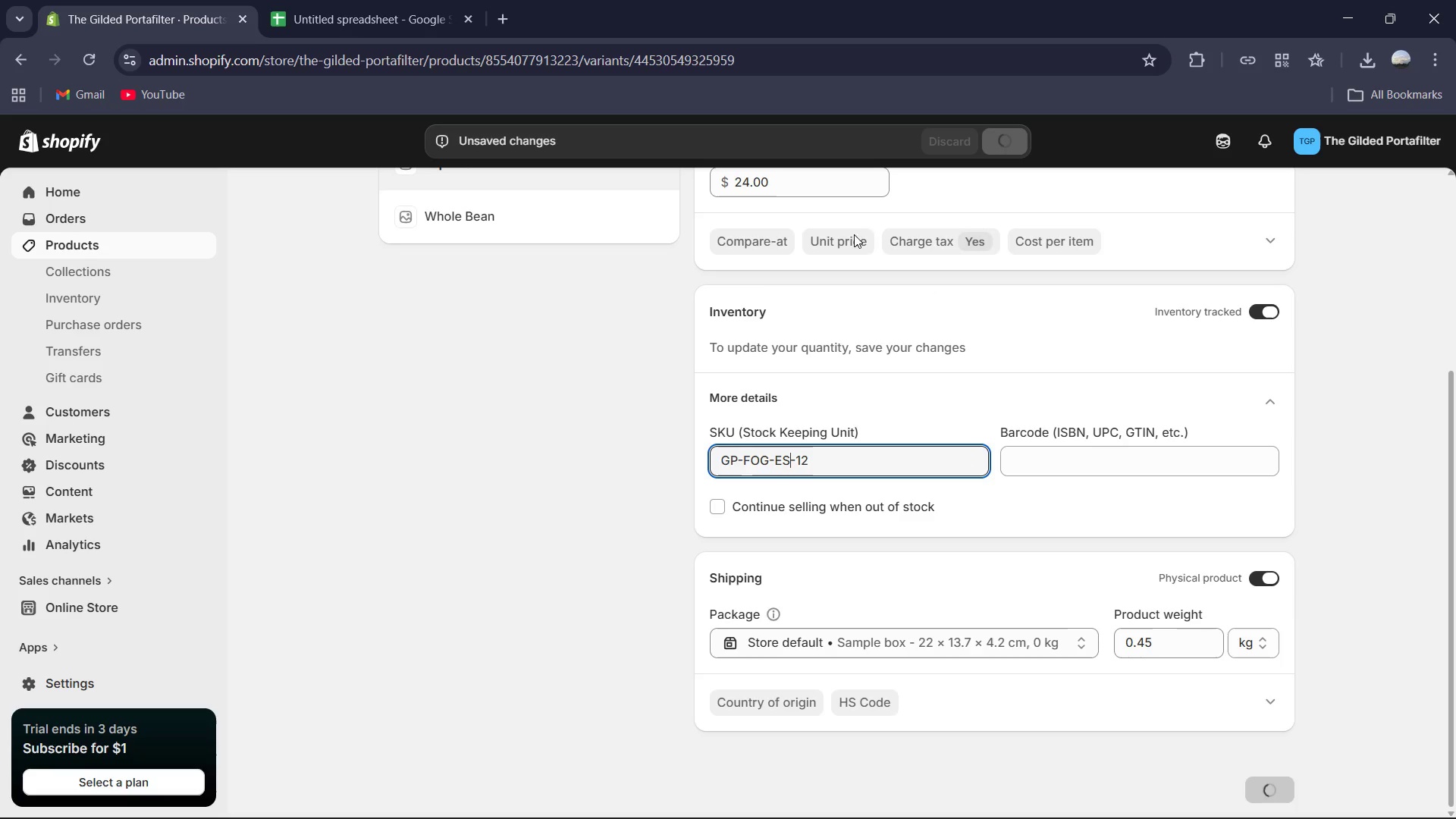 
scroll: coordinate [686, 326], scroll_direction: up, amount: 3.0
 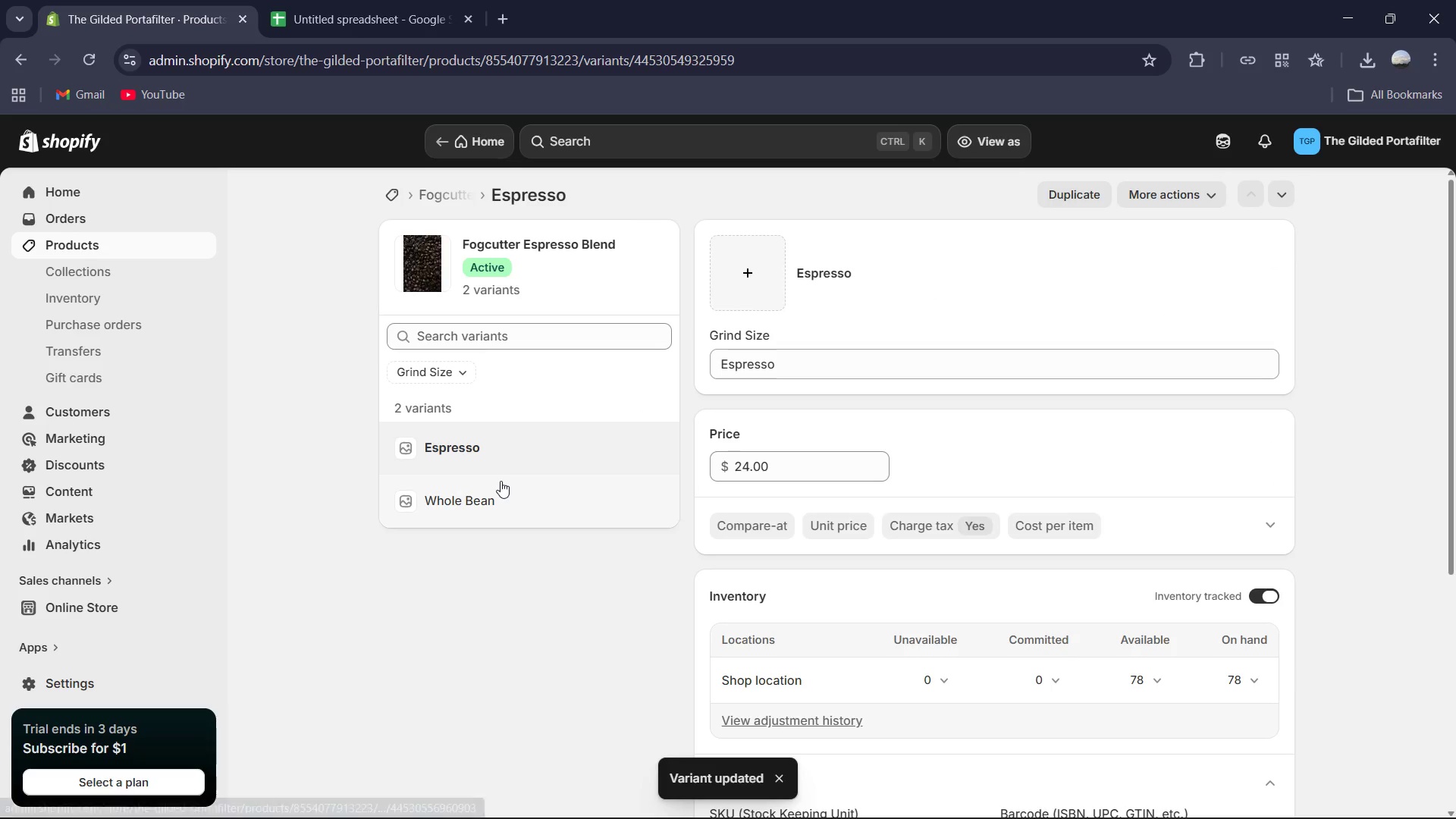 
left_click([500, 482])
 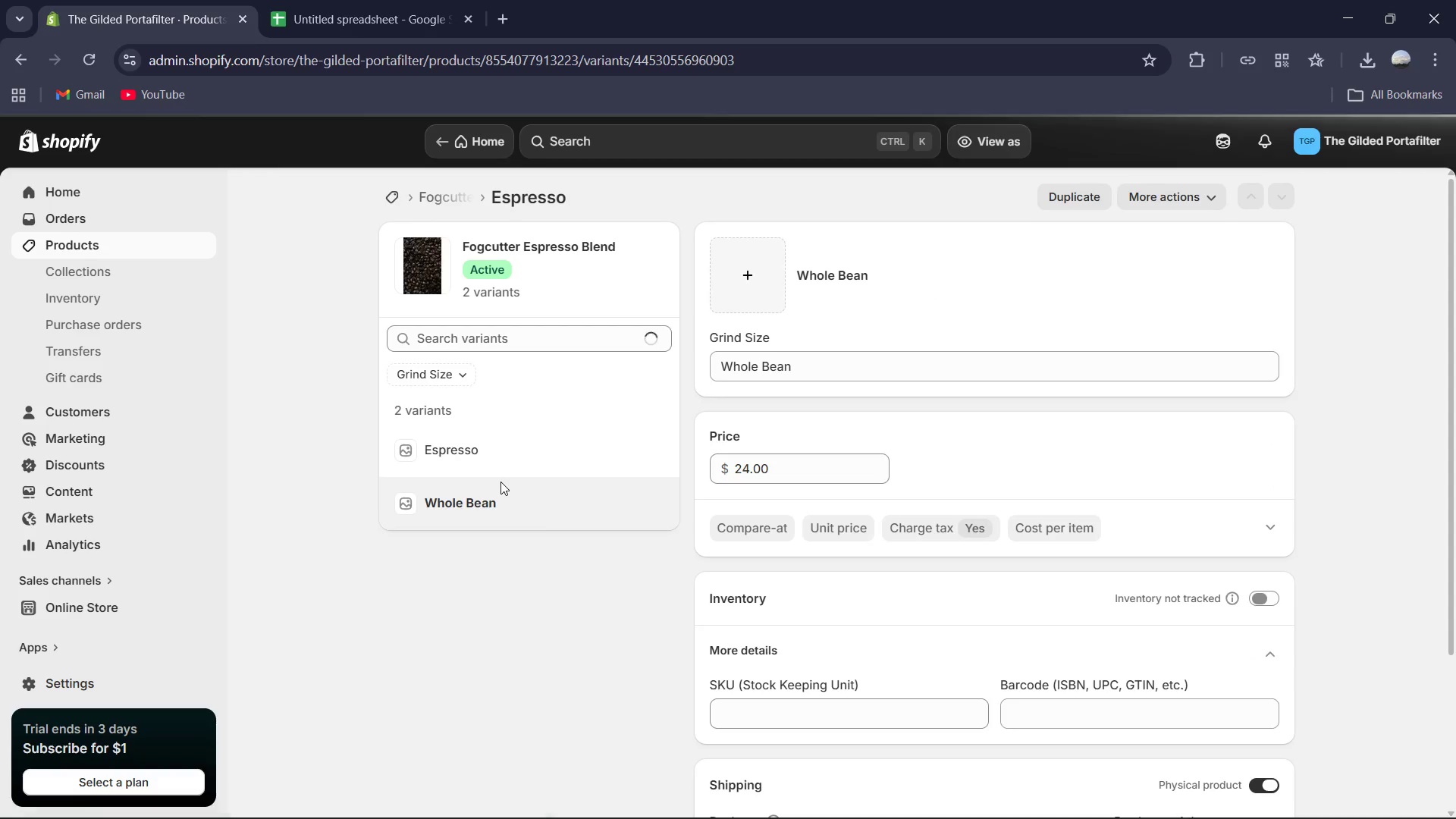 
scroll: coordinate [926, 454], scroll_direction: down, amount: 2.0
 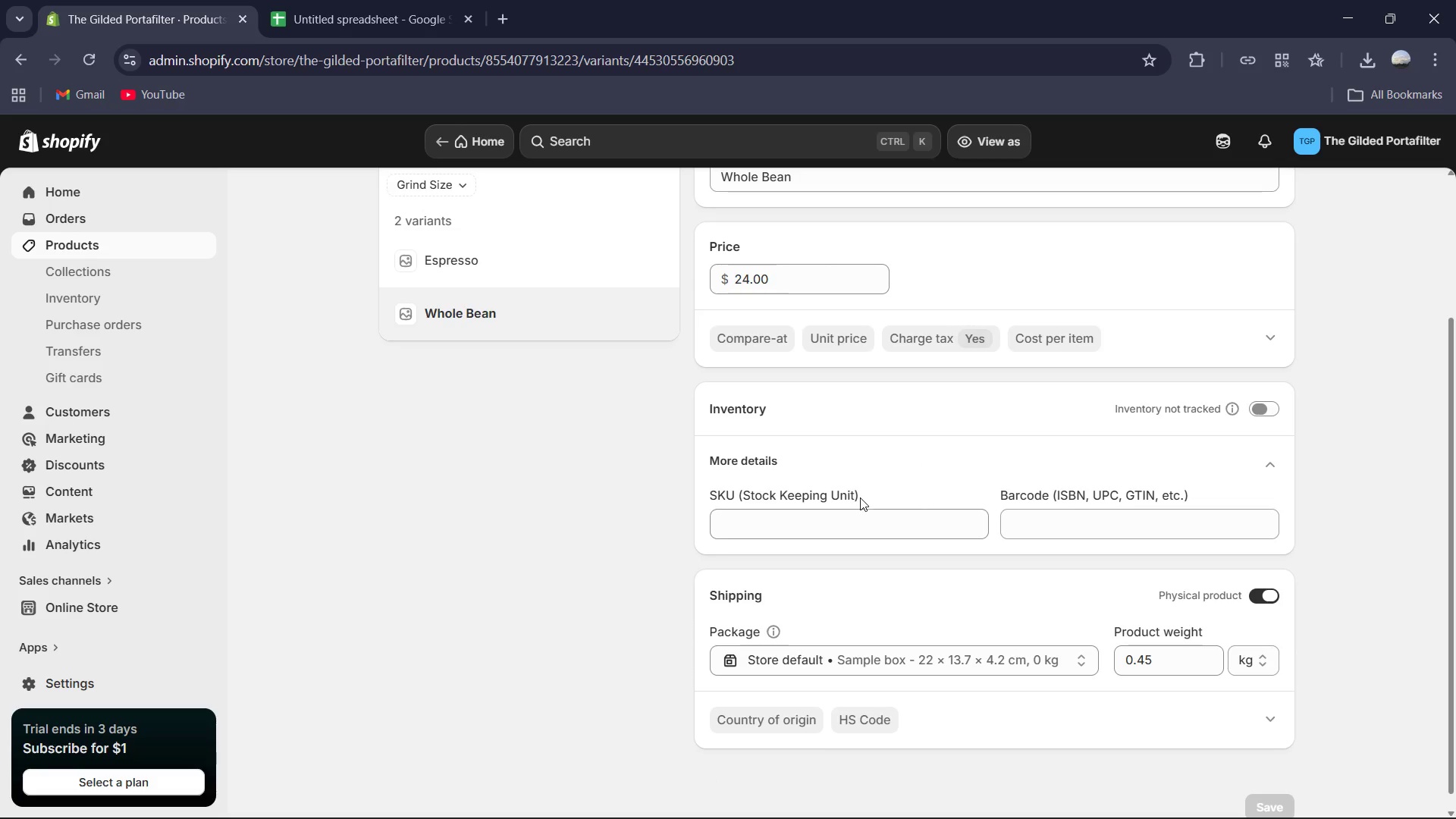 
left_click([854, 508])
 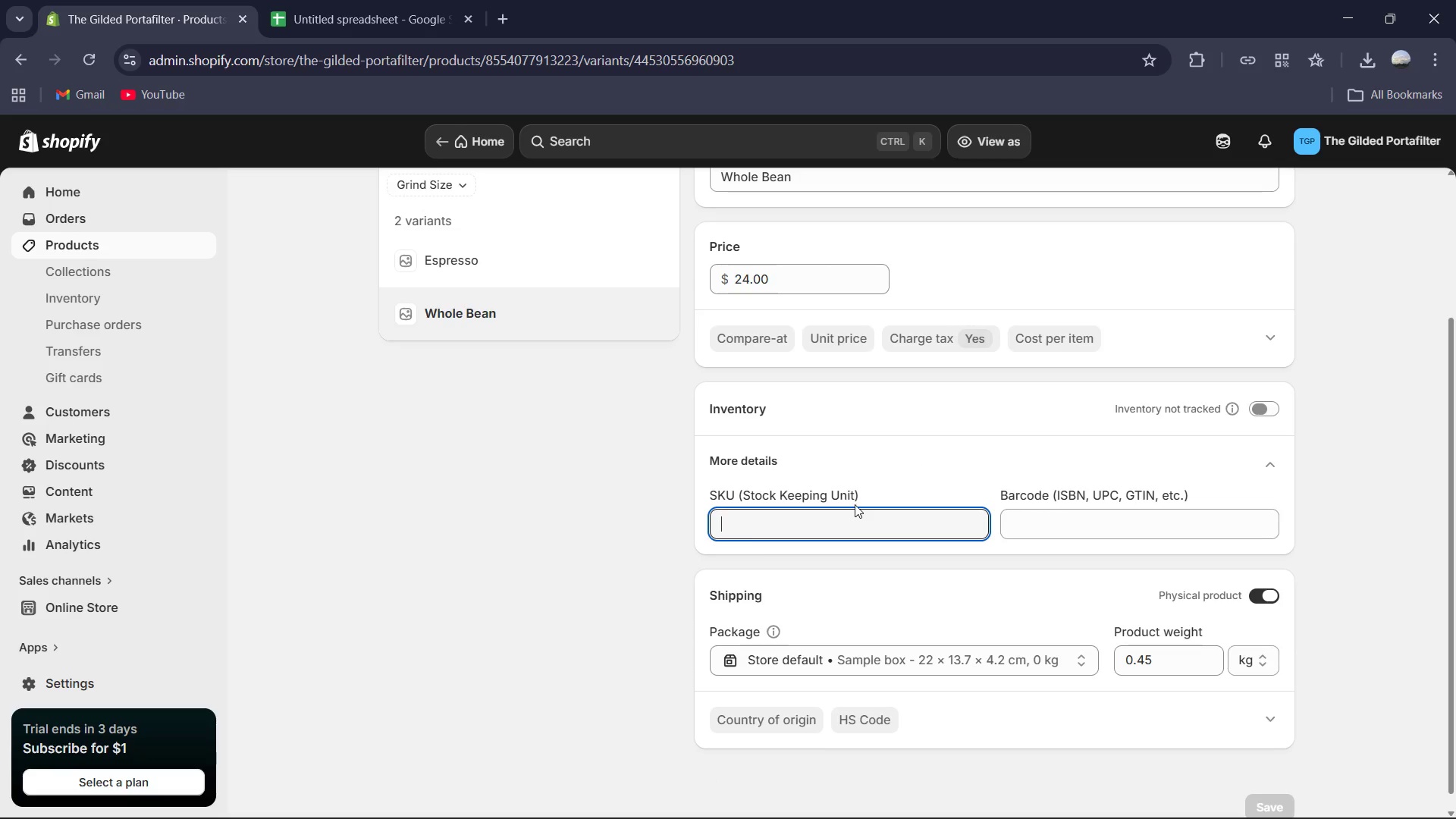 
key(Control+V)
 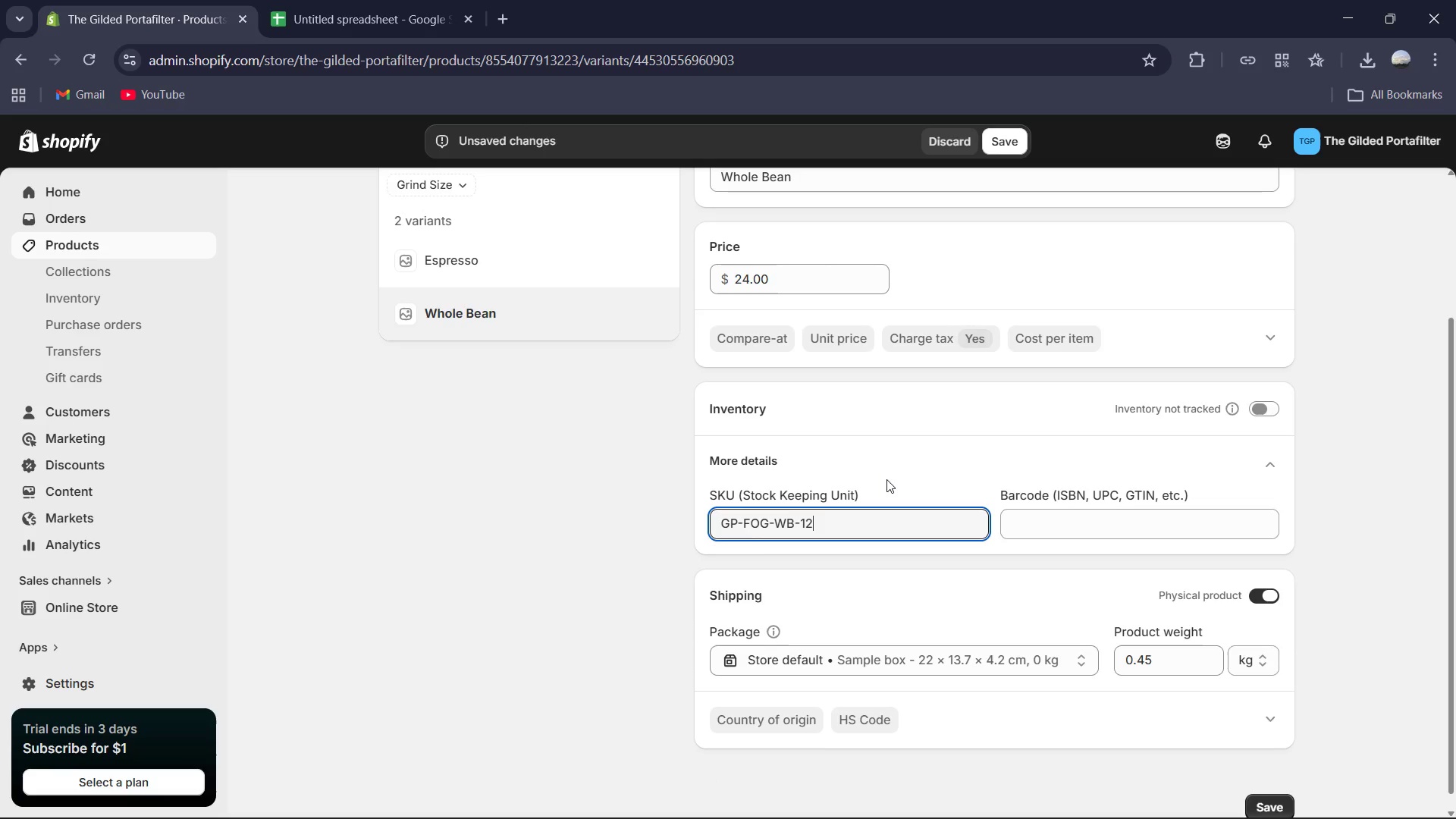 
scroll: coordinate [886, 479], scroll_direction: none, amount: 0.0
 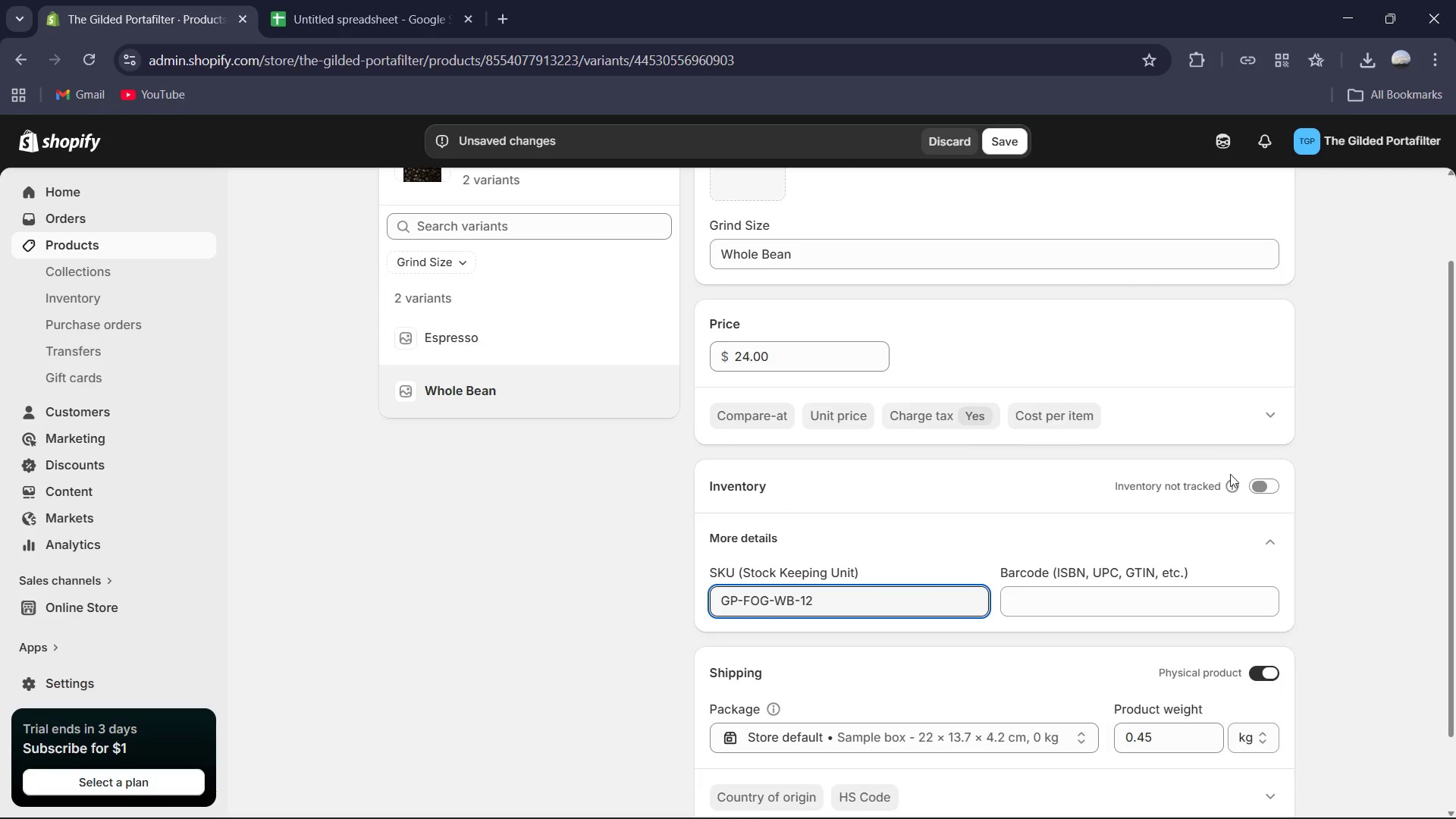 
left_click([1251, 485])
 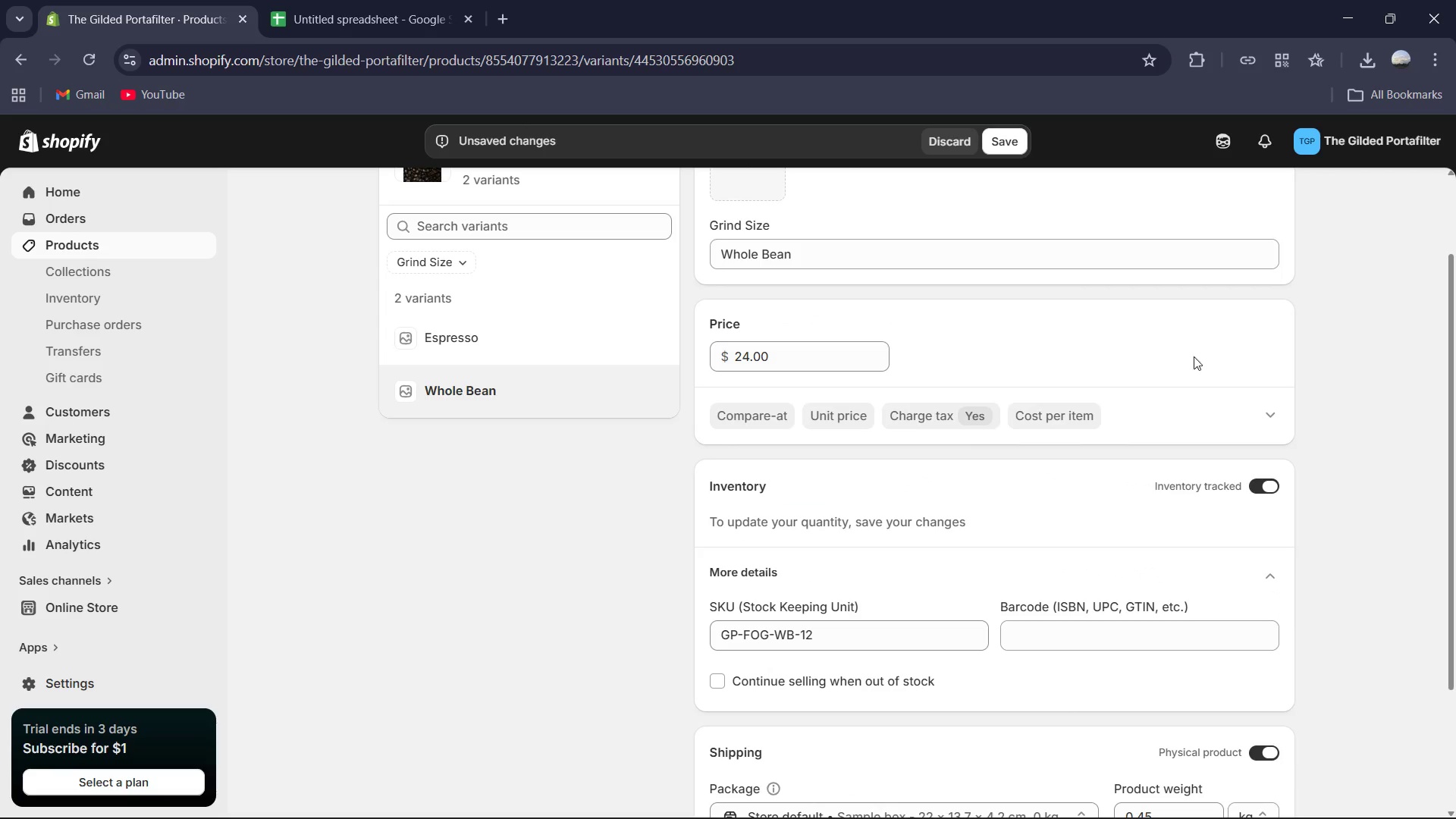 
left_click([1014, 149])
 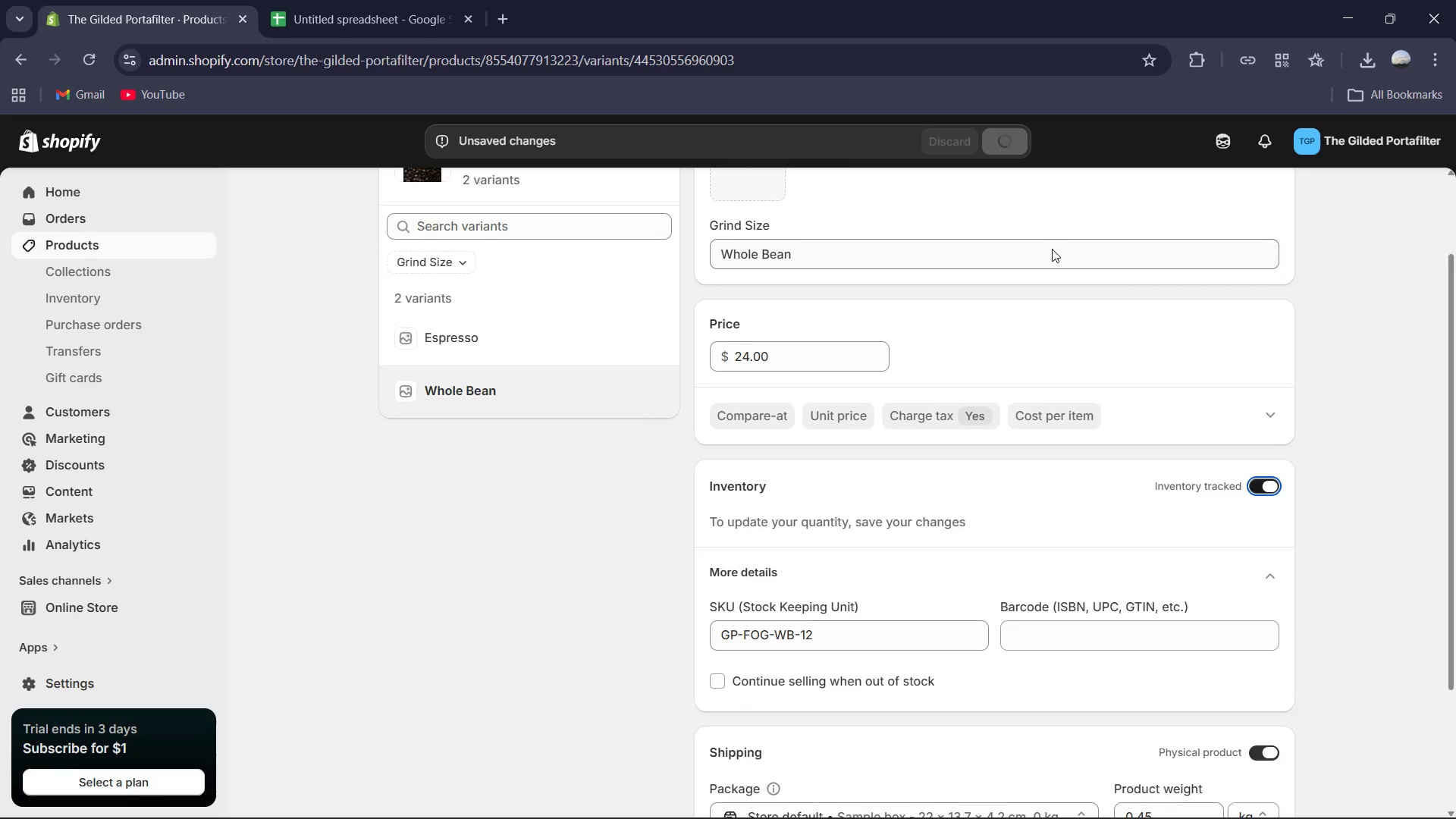 
scroll: coordinate [1052, 249], scroll_direction: down, amount: 1.0
 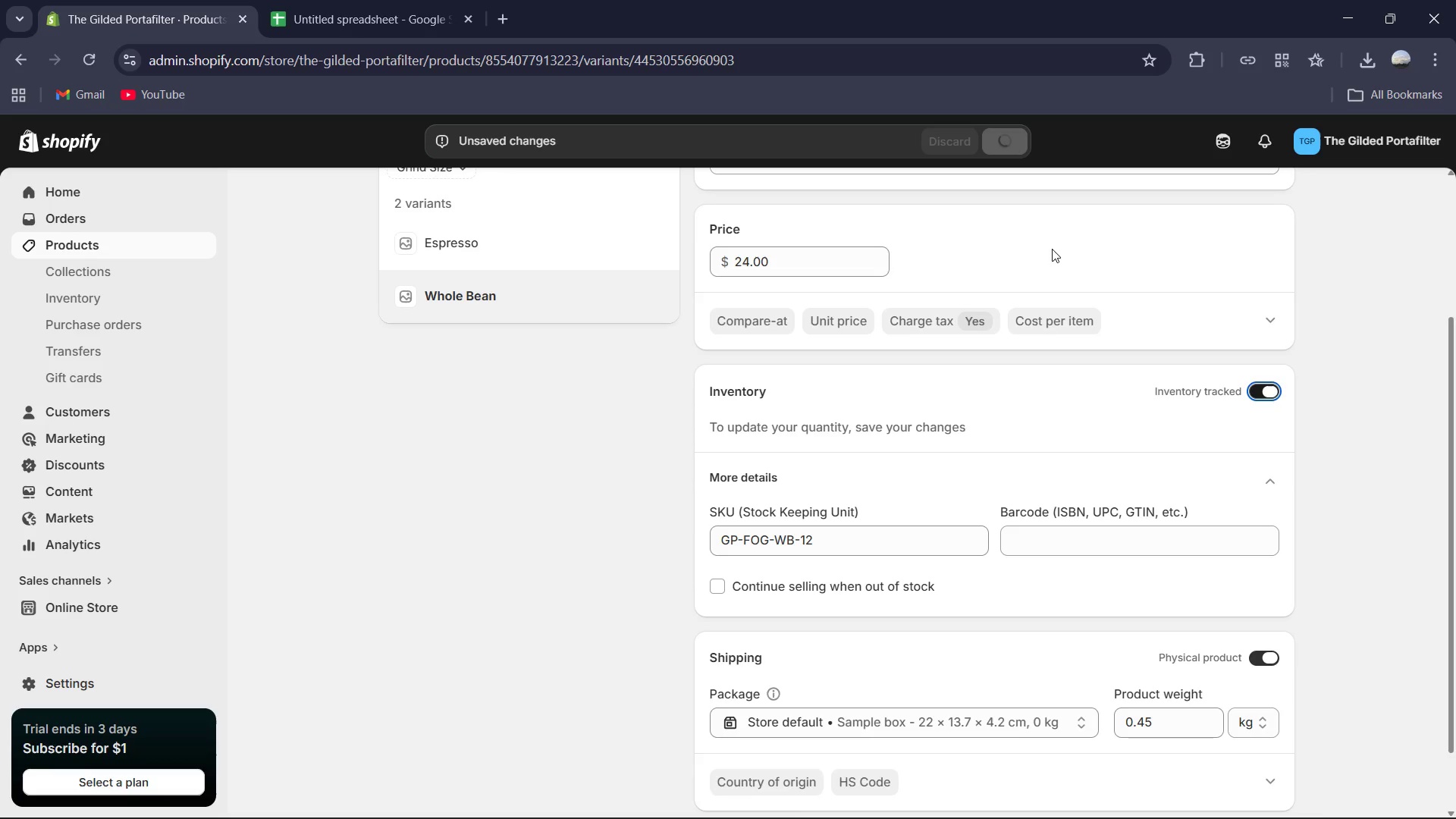 
scroll: coordinate [604, 259], scroll_direction: up, amount: 4.0
 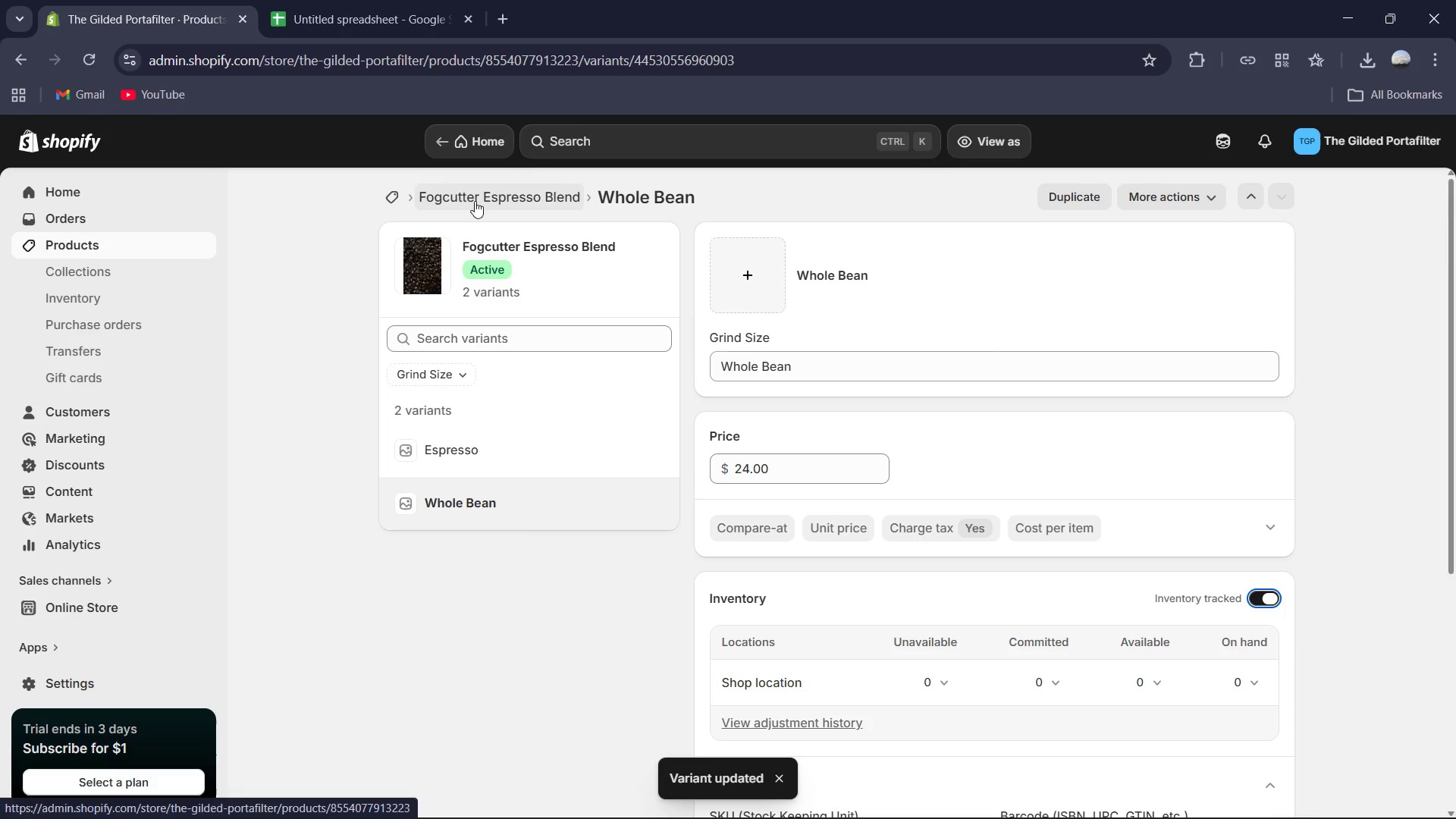 
left_click([478, 199])
 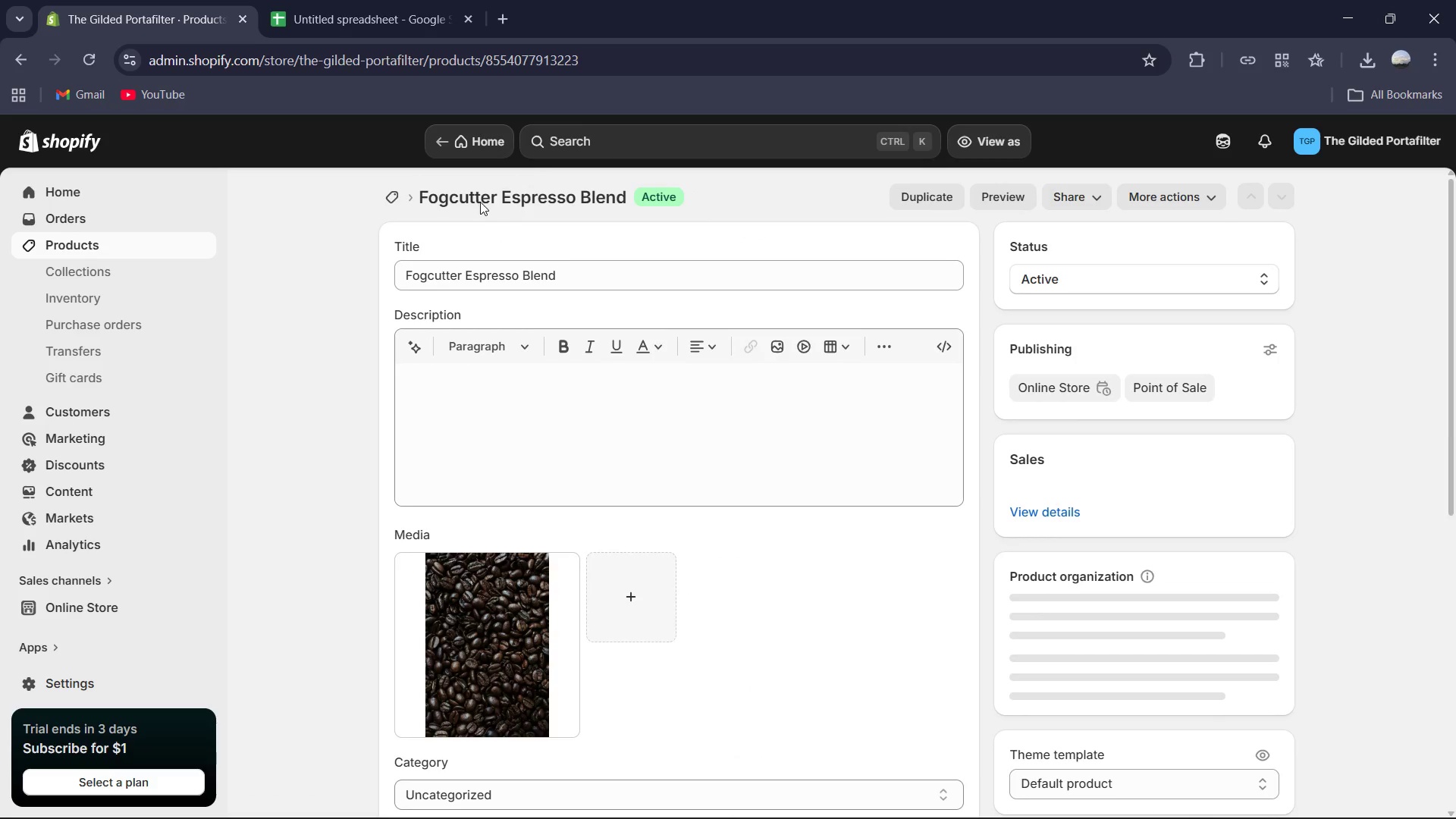 
scroll: coordinate [687, 317], scroll_direction: down, amount: 3.0
 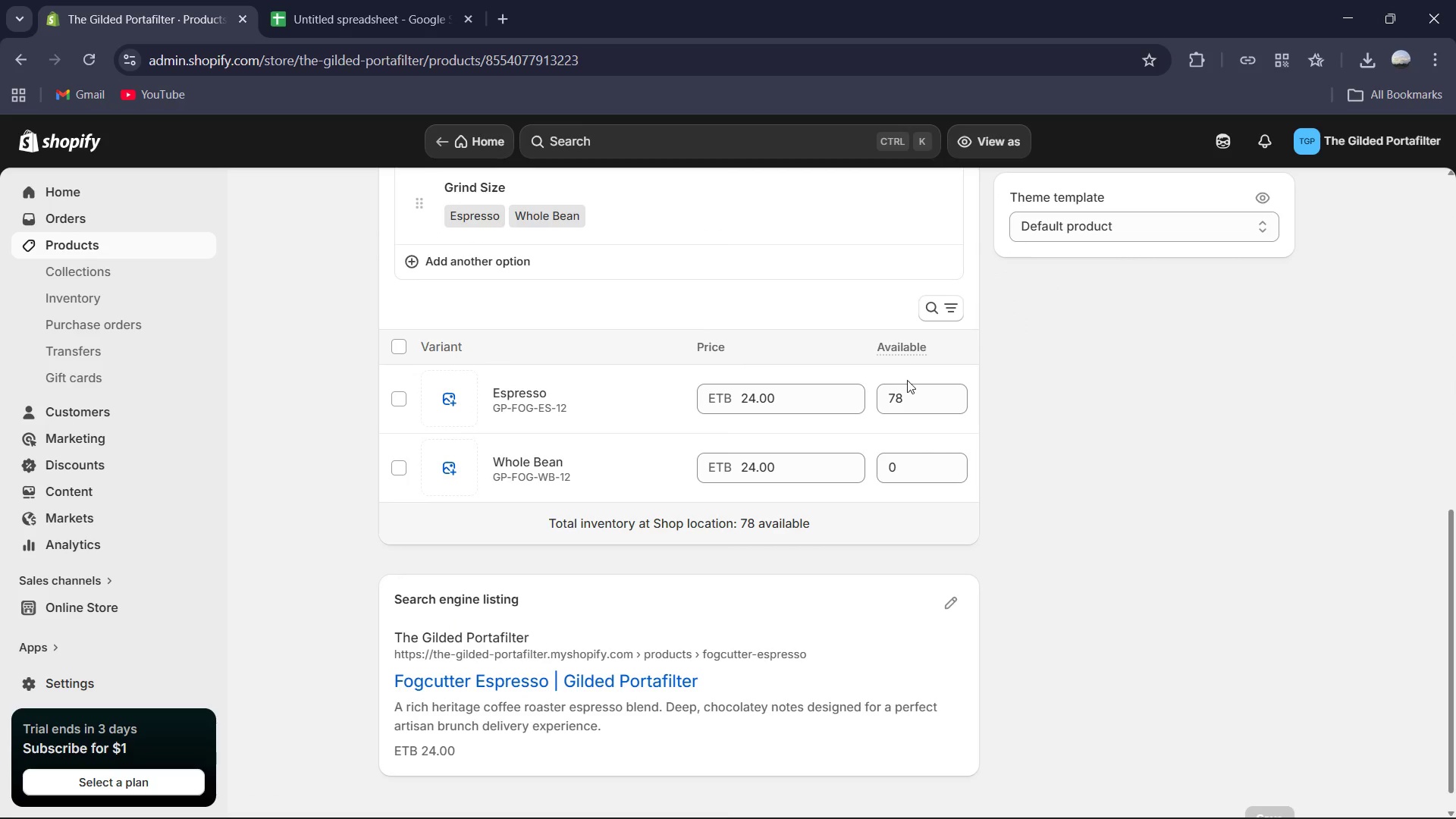 
left_click([886, 469])
 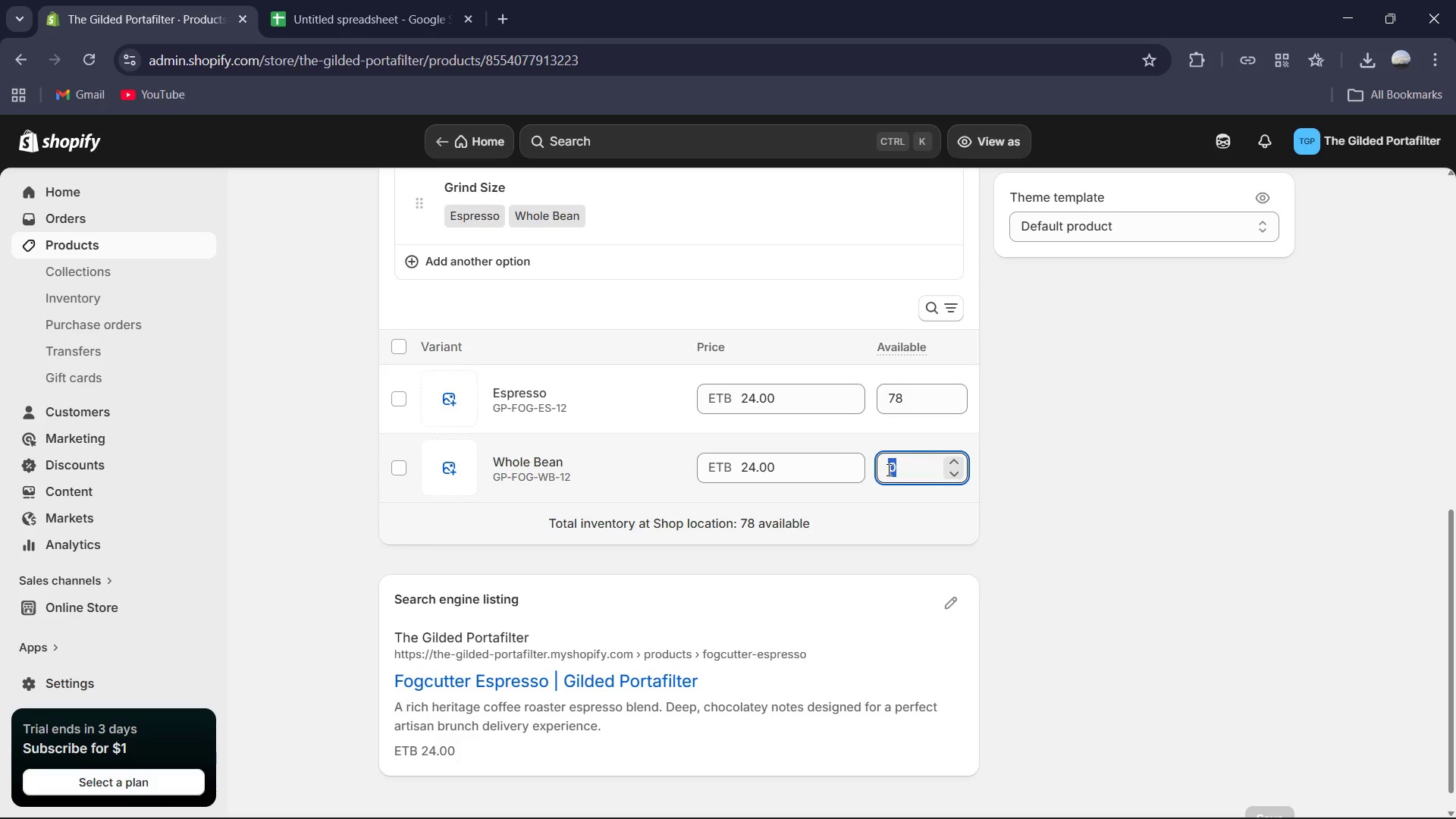 
key(Numpad9)
 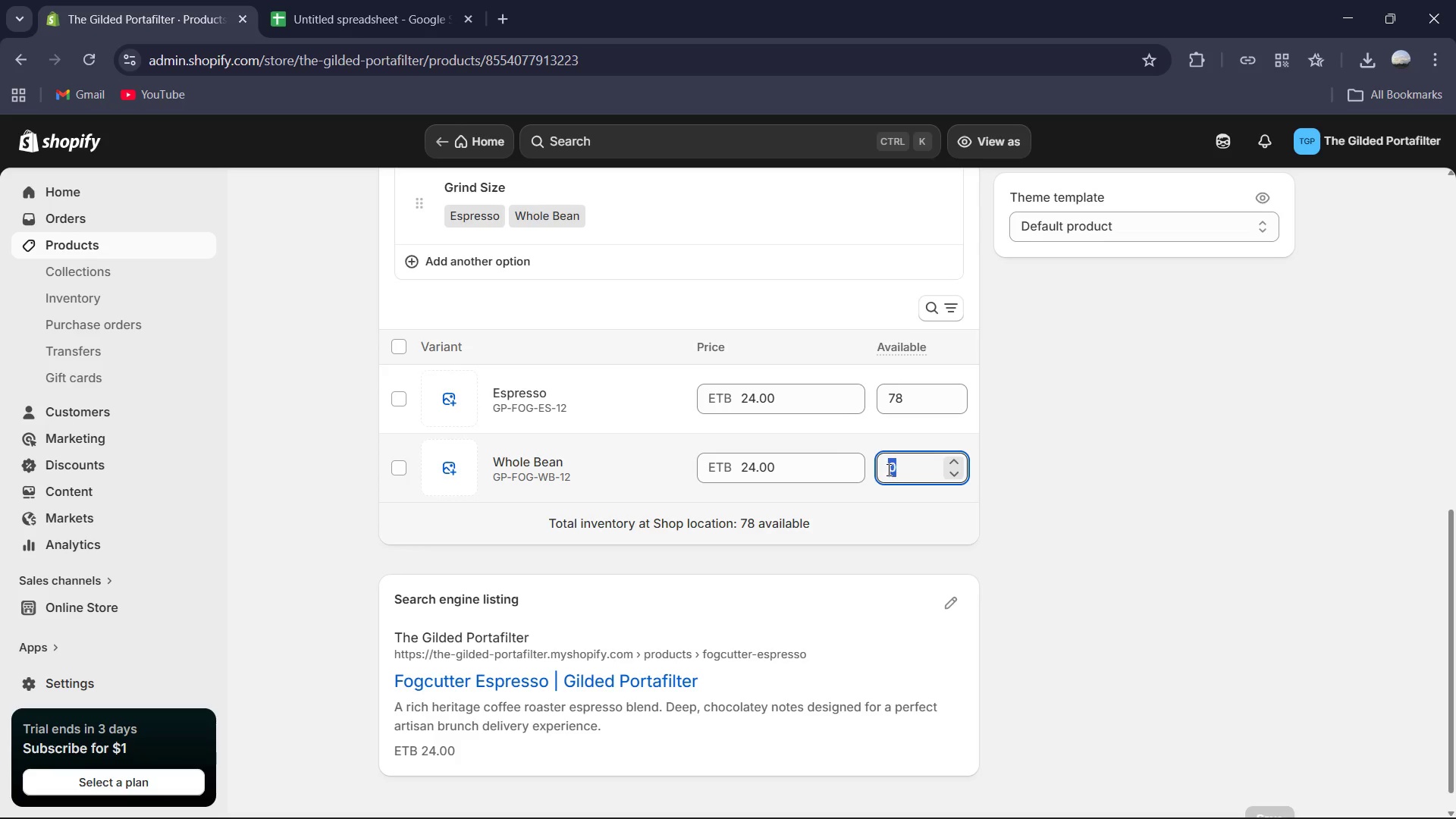 
key(Numpad6)
 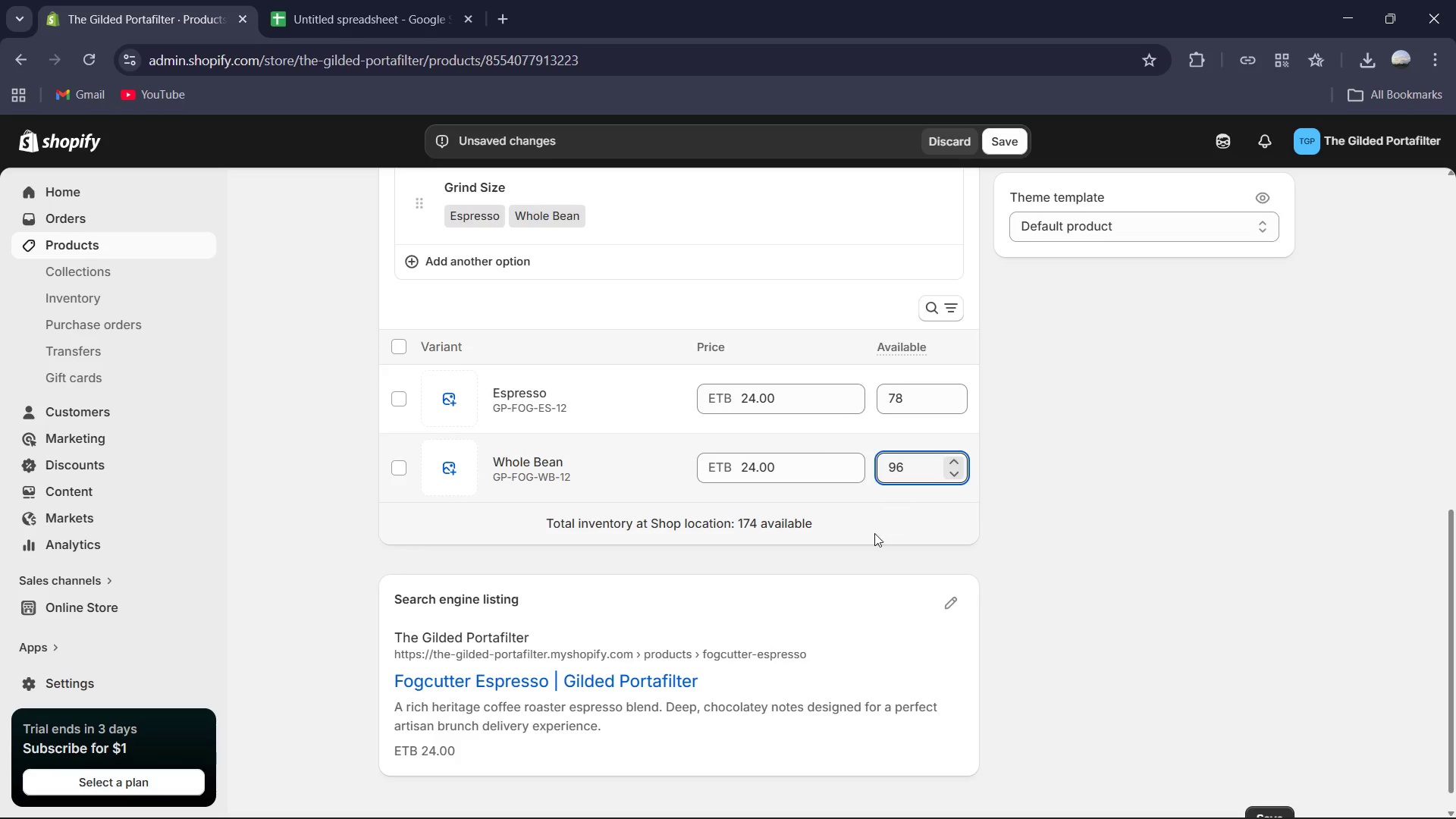 
scroll: coordinate [827, 514], scroll_direction: up, amount: 5.0
 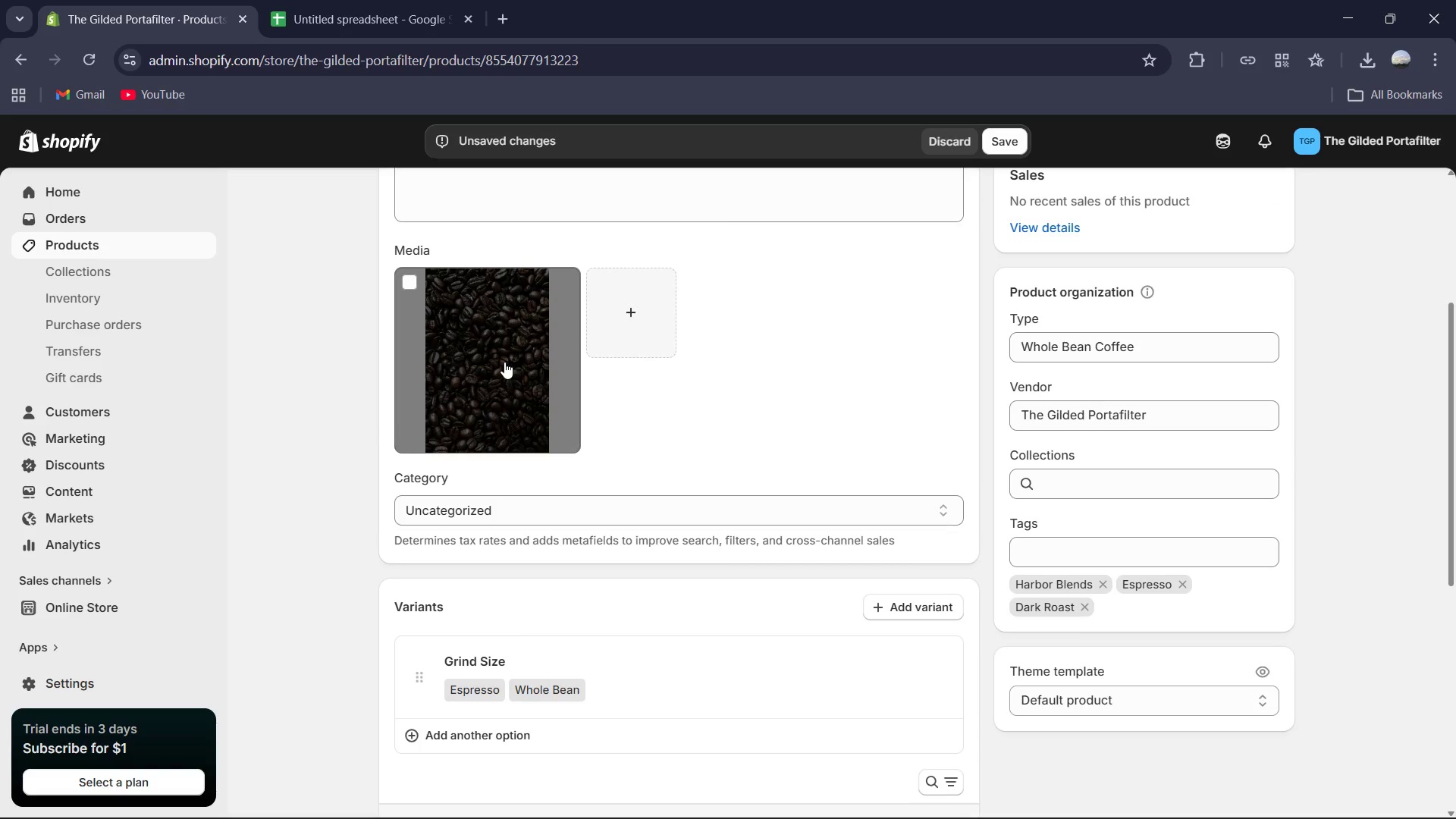 
left_click([504, 362])
 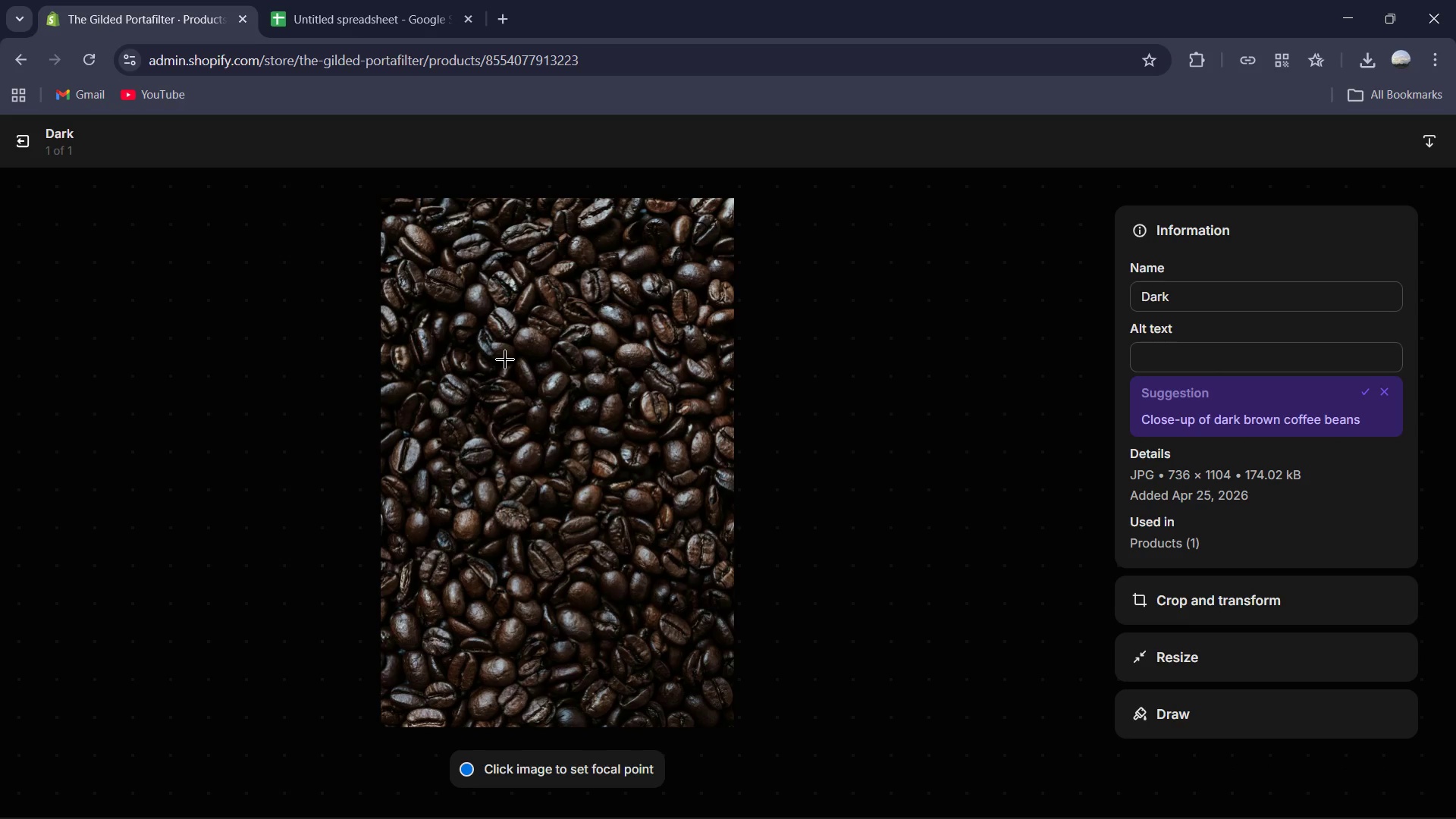 
wait(9.03)
 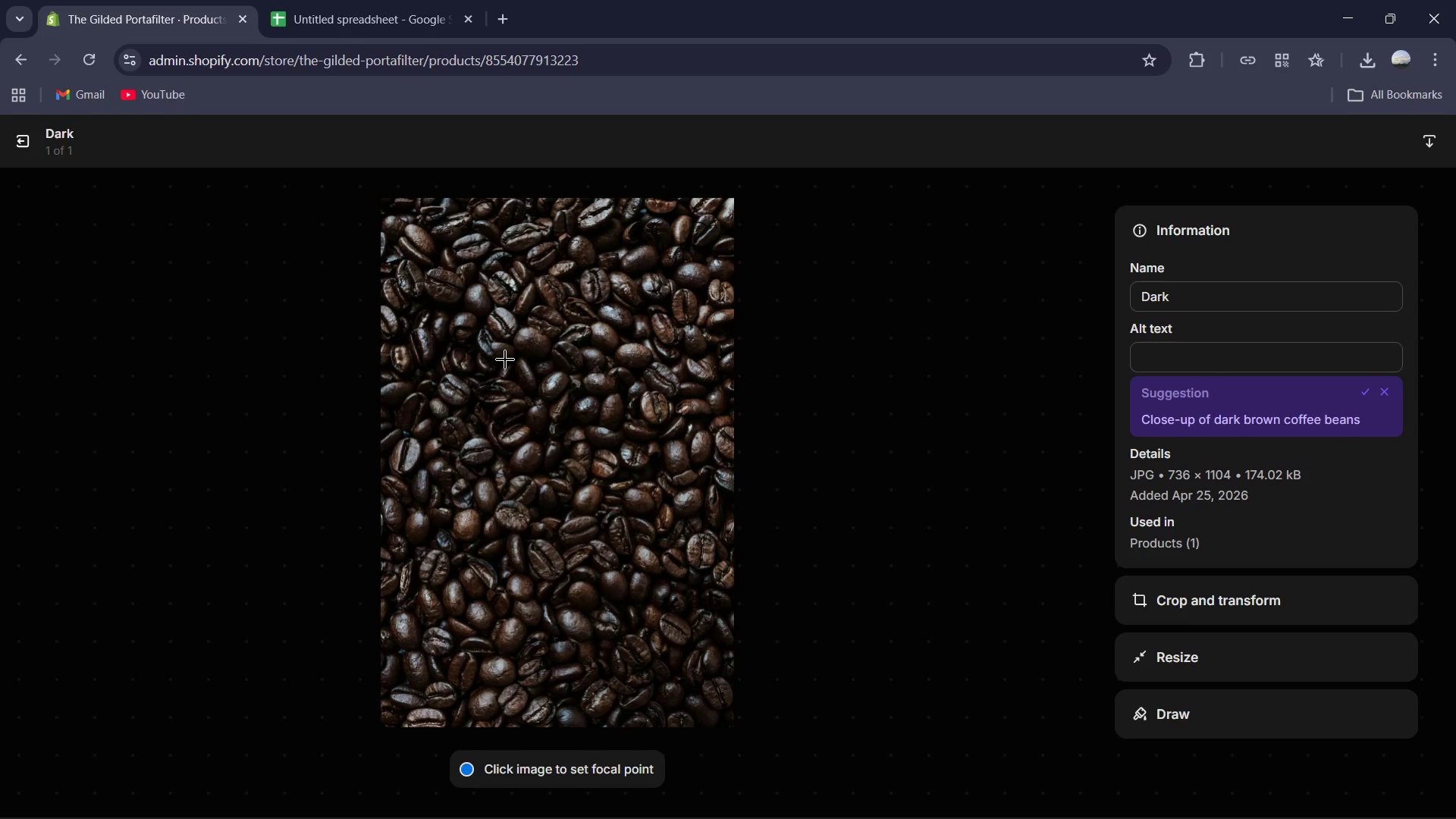 
left_click([1159, 352])
 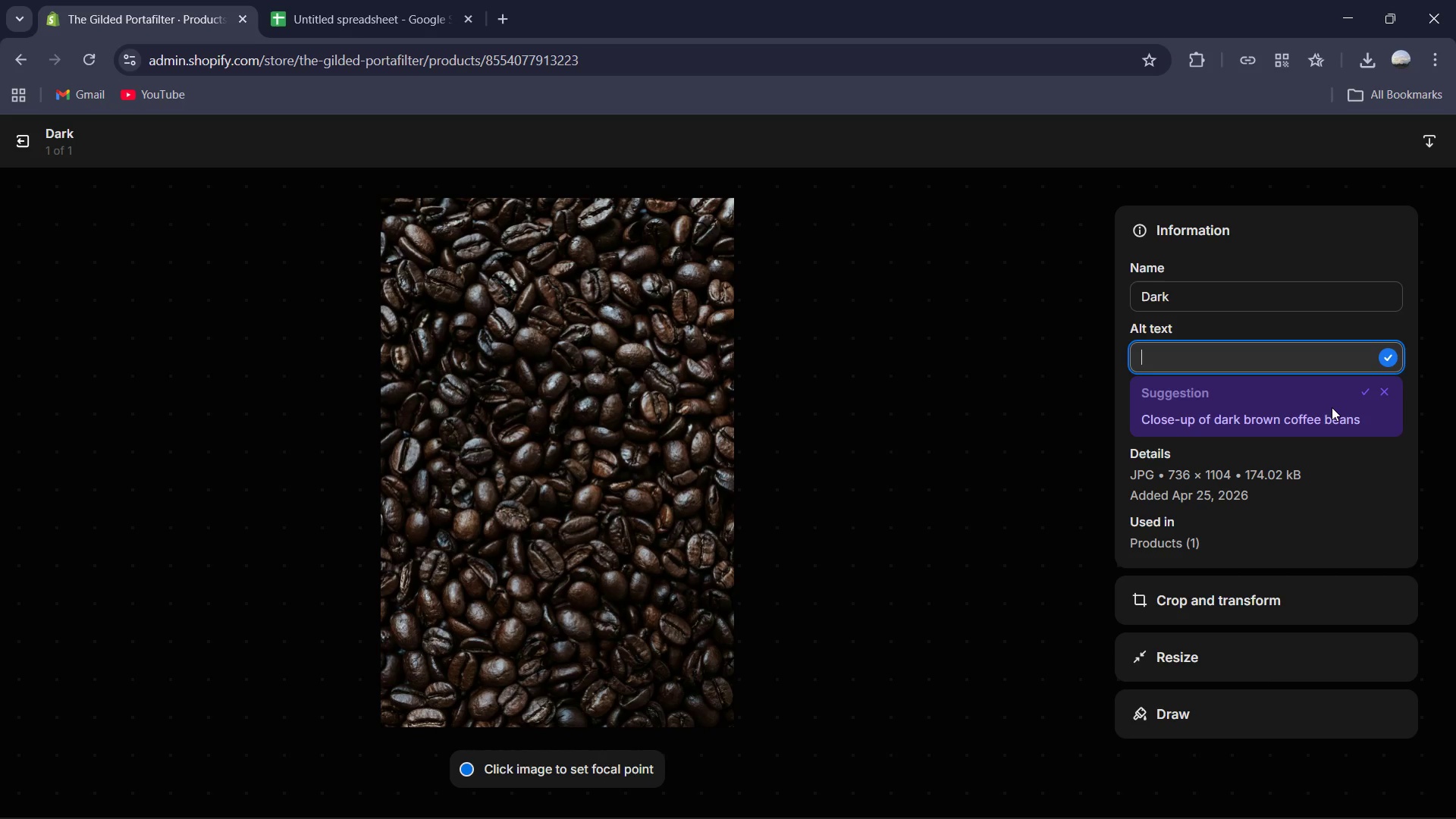 
left_click([1367, 392])
 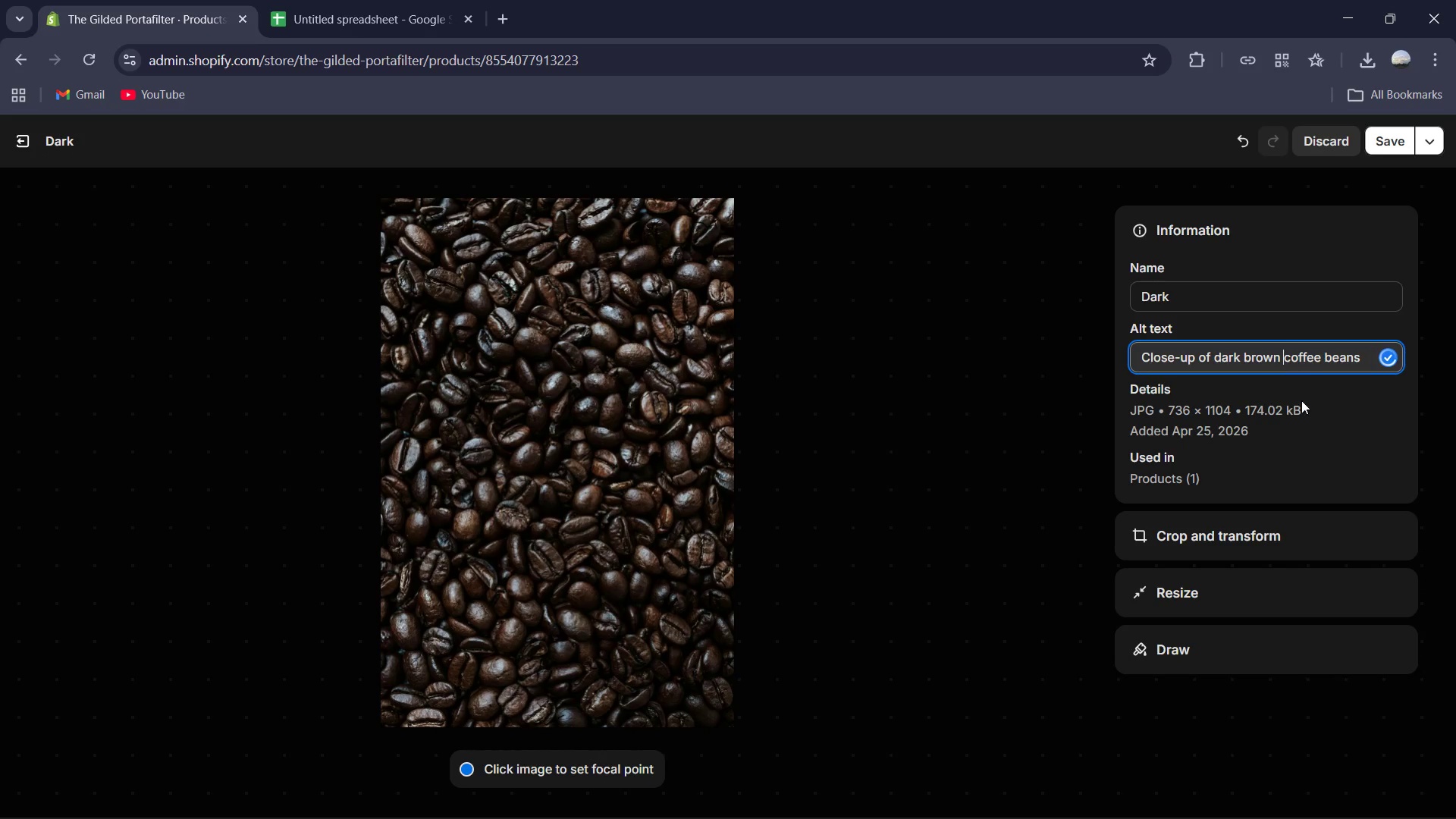 
key(Backspace)
 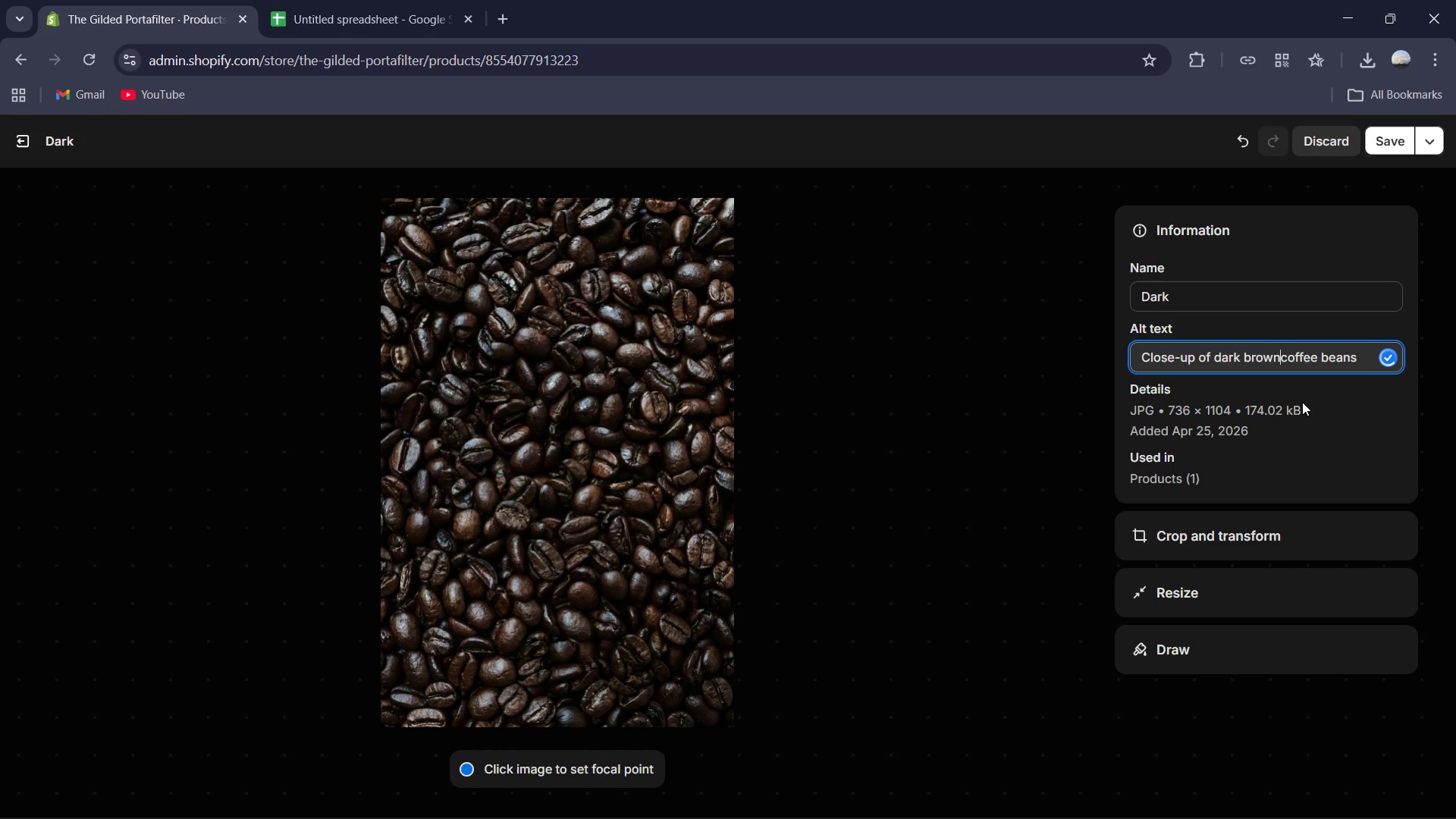 
key(Backspace)
 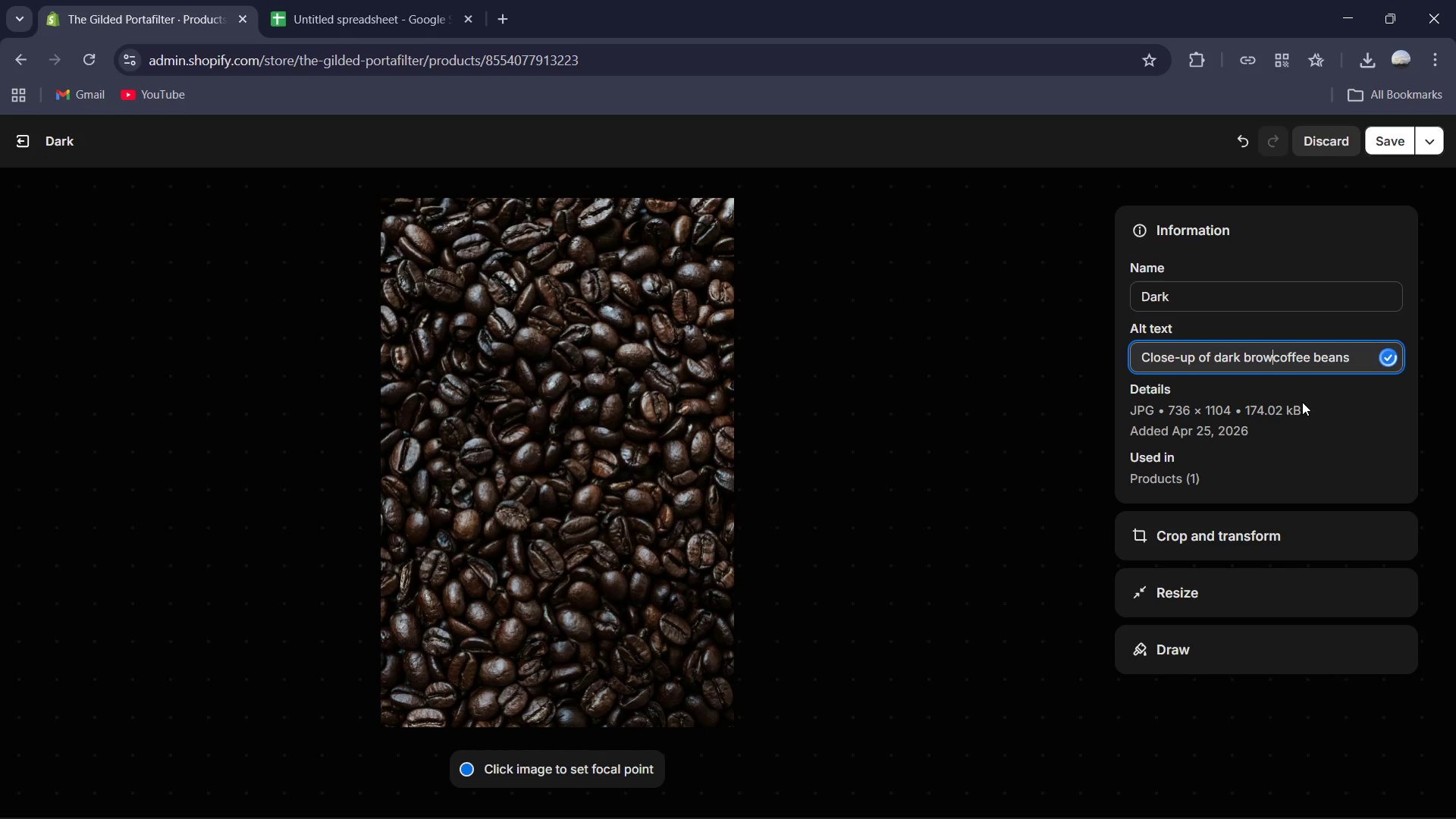 
key(Backspace)
 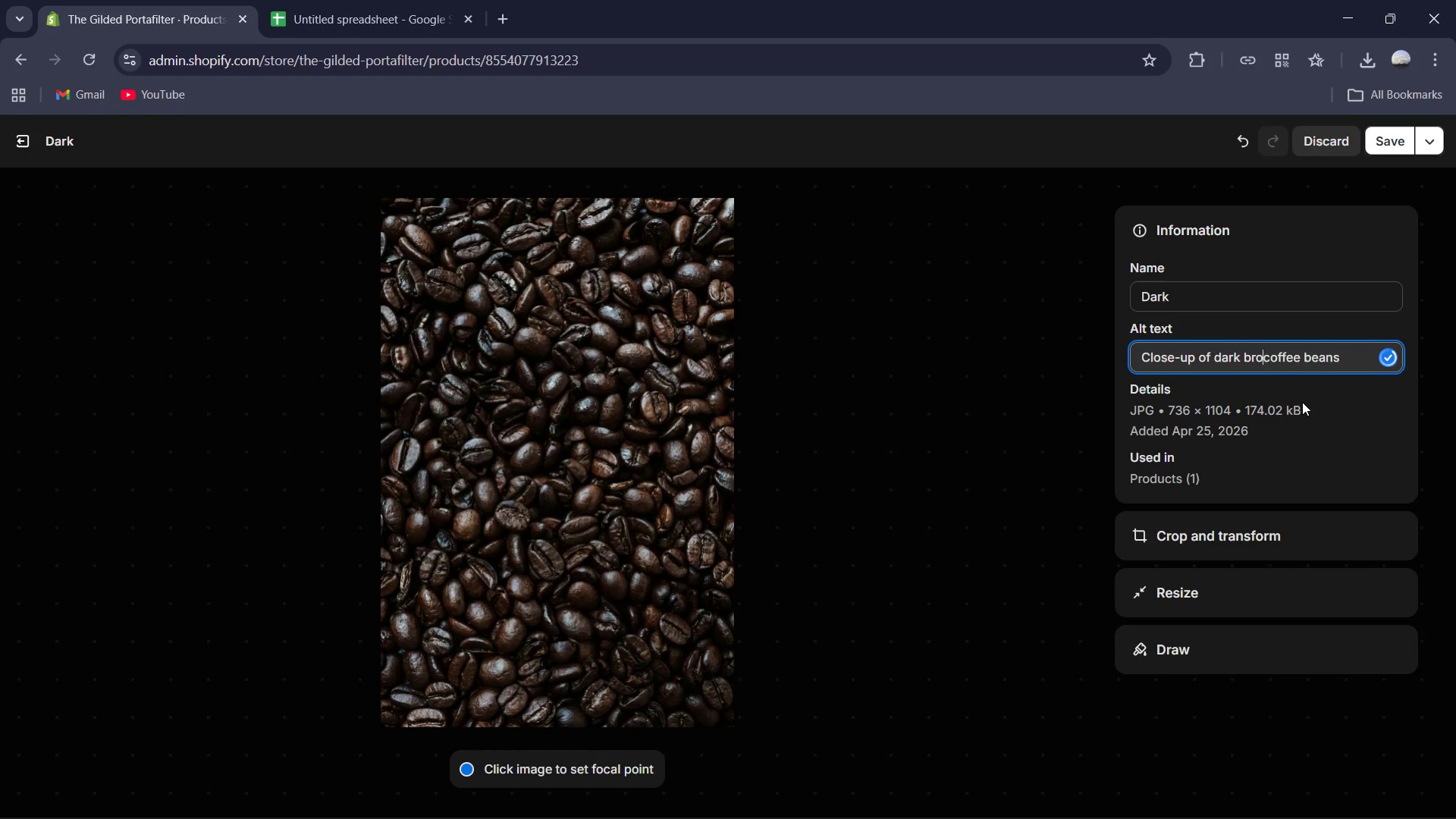 
key(Backspace)
 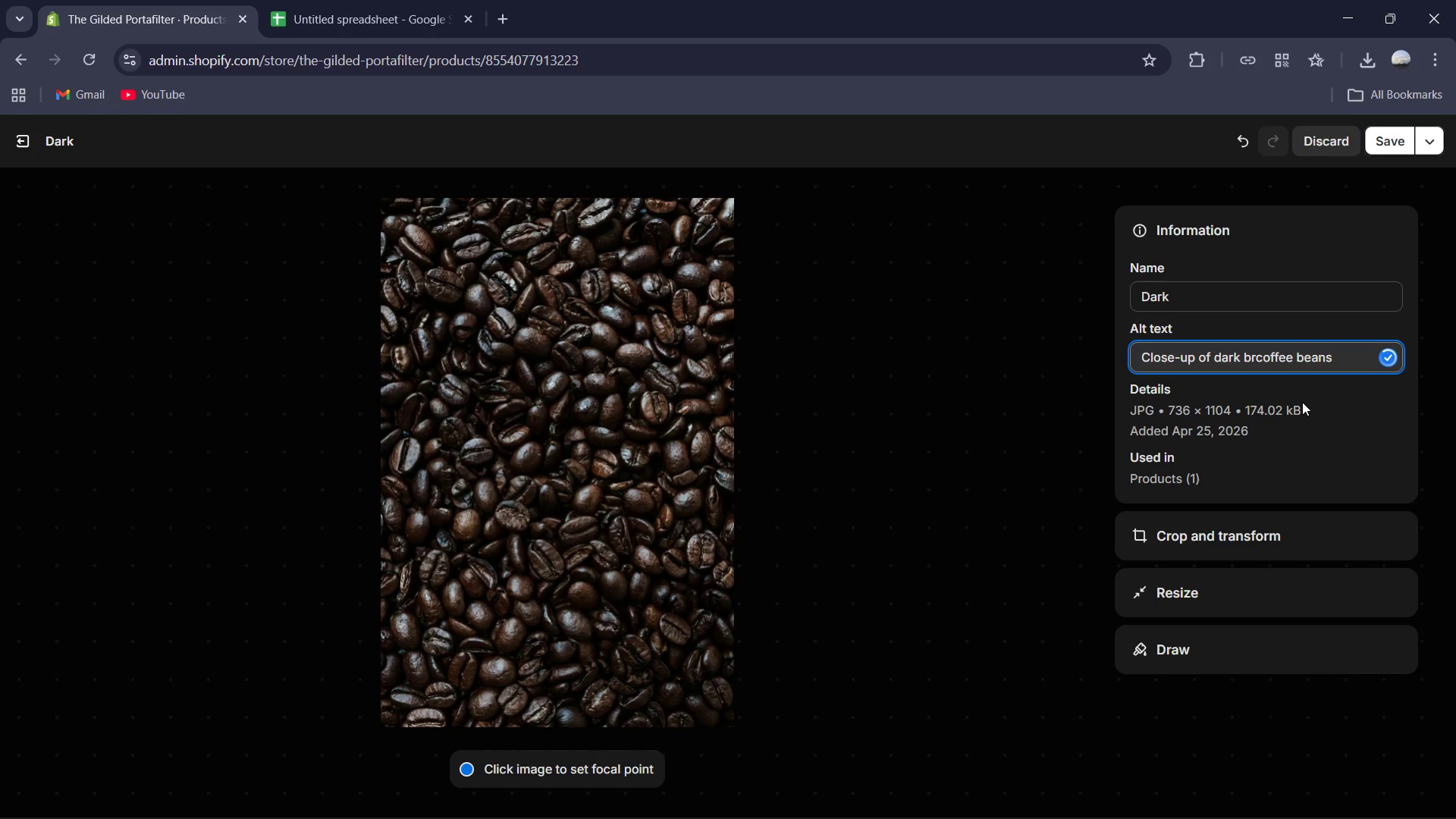 
key(Backspace)
 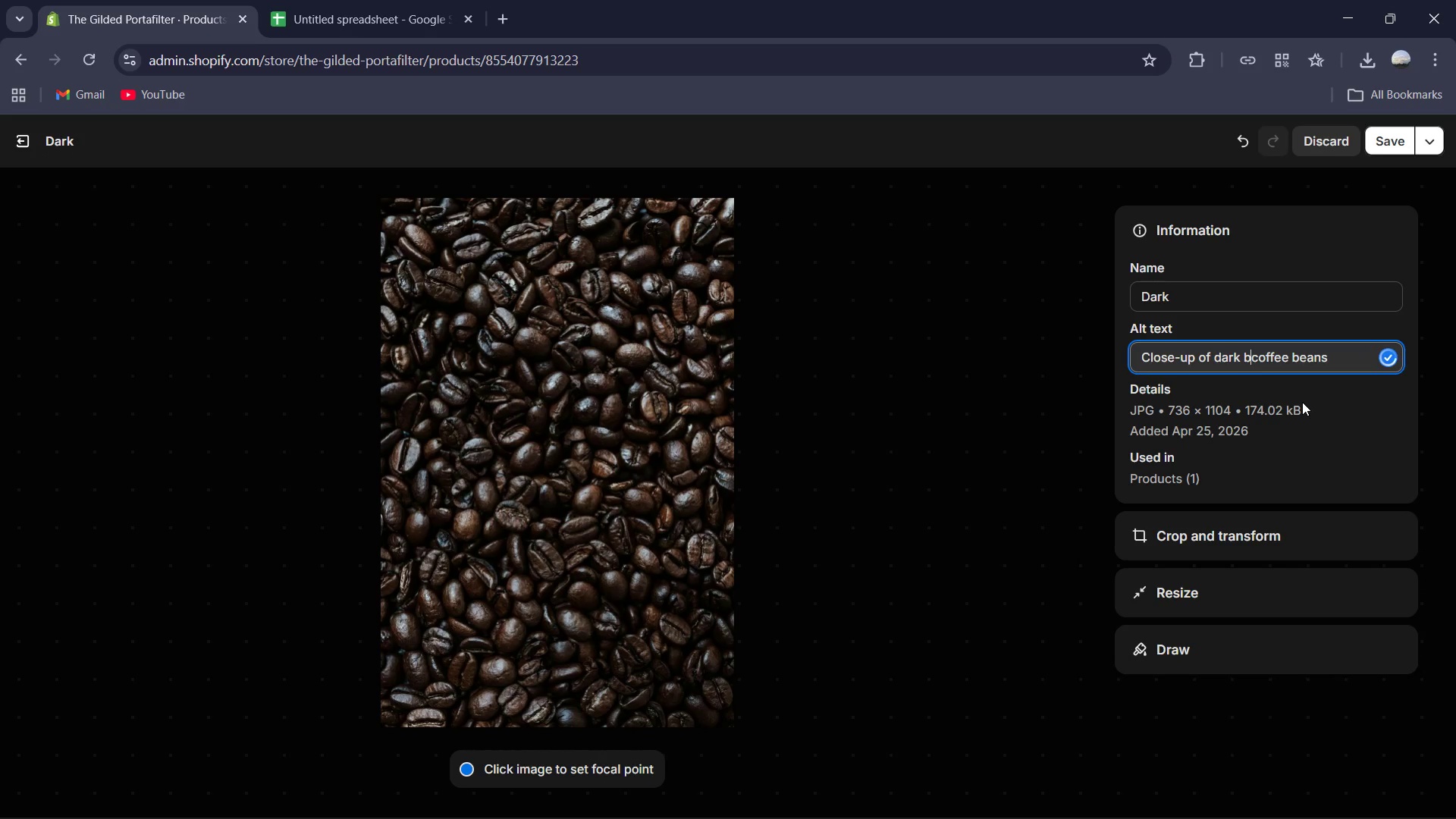 
key(Backspace)
 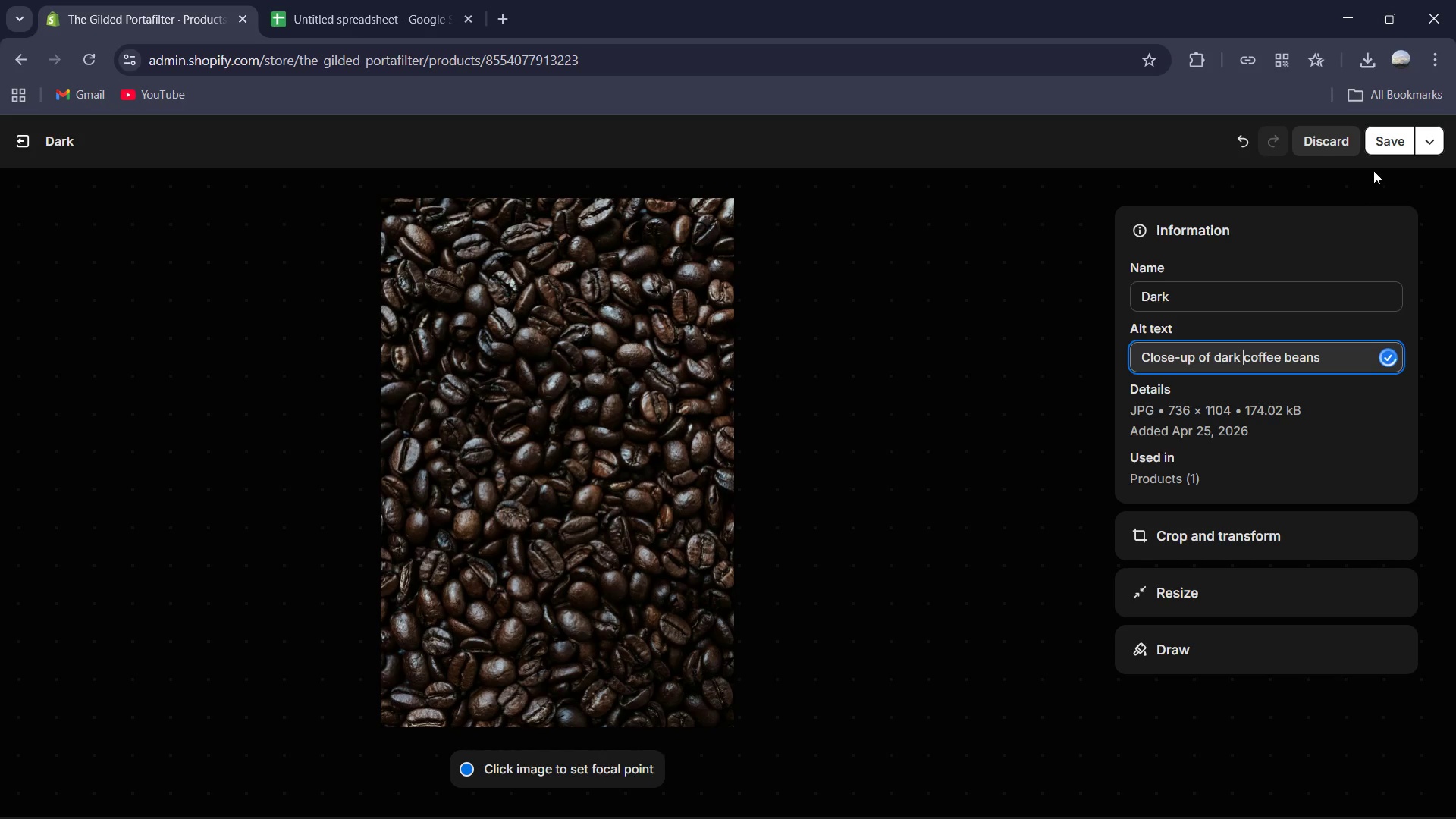 
left_click([1375, 154])
 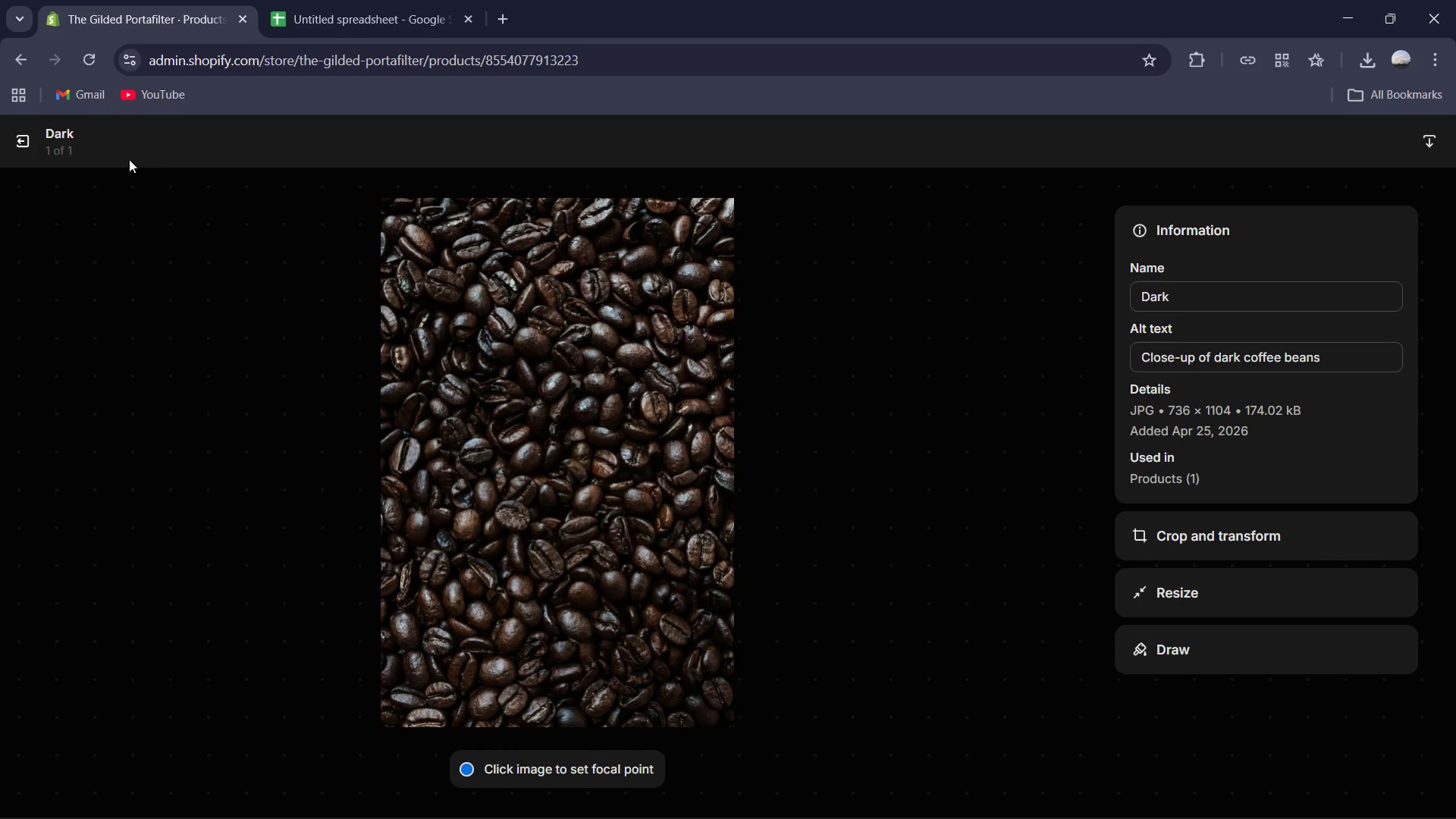 
left_click([20, 140])
 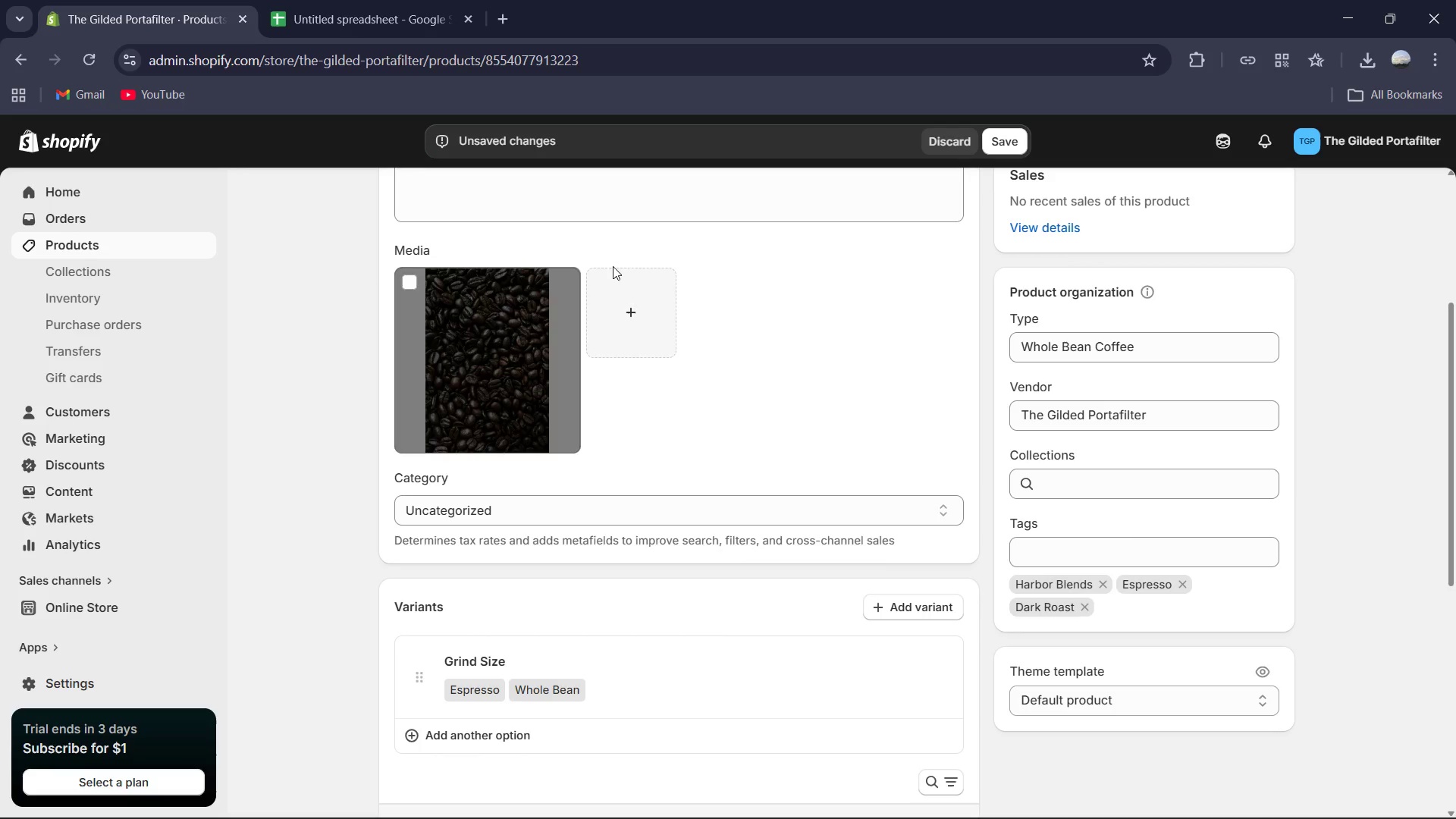 
left_click([1011, 135])
 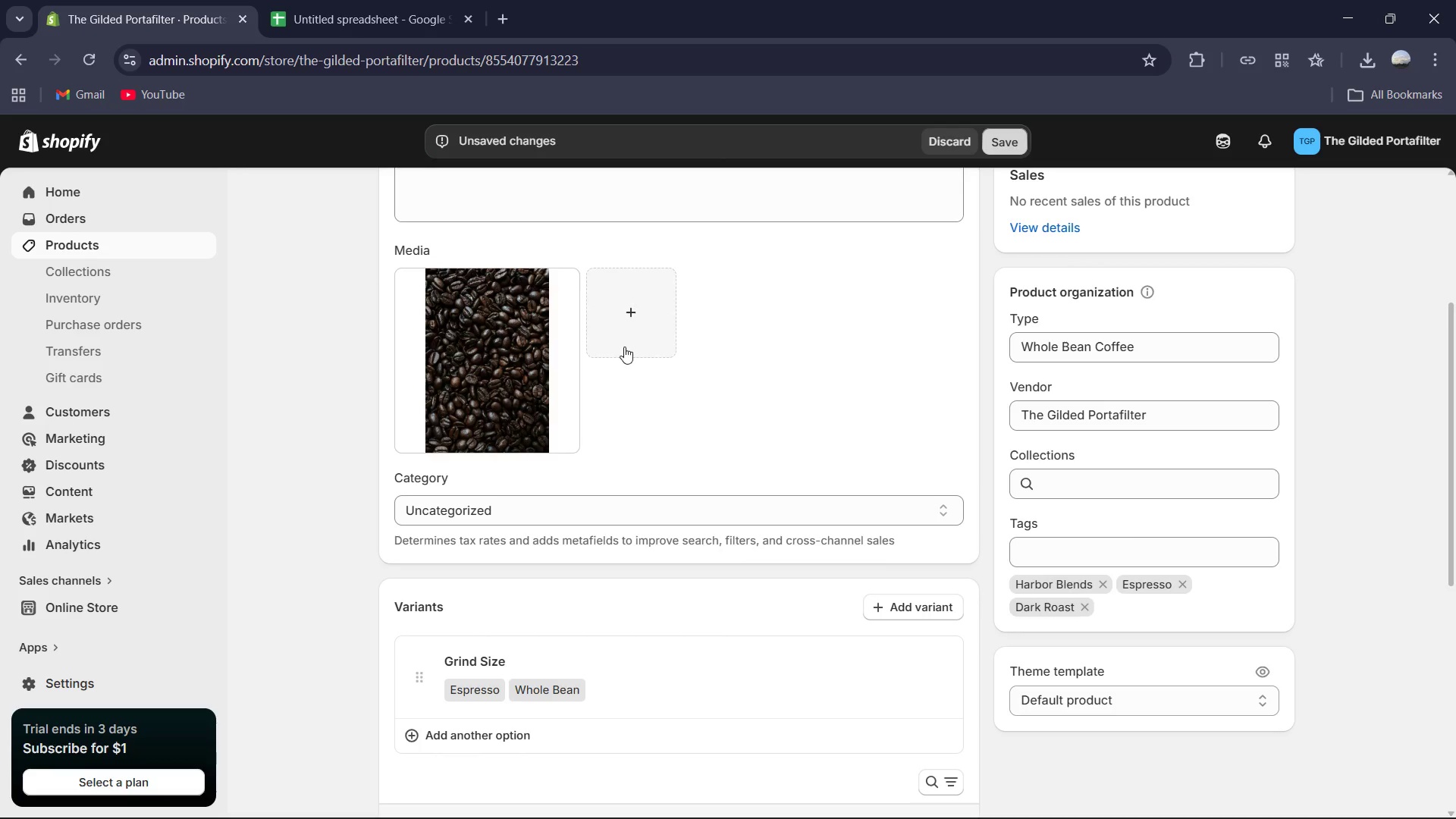 
scroll: coordinate [623, 347], scroll_direction: up, amount: 4.0
 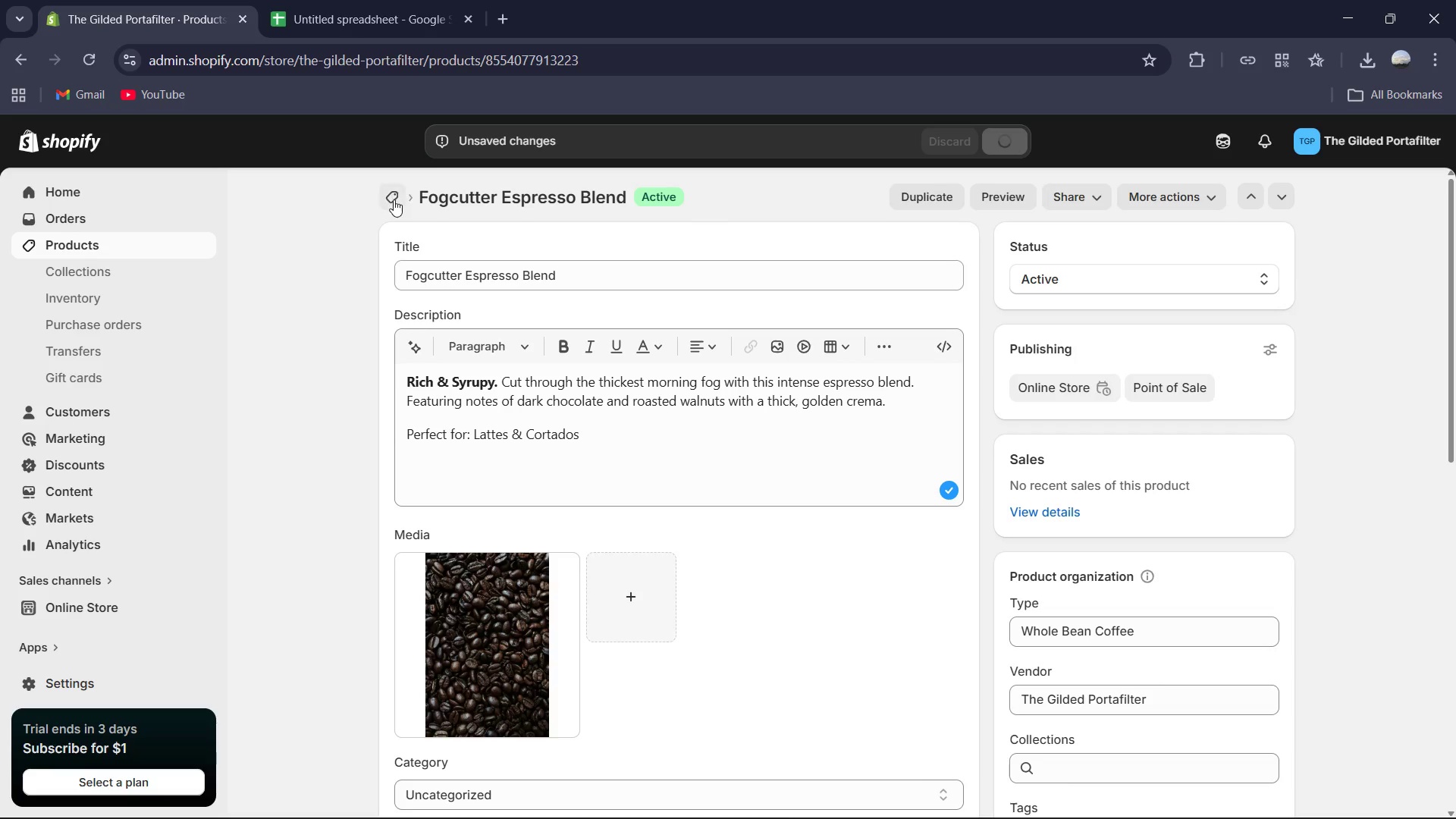 
left_click([393, 201])
 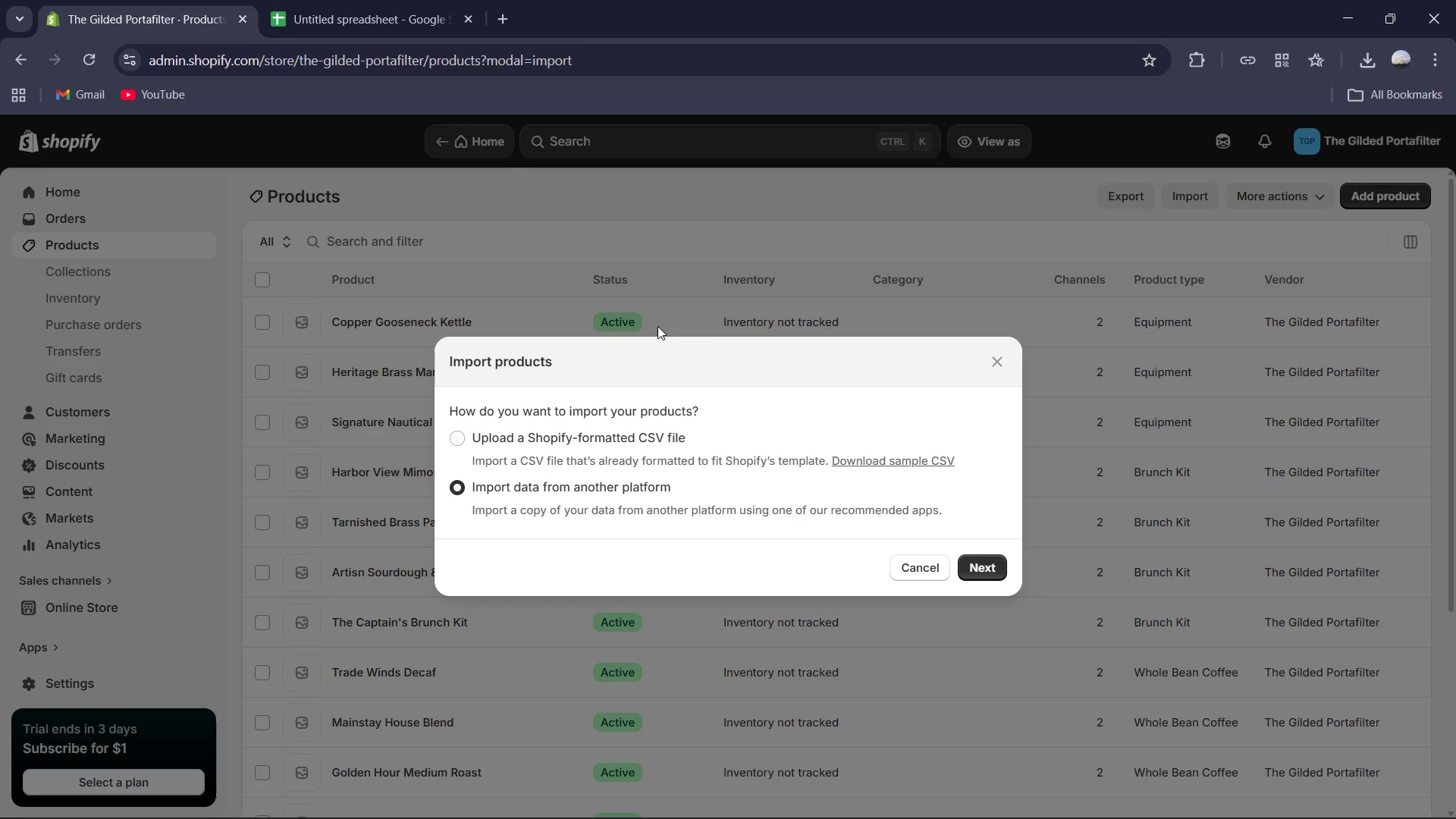 
wait(7.25)
 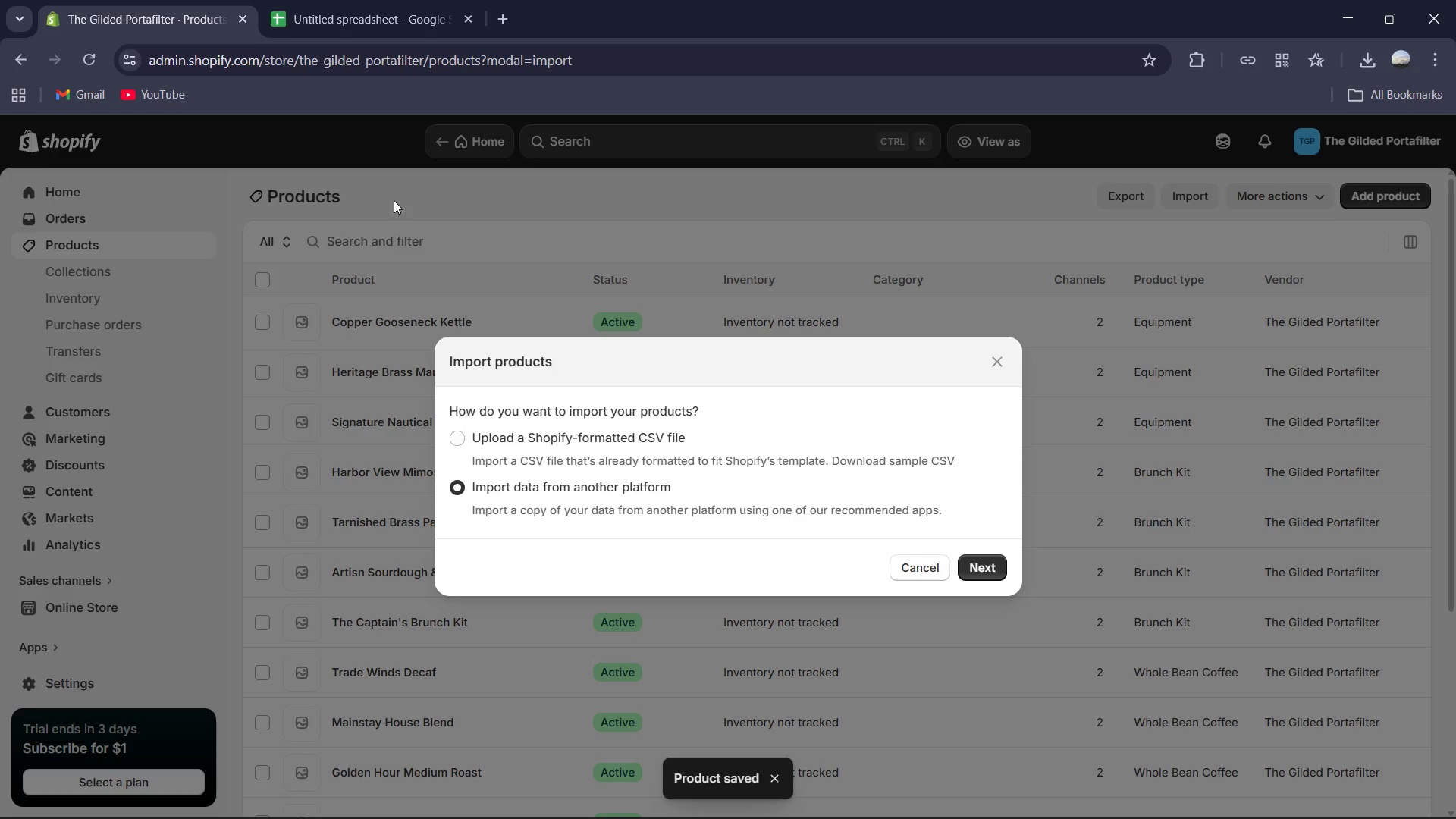 
left_click([998, 366])
 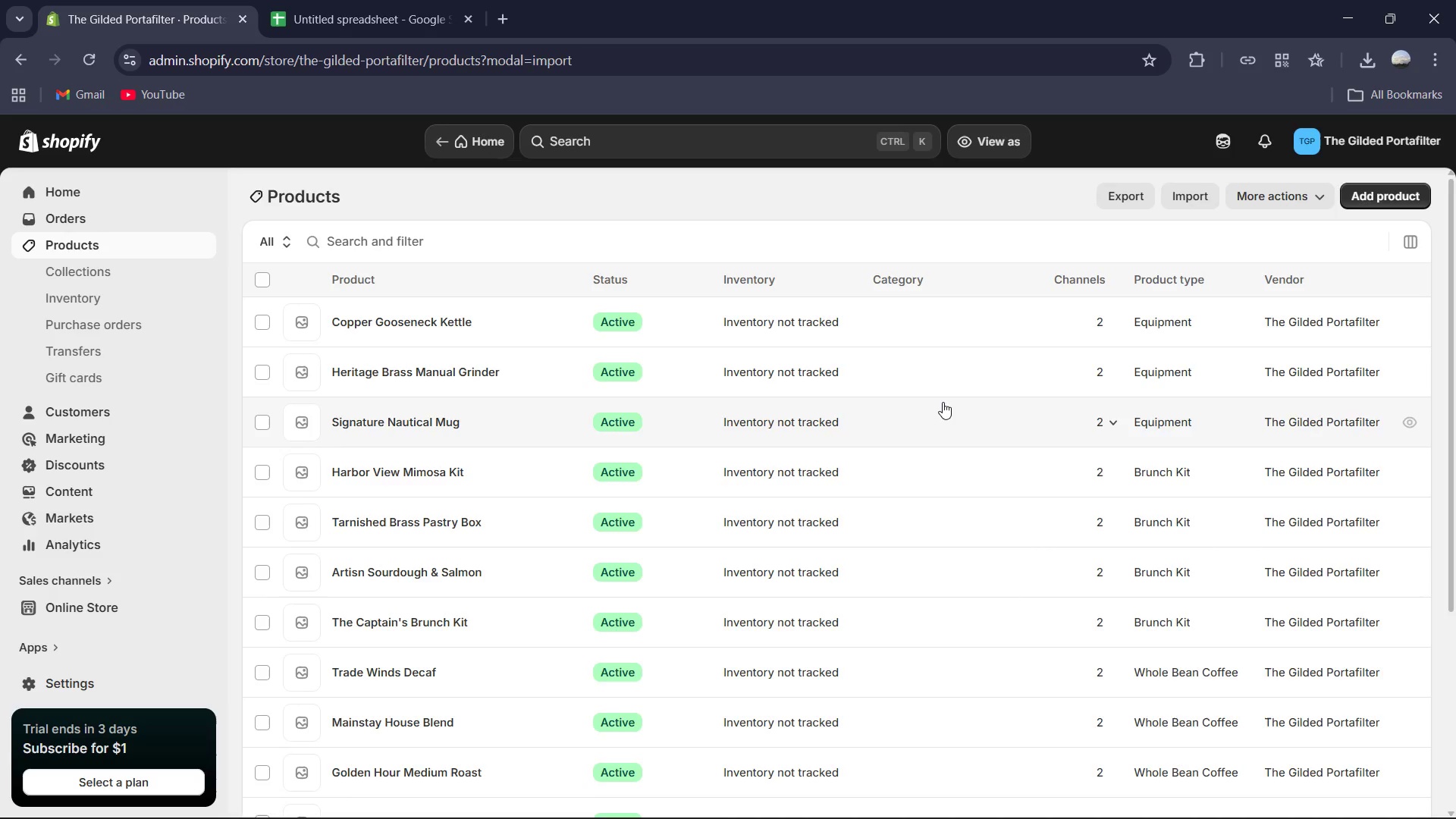 
scroll: coordinate [943, 403], scroll_direction: down, amount: 4.0
 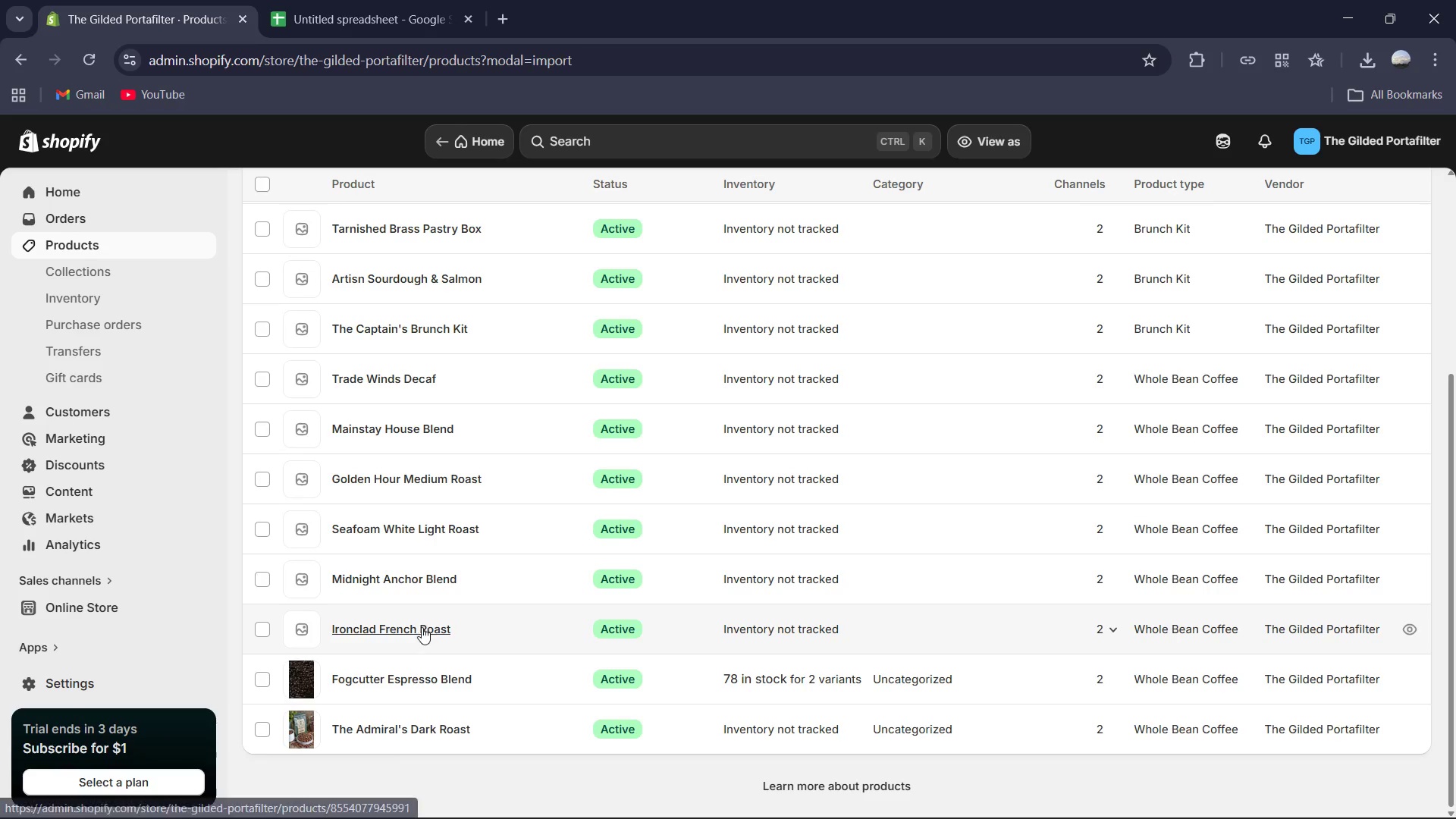 
left_click([422, 629])
 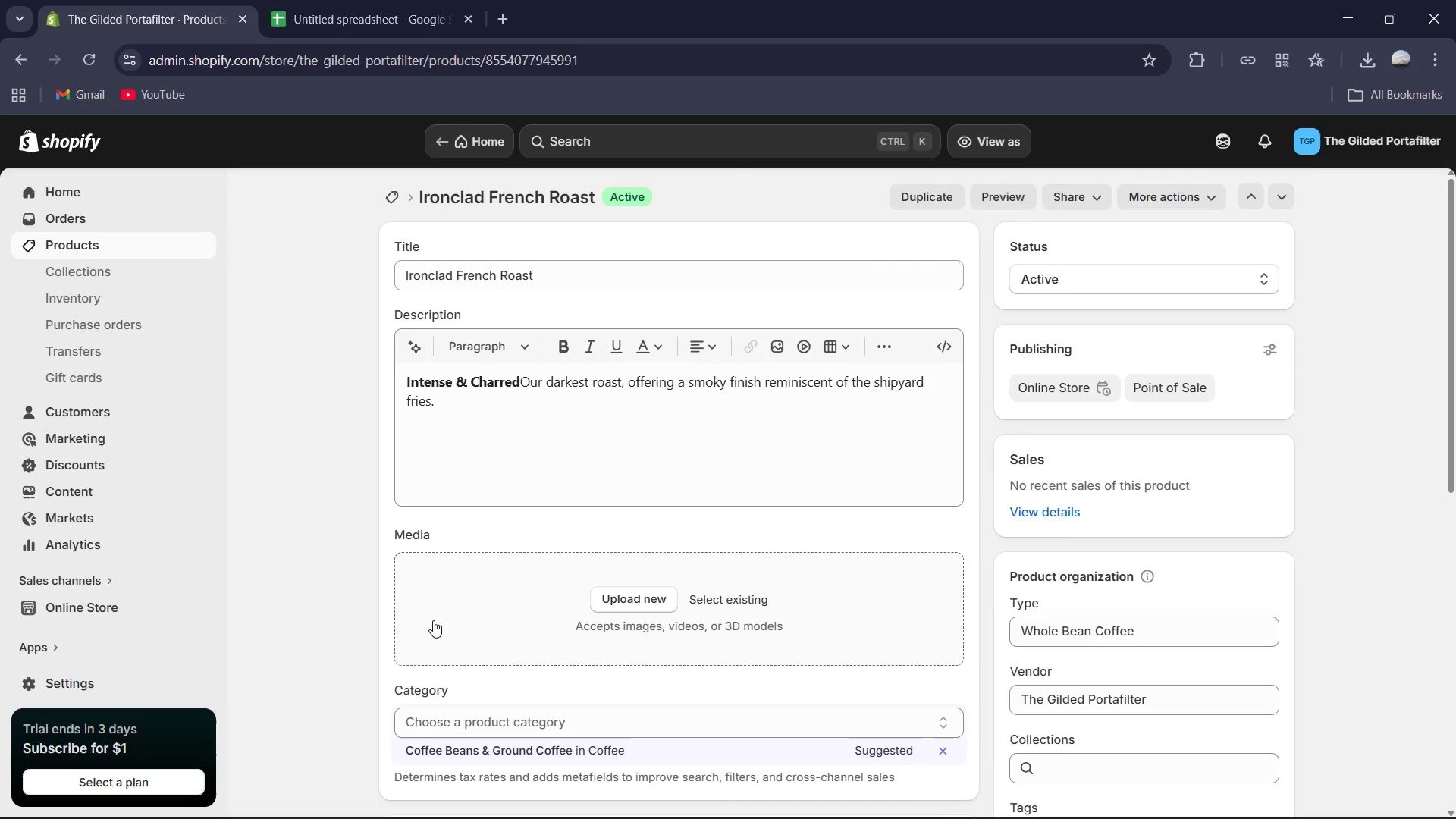 
wait(5.95)
 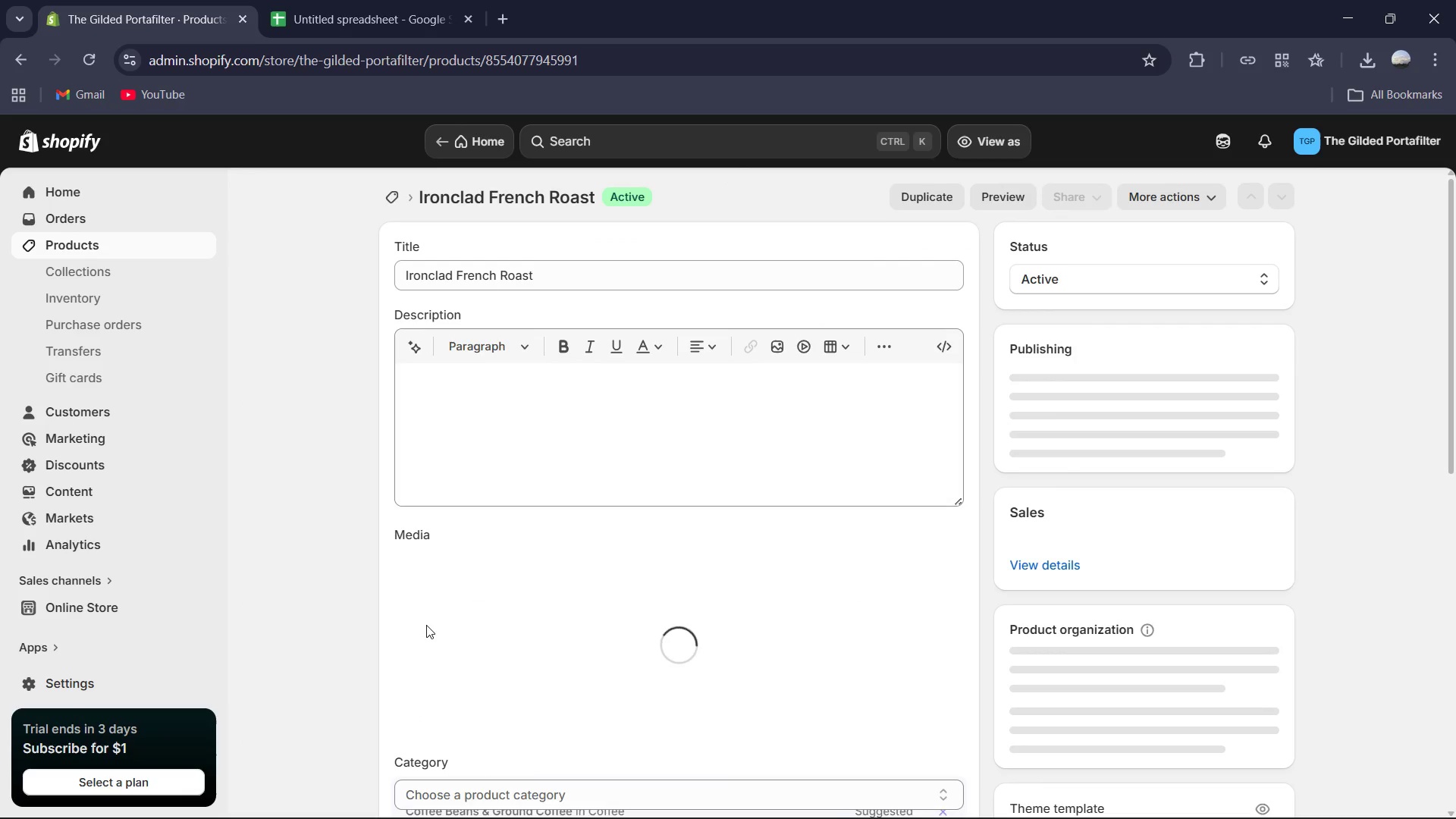 
left_click([533, 390])
 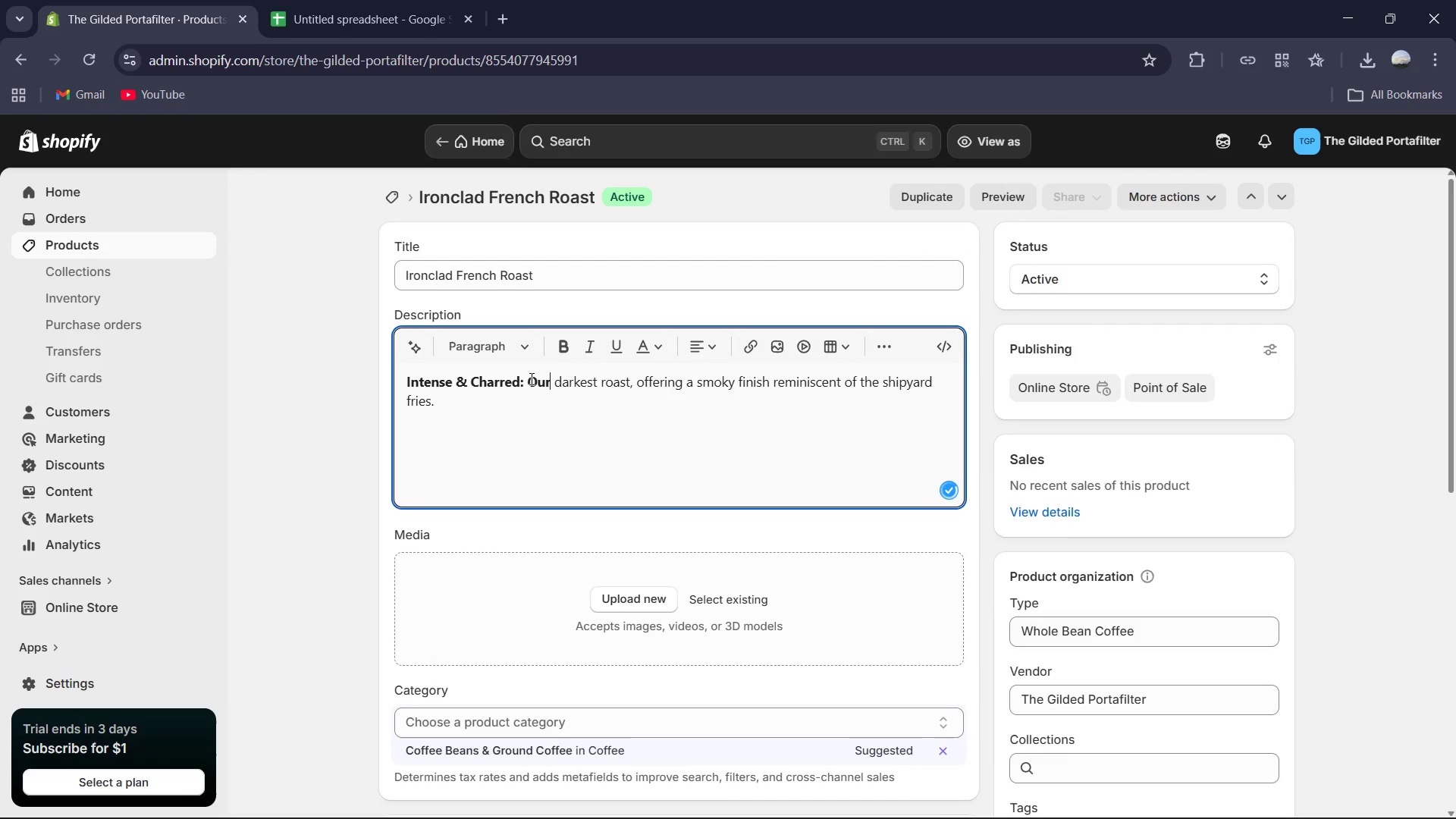 
left_click_drag(start_coordinate=[553, 381], to_coordinate=[529, 385])
 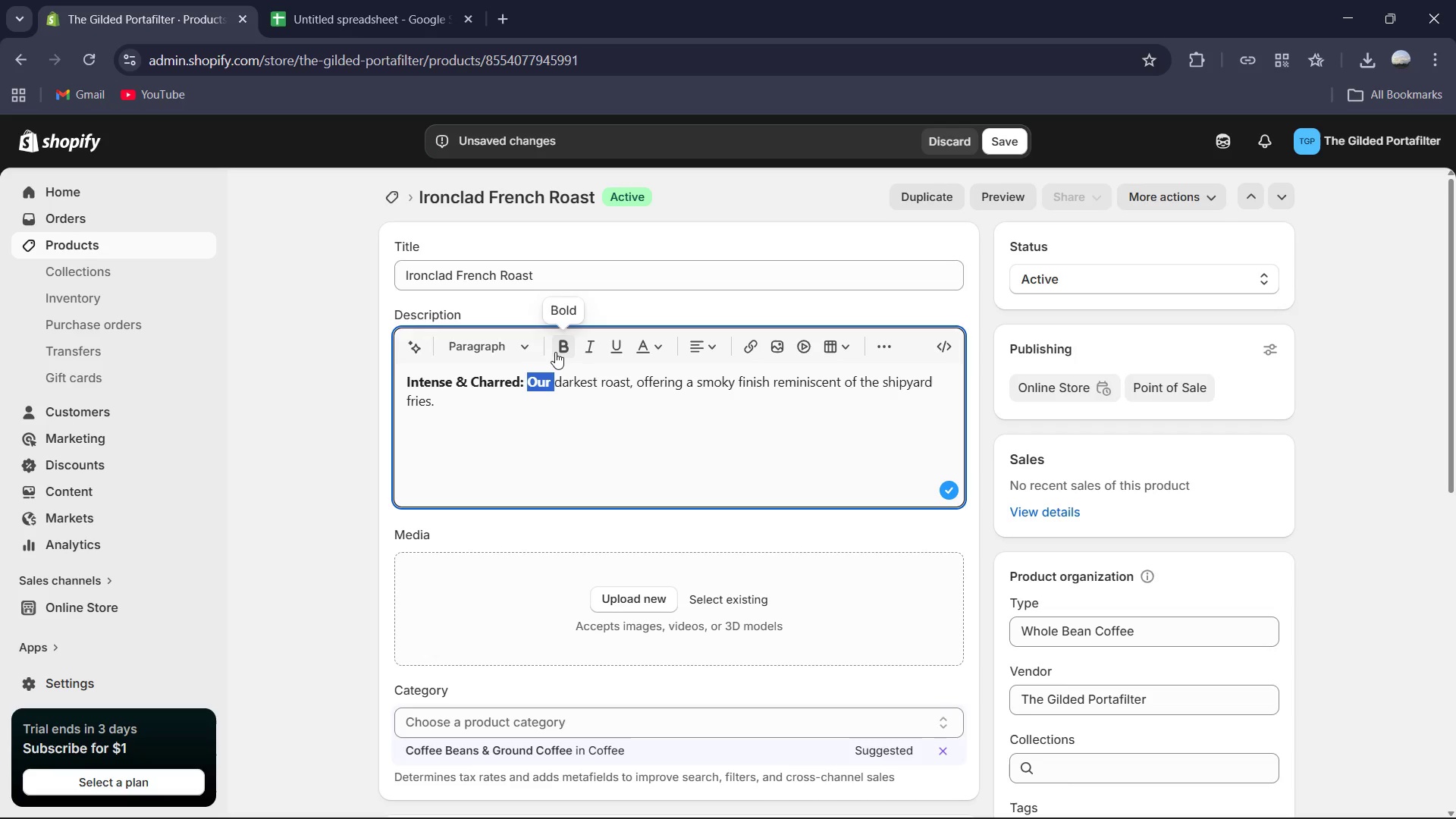 
left_click([555, 352])
 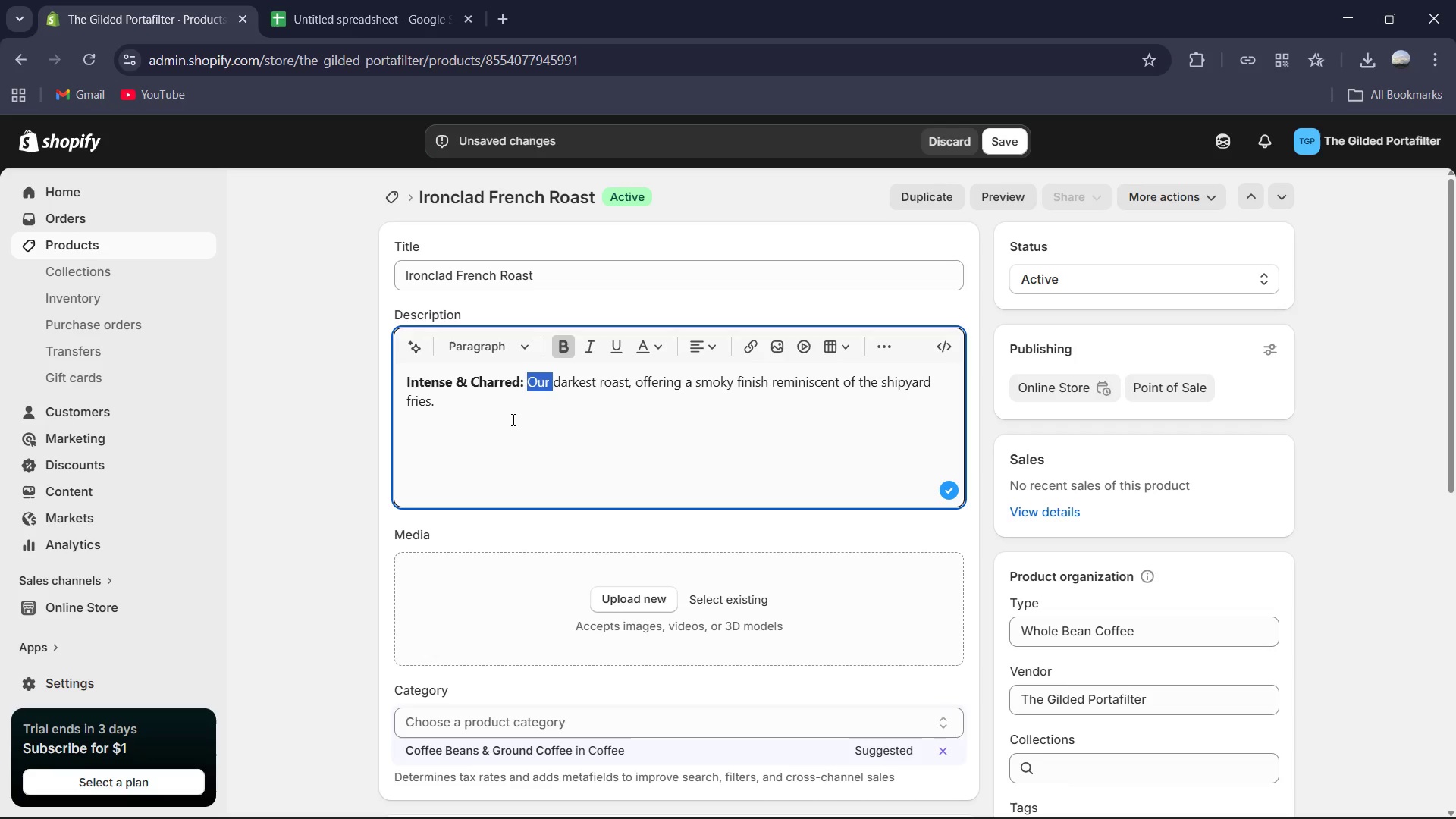 
left_click([512, 419])
 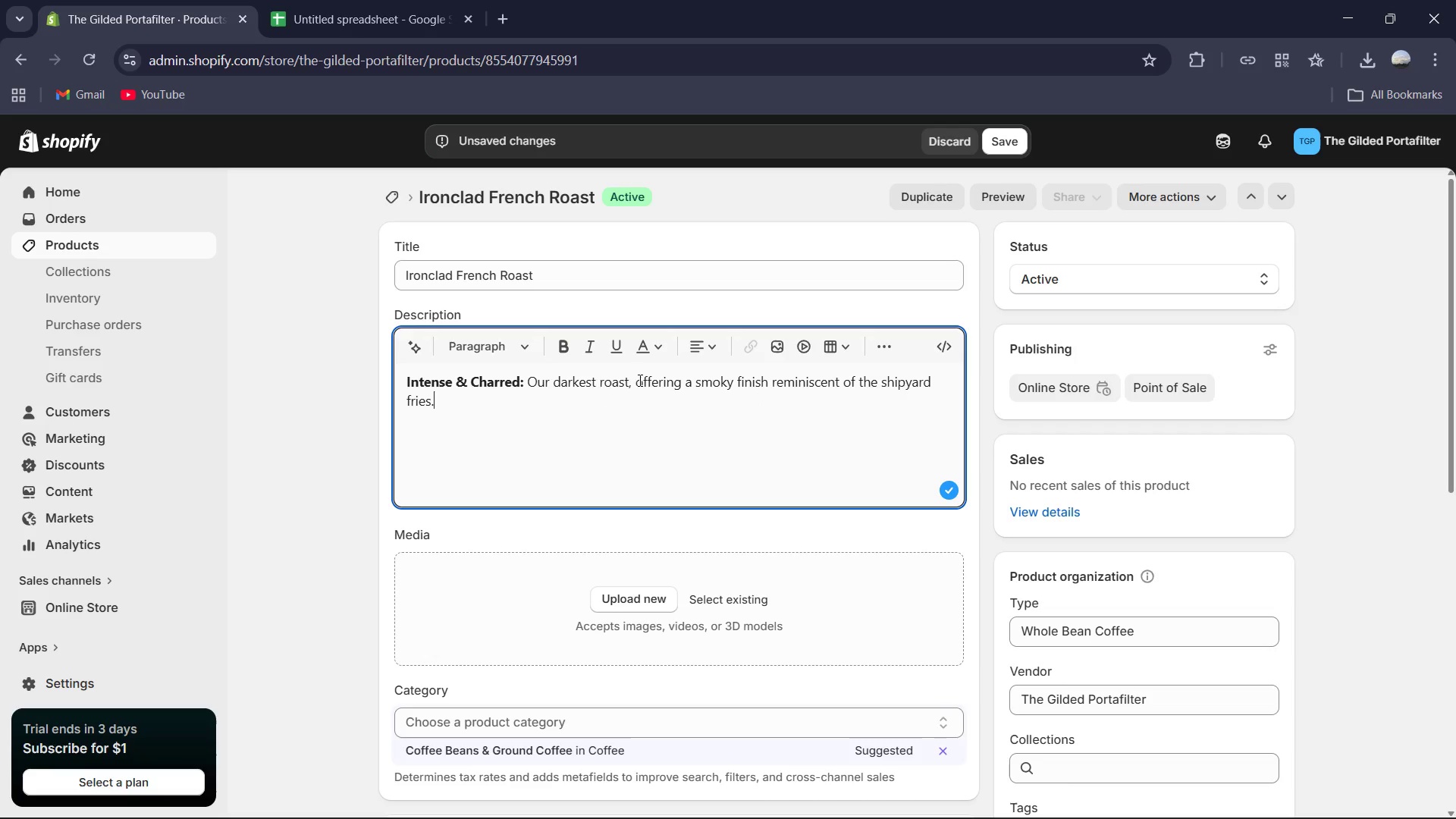 
wait(7.62)
 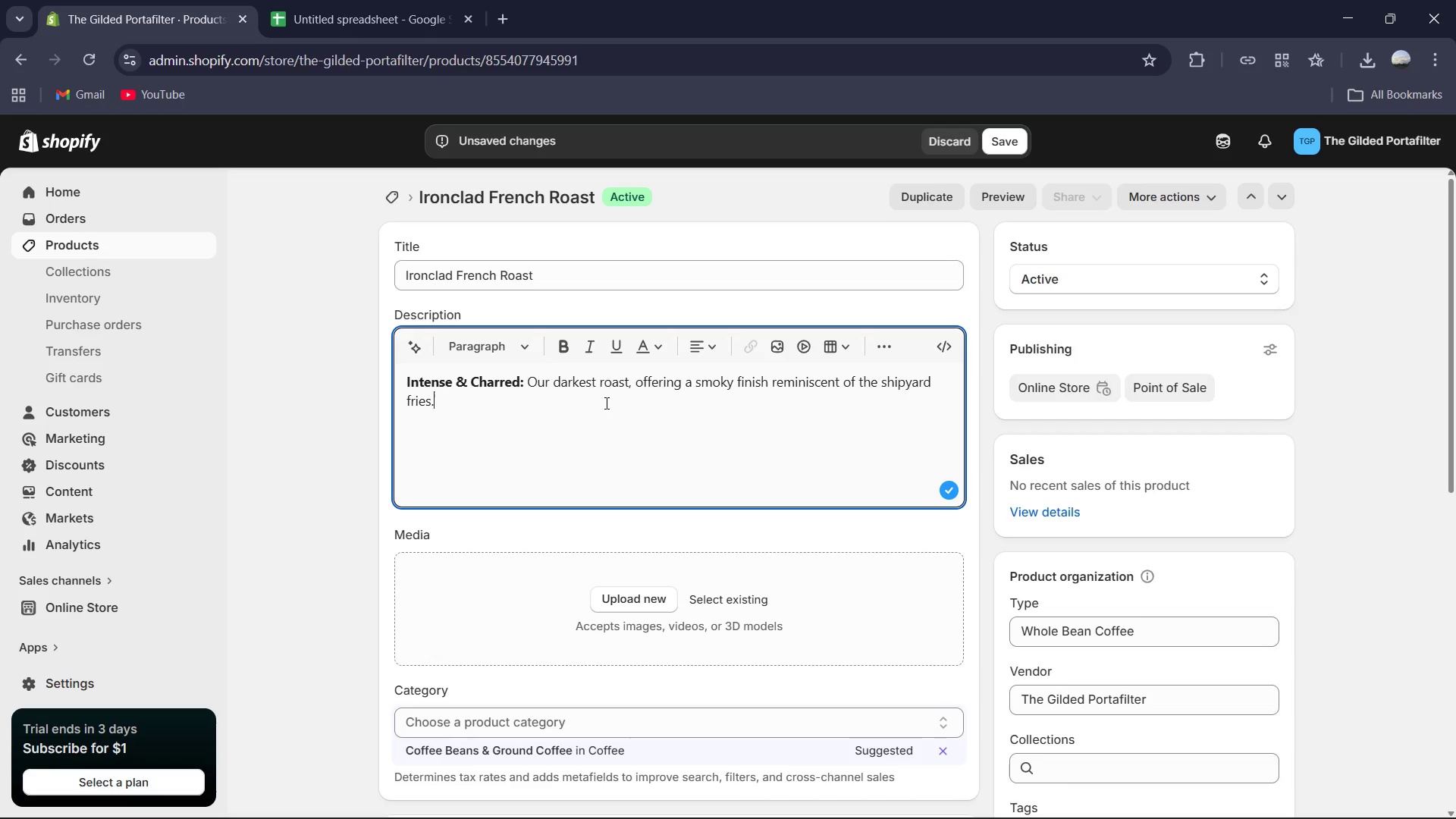 
left_click_drag(start_coordinate=[626, 382], to_coordinate=[630, 392])
 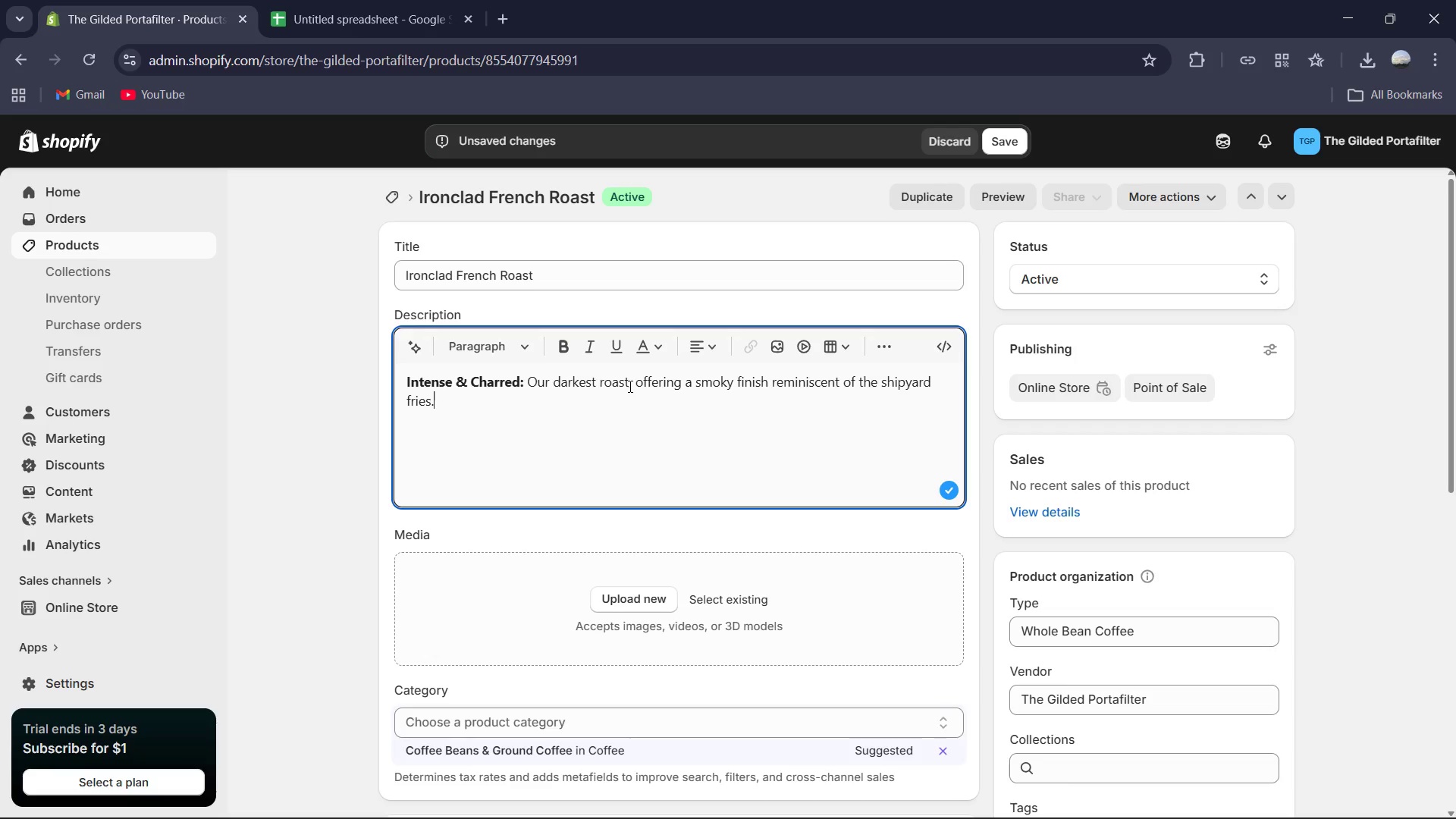 
left_click_drag(start_coordinate=[629, 386], to_coordinate=[636, 407])
 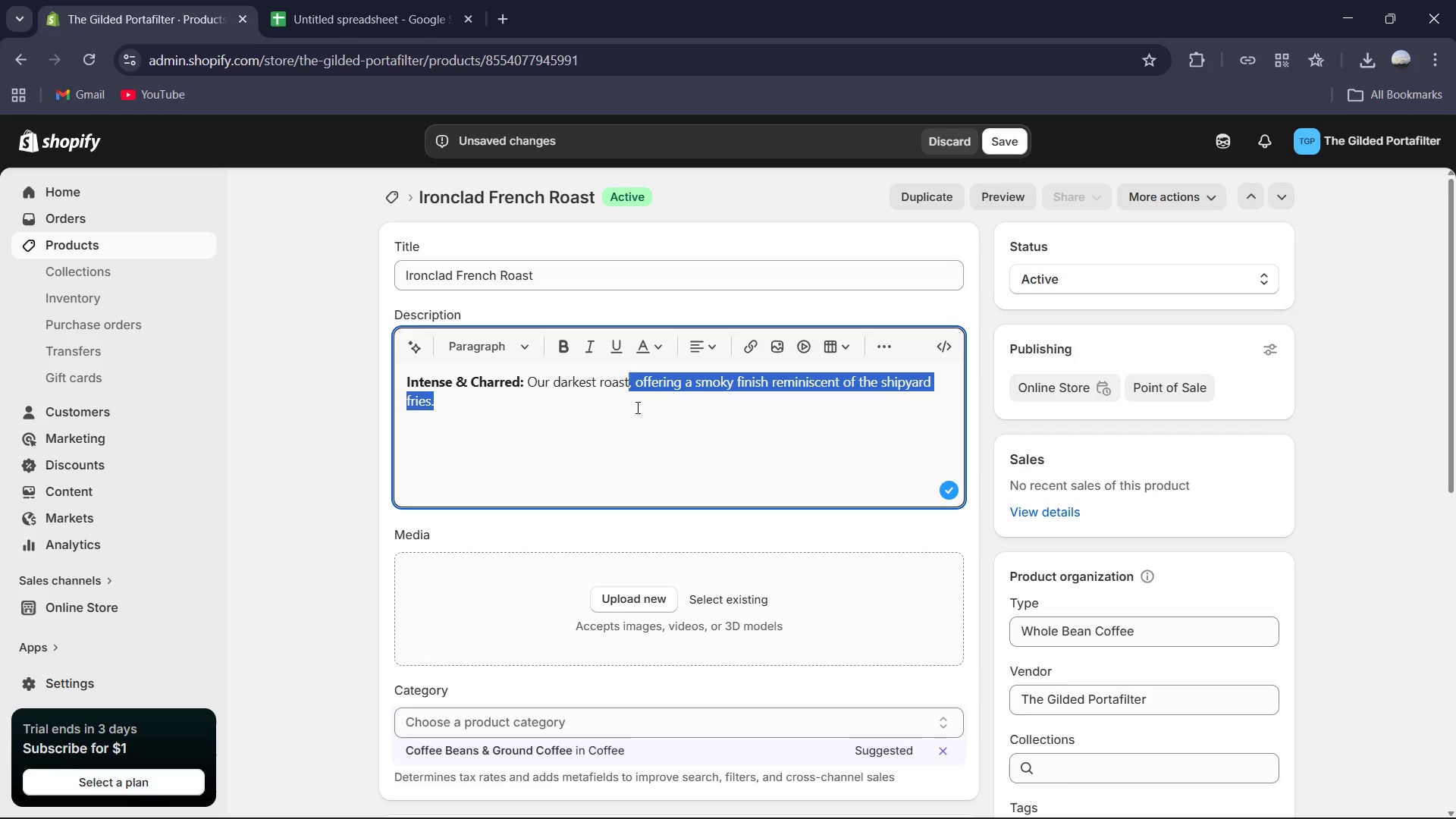 
type( yet. Inspired by the iron ships of the harbor, this blend offers a heavy body with a smoky finish and notes of burnt sugar.)
 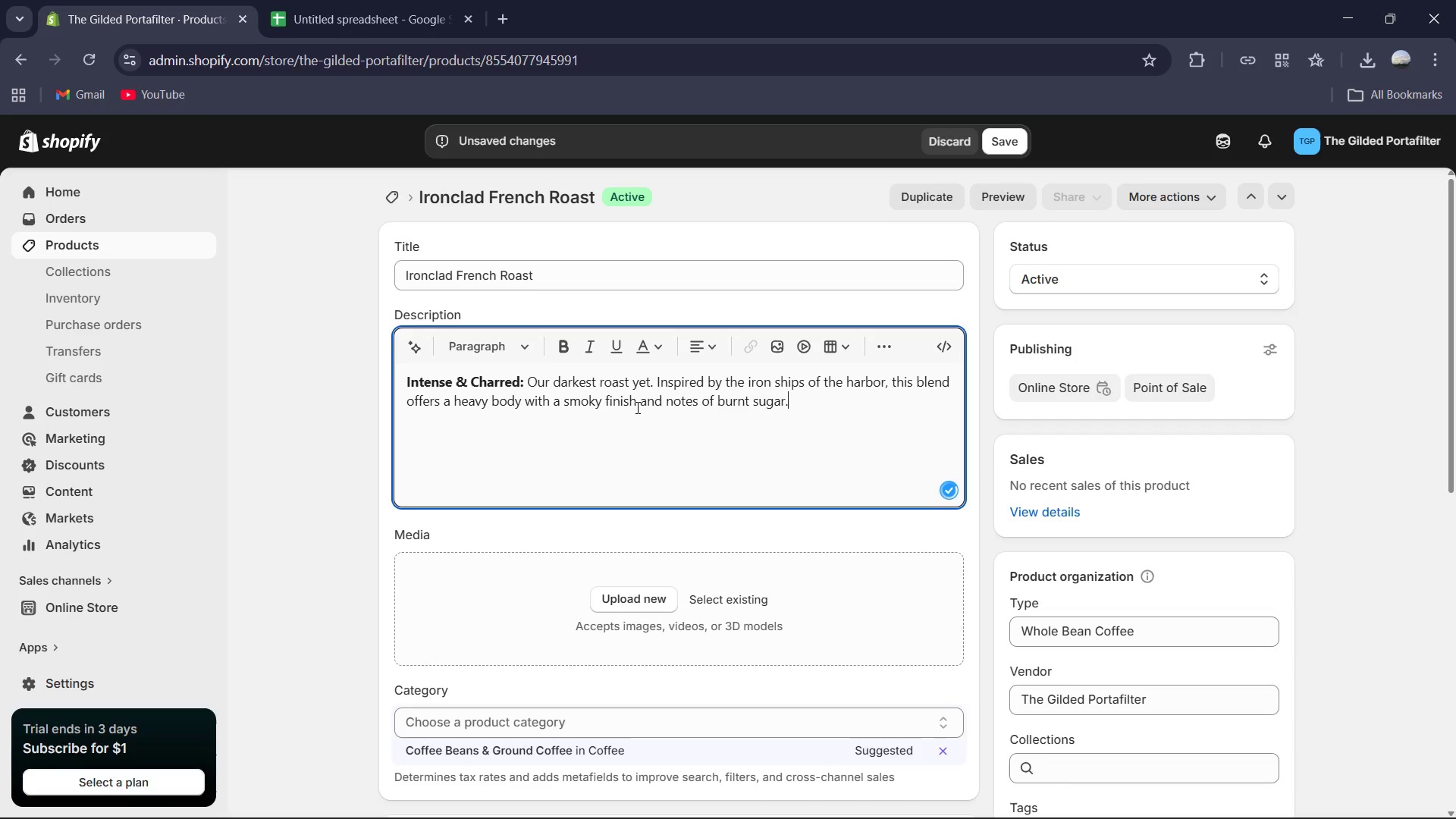 
key(Enter)
 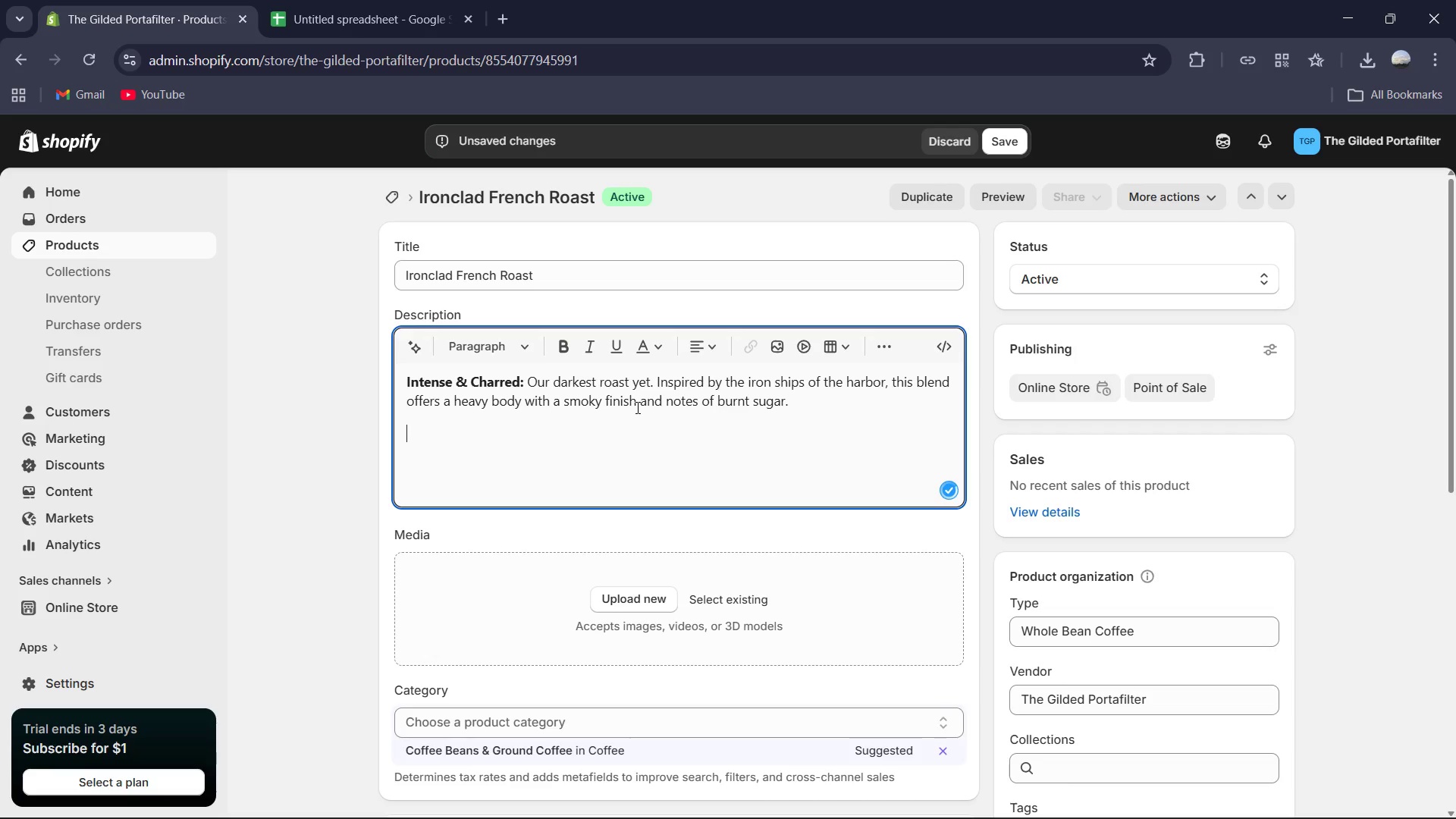 
type(Best brewed in: Fresh Press or )
 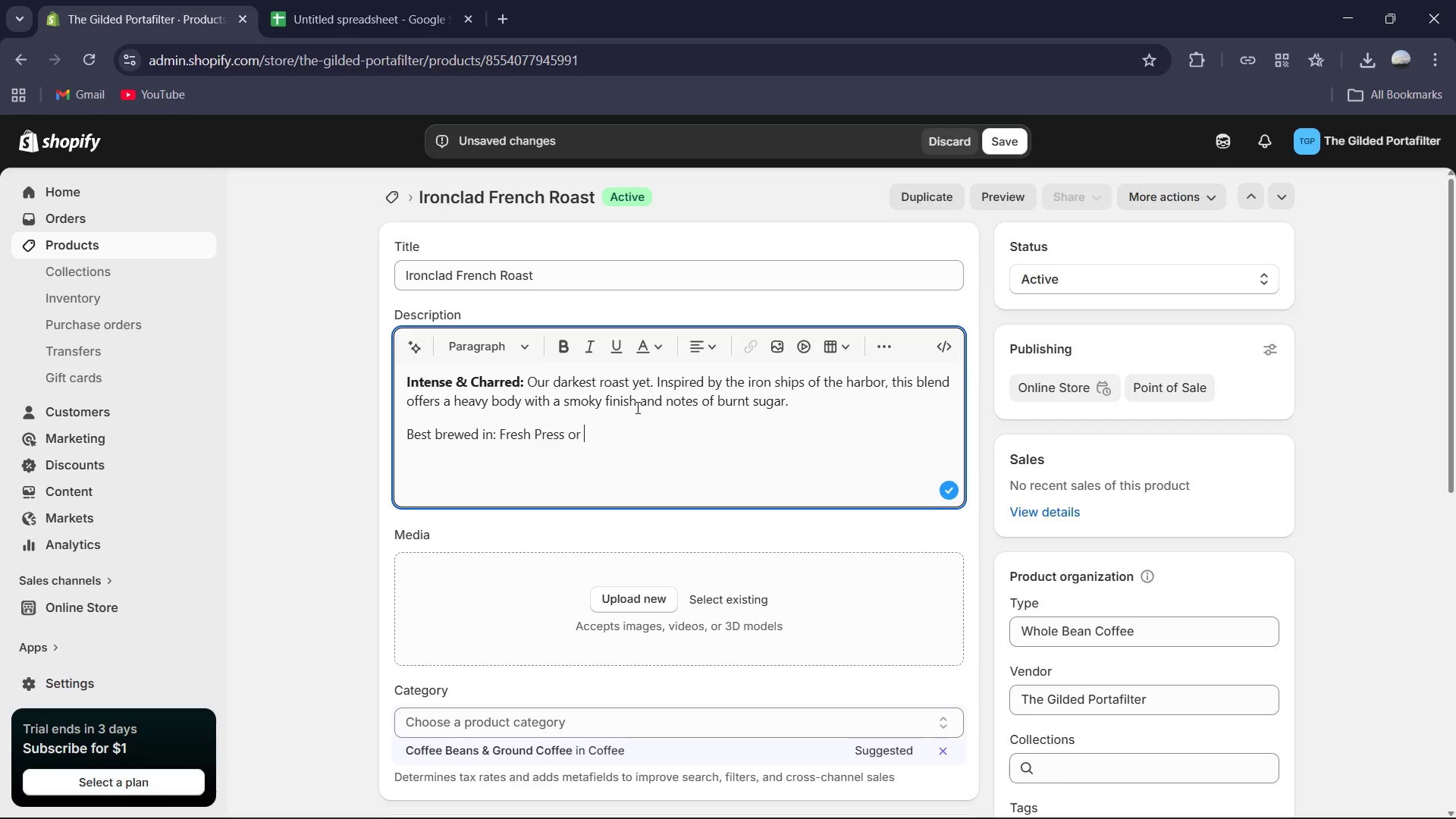 
wait(5.28)
 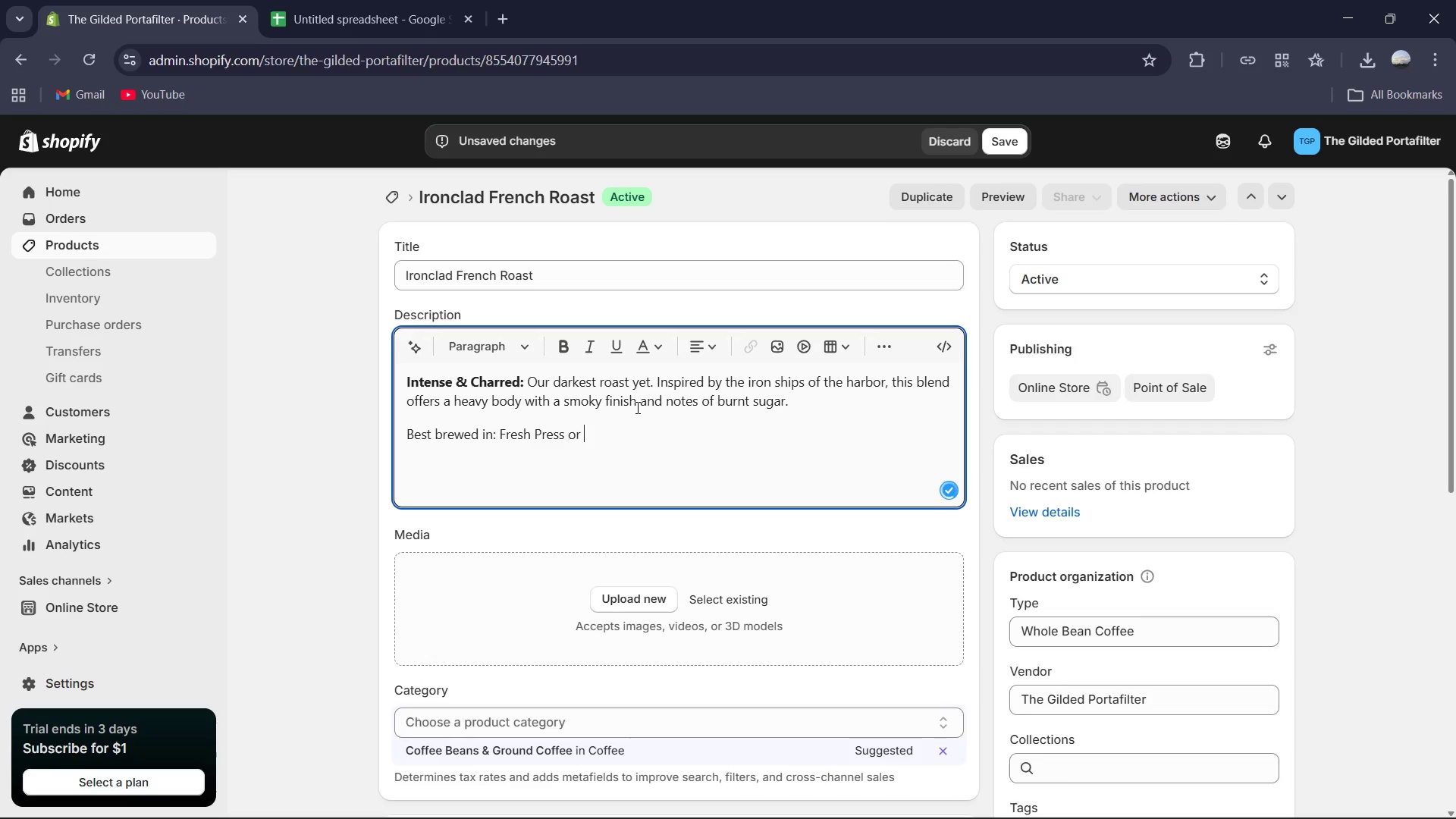 
type(Percolator.)
 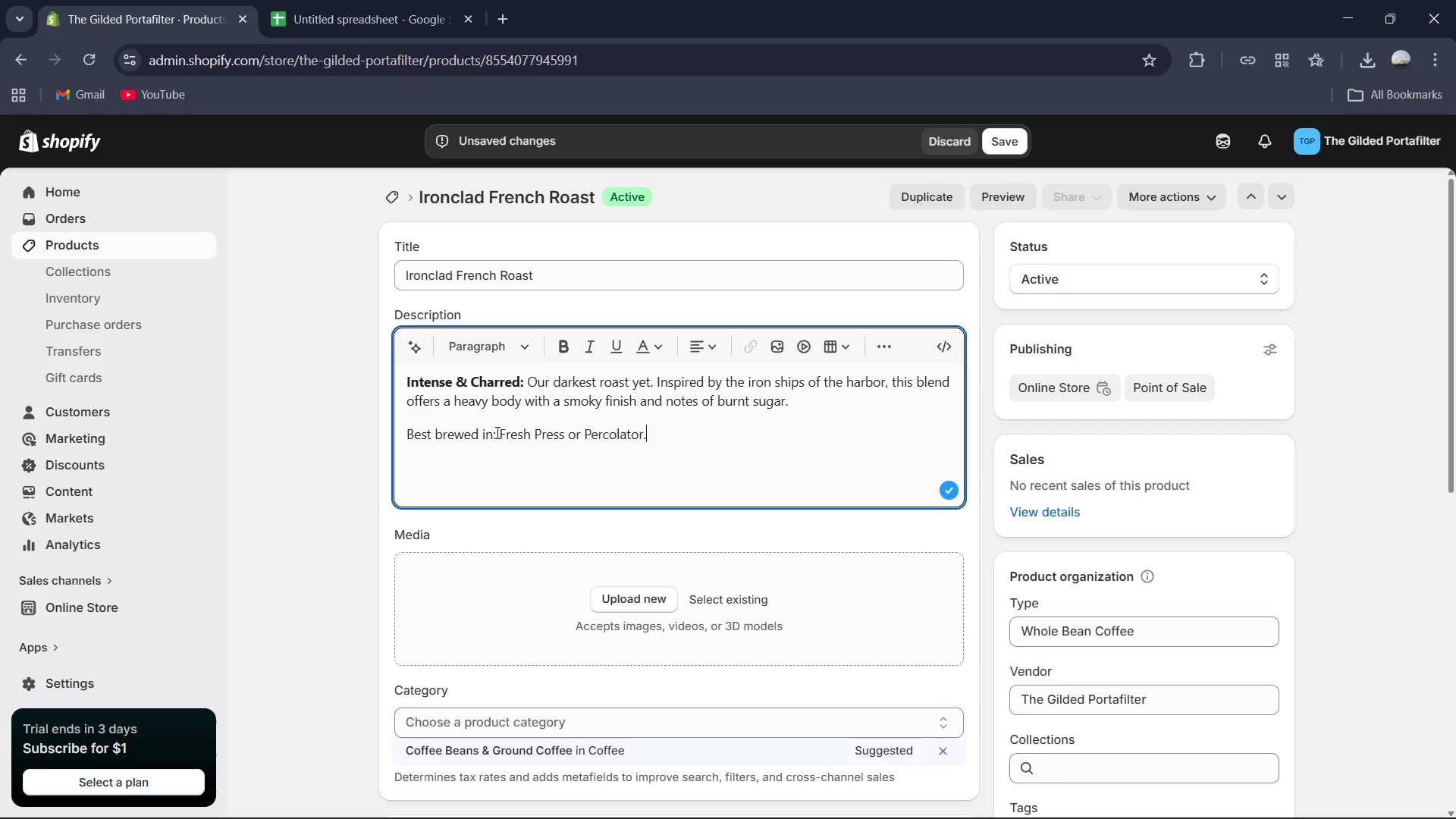 
scroll: coordinate [761, 444], scroll_direction: down, amount: 1.0
 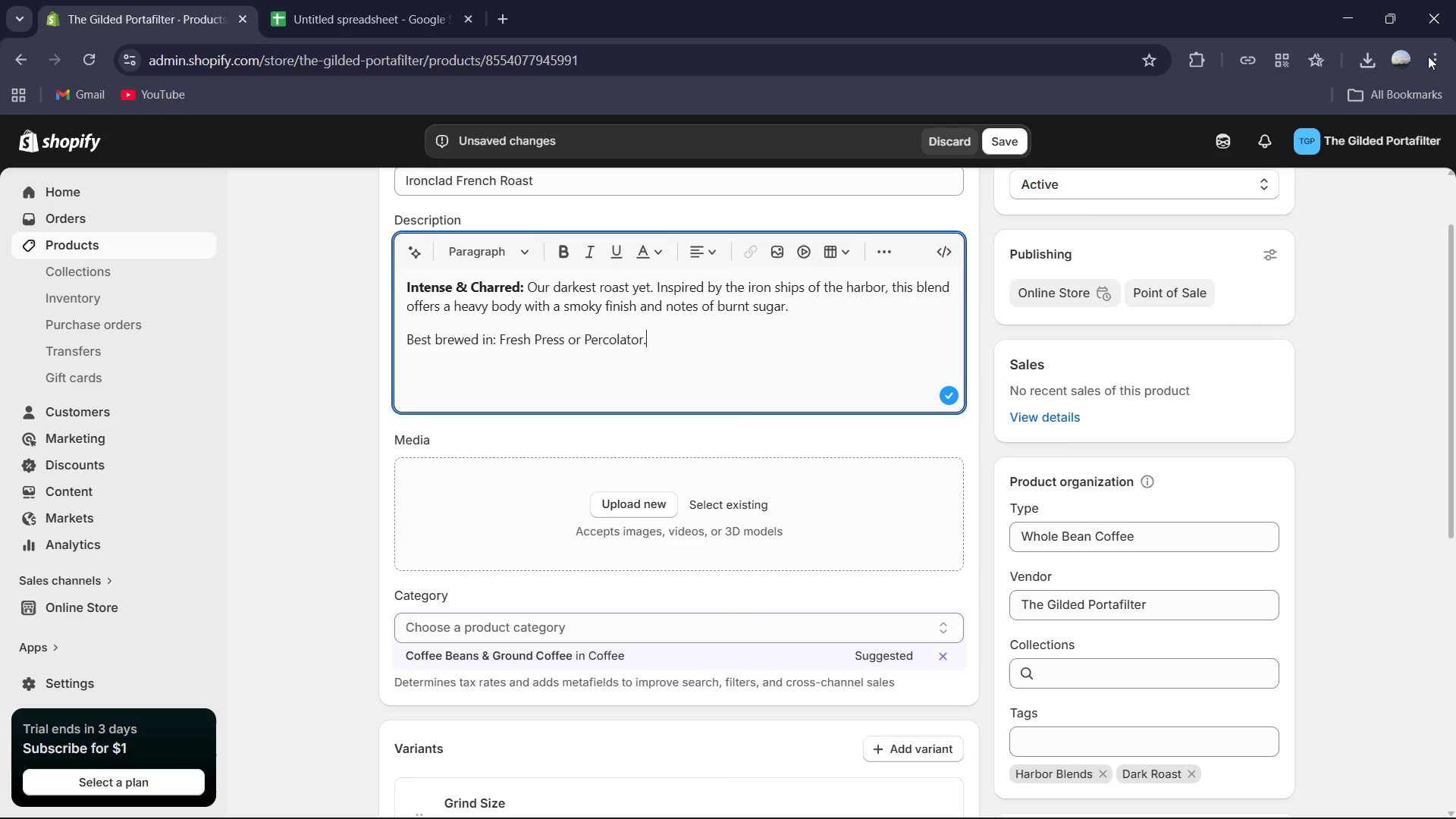 
left_click([1374, 68])
 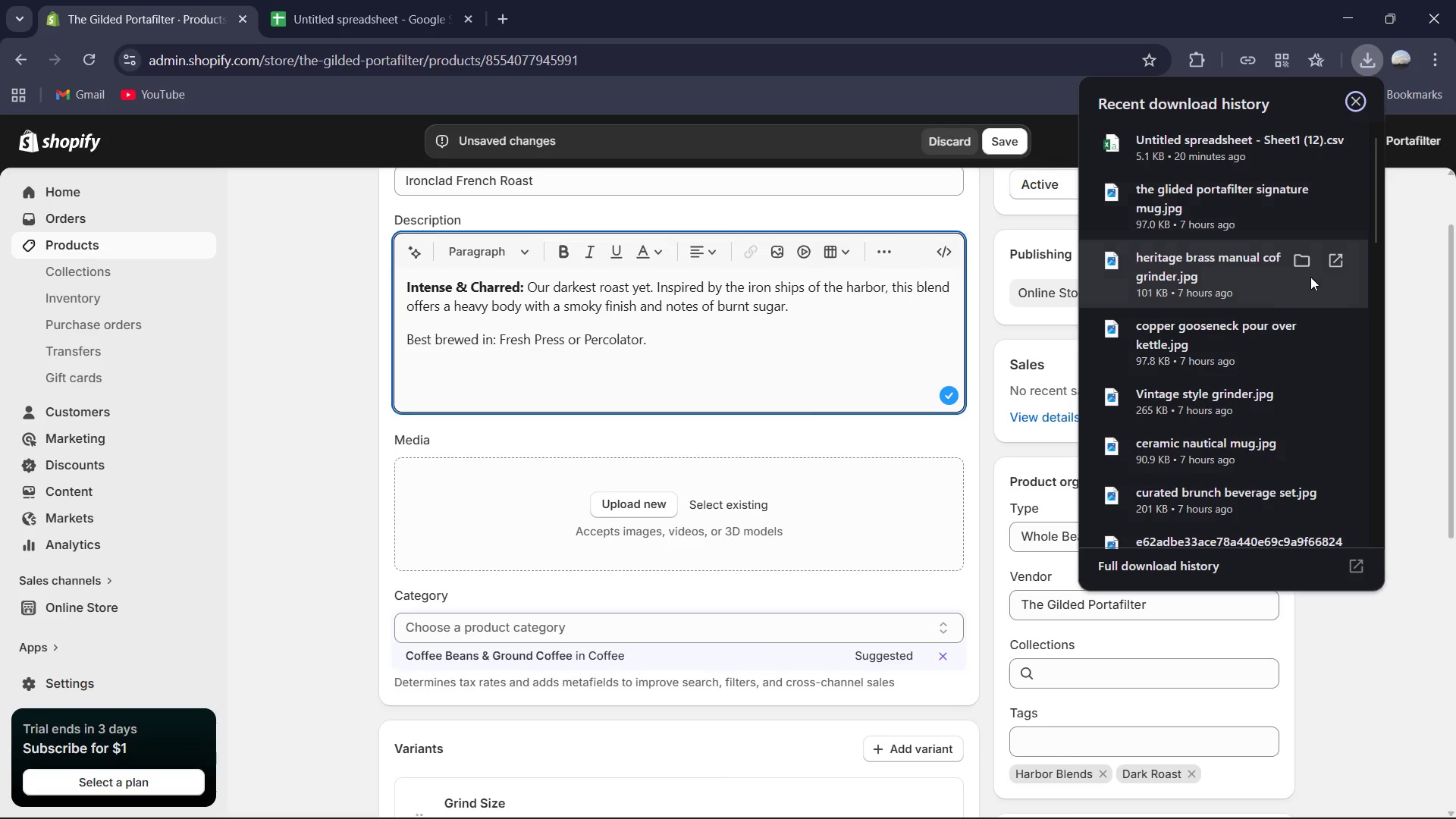 
scroll: coordinate [1266, 296], scroll_direction: down, amount: 8.0
 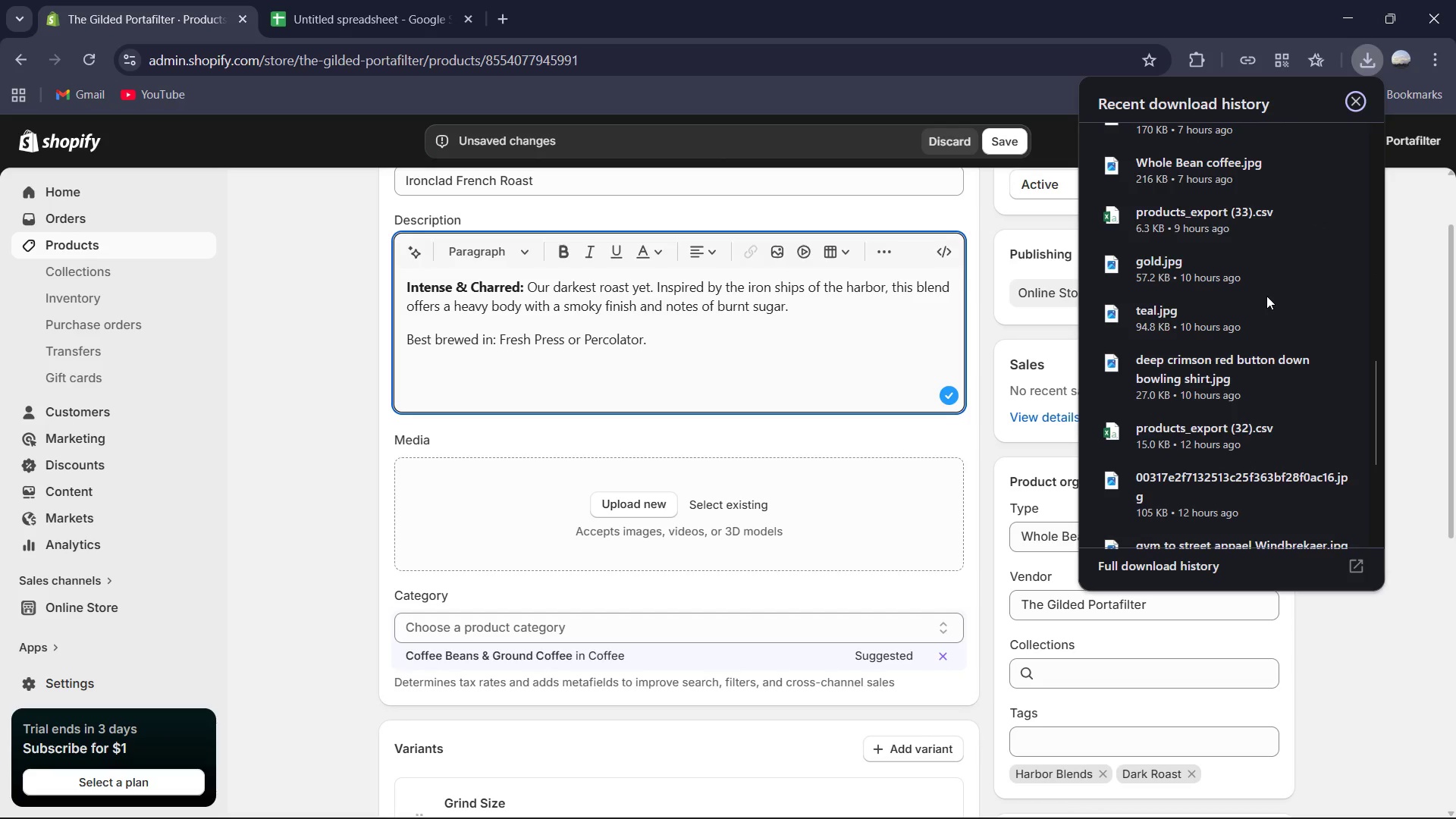 
scroll: coordinate [1266, 296], scroll_direction: up, amount: 1.0
 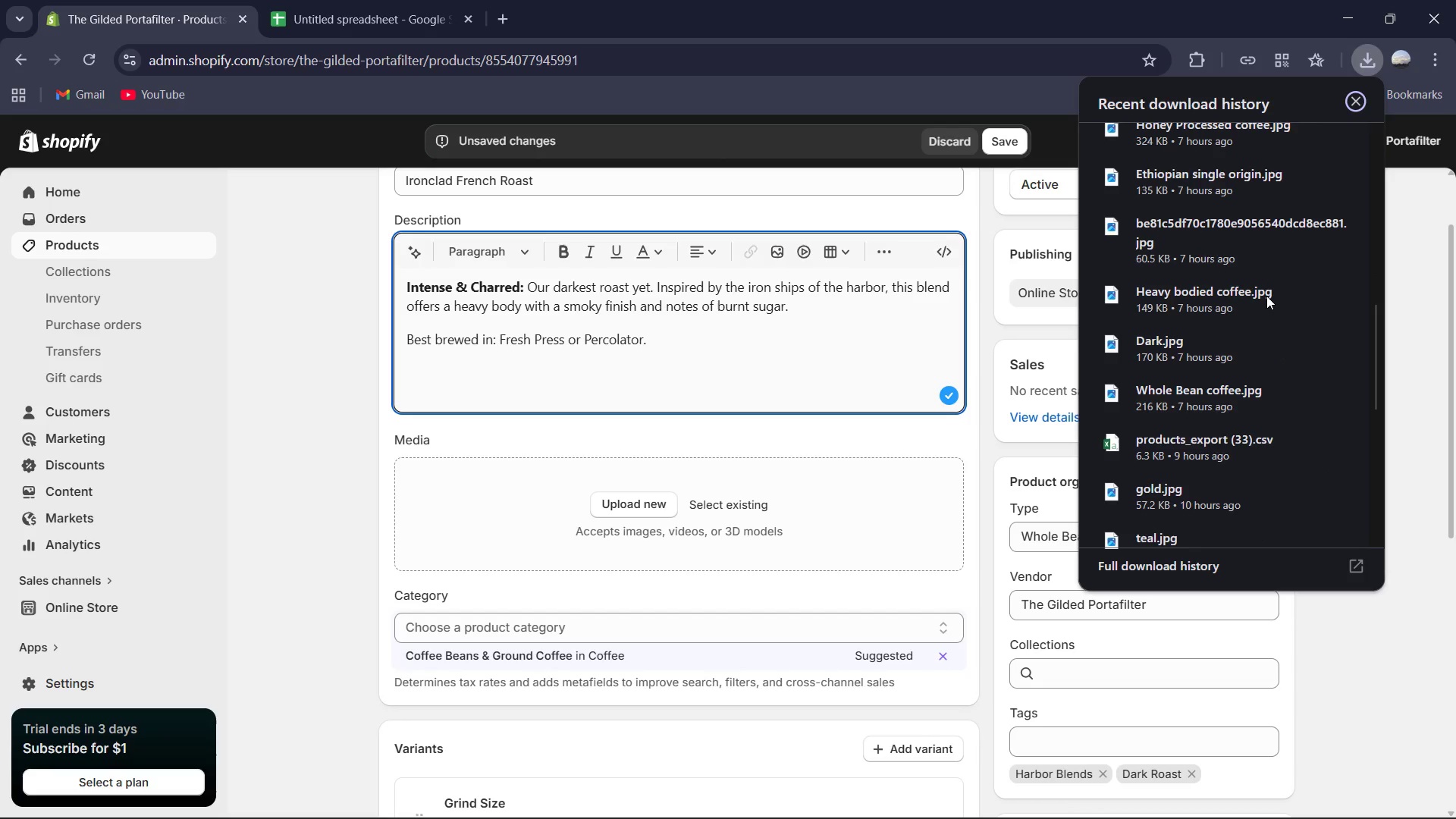 
wait(8.12)
 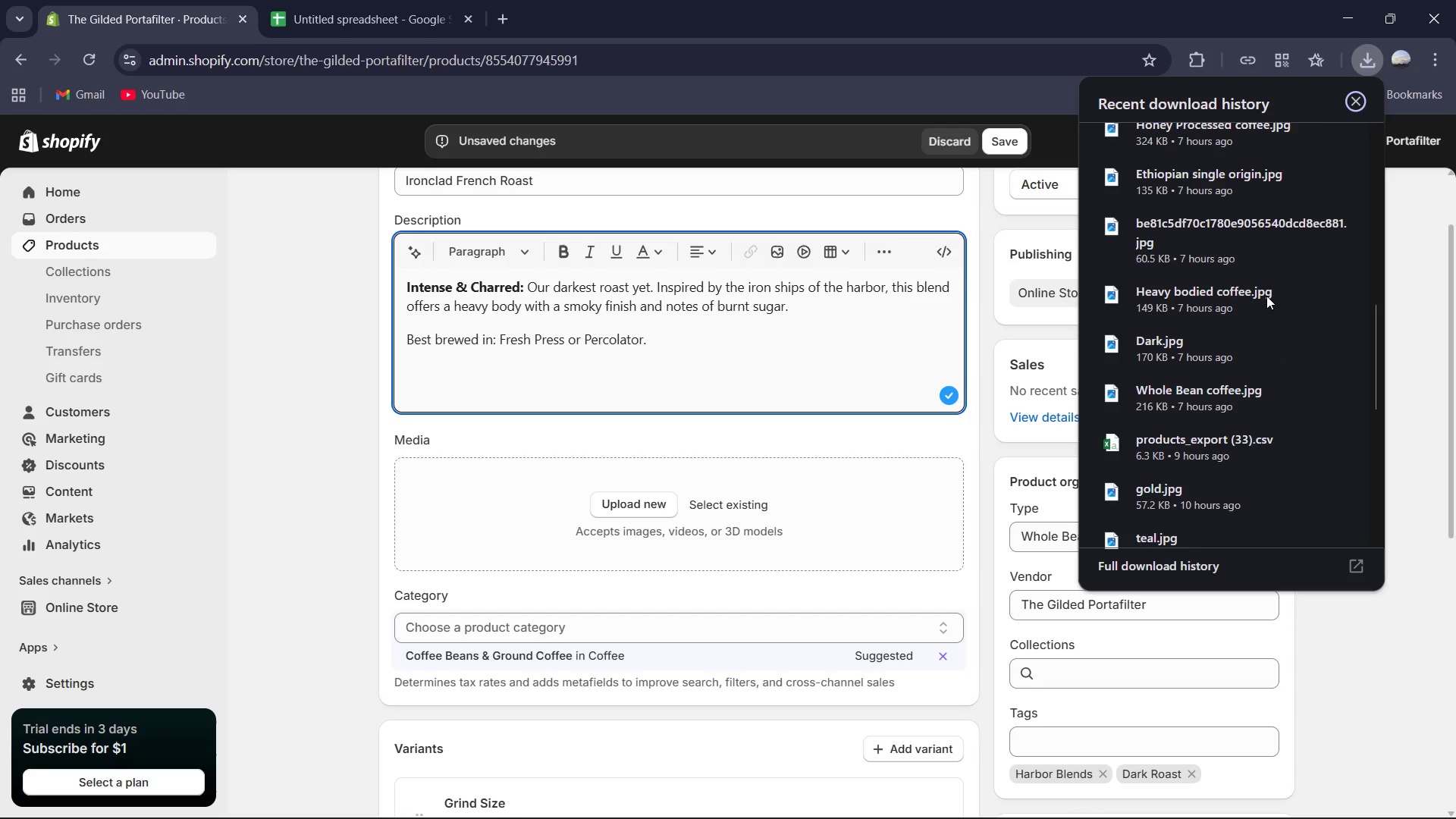 
left_click_drag(start_coordinate=[1163, 234], to_coordinate=[735, 524])
 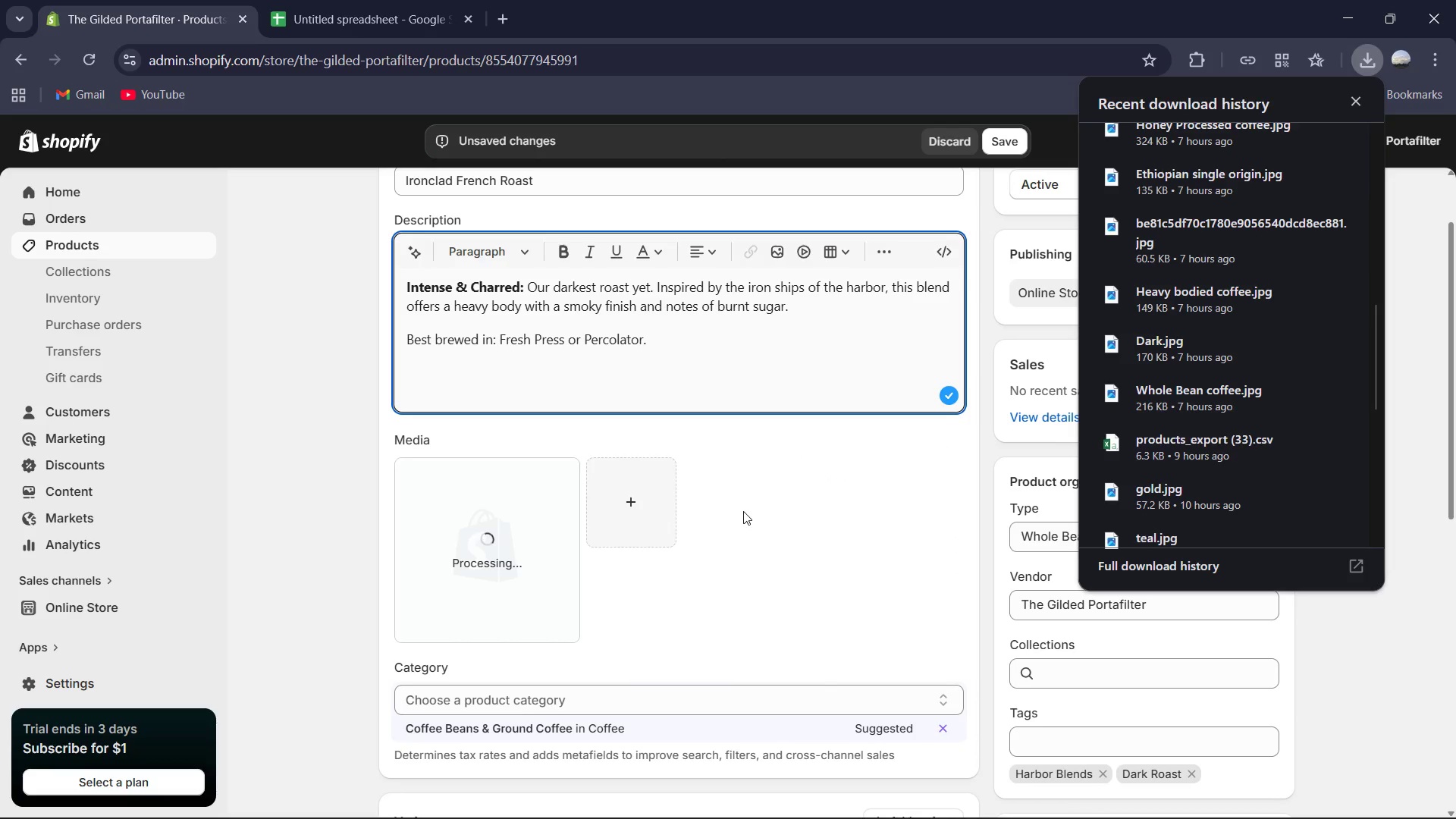 
wait(9.12)
 